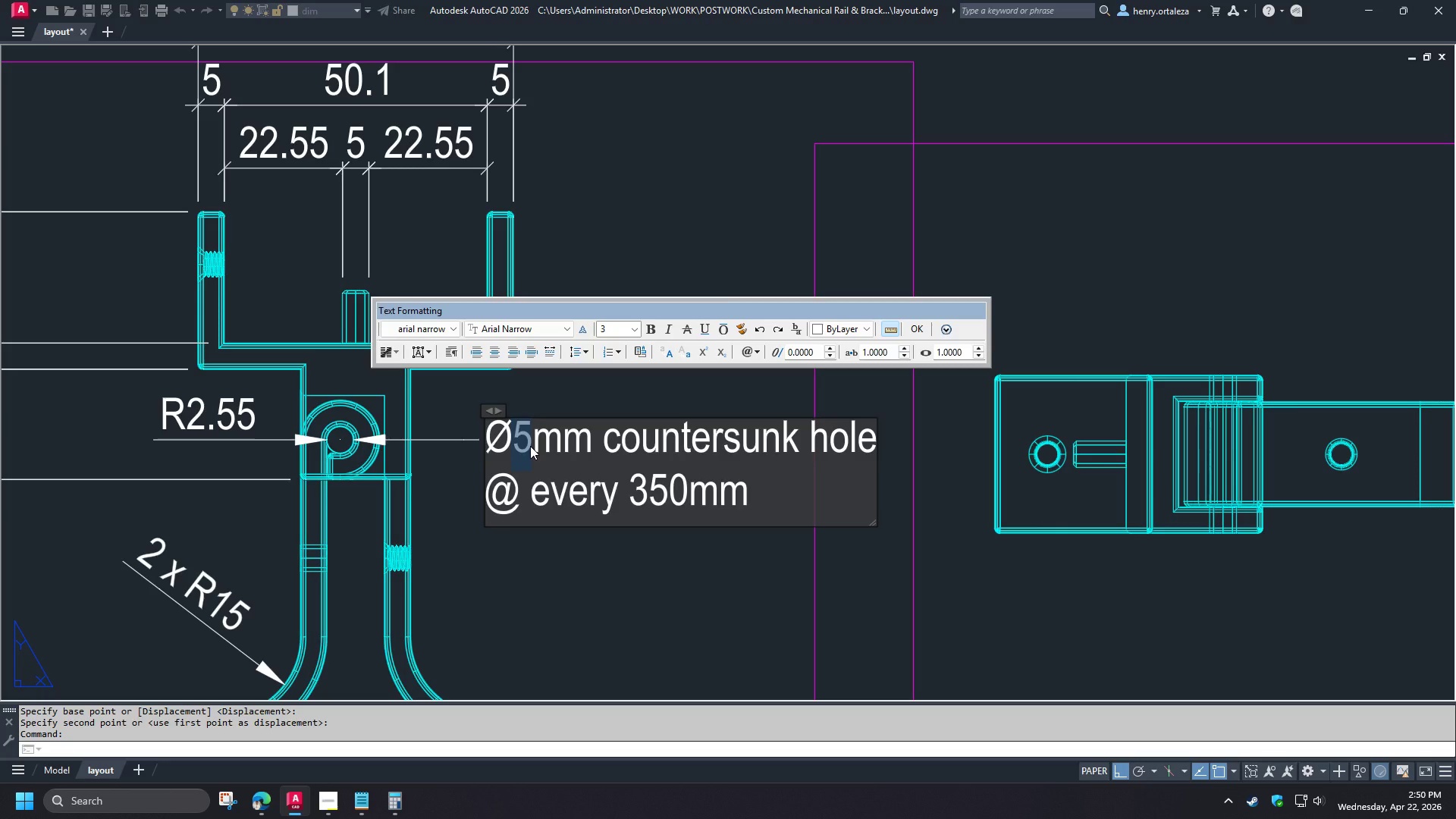 
scroll: coordinate [596, 524], scroll_direction: down, amount: 4.0
 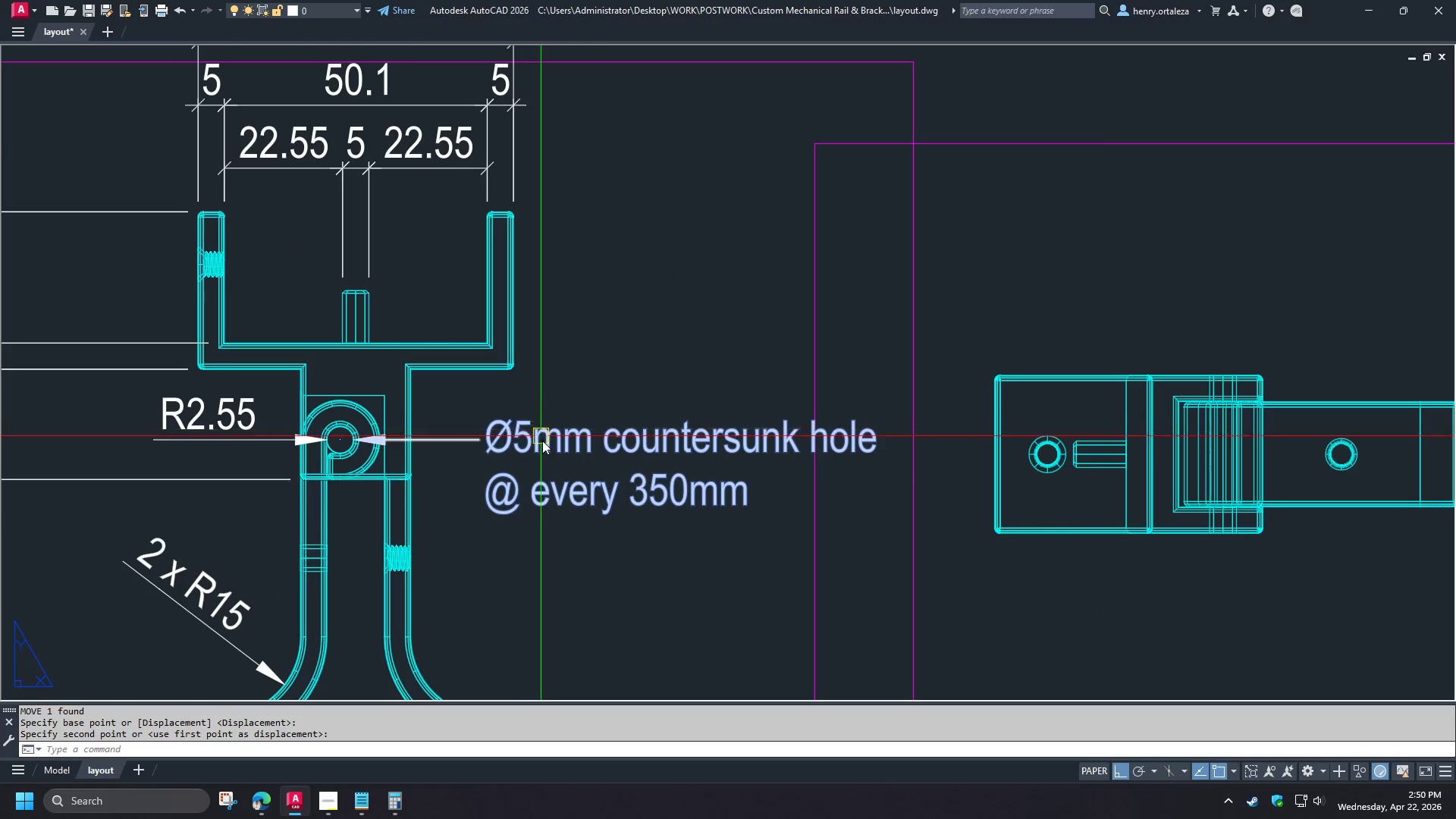 
left_click([530, 444])
 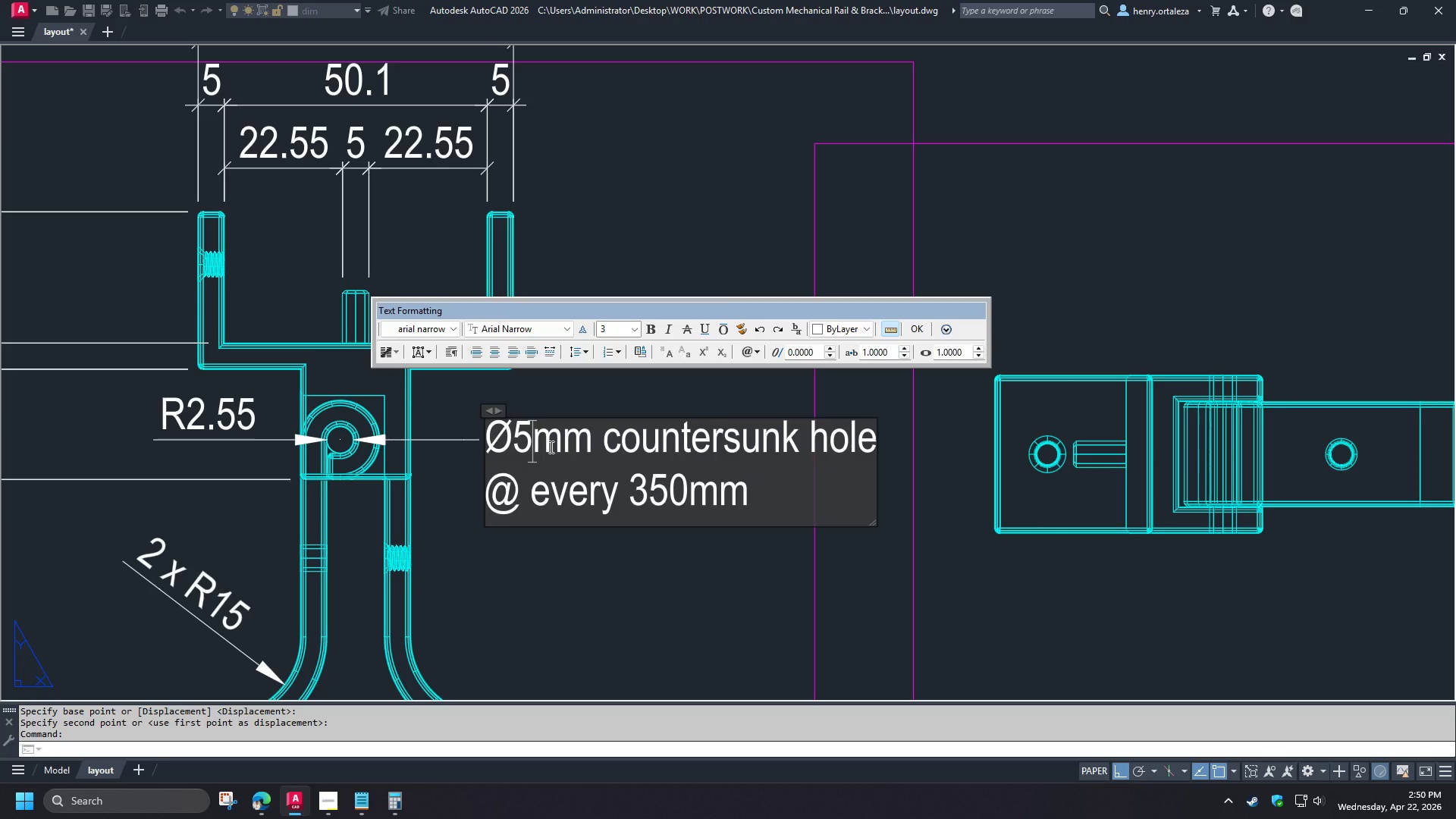 
key(NumpadDecimal)
 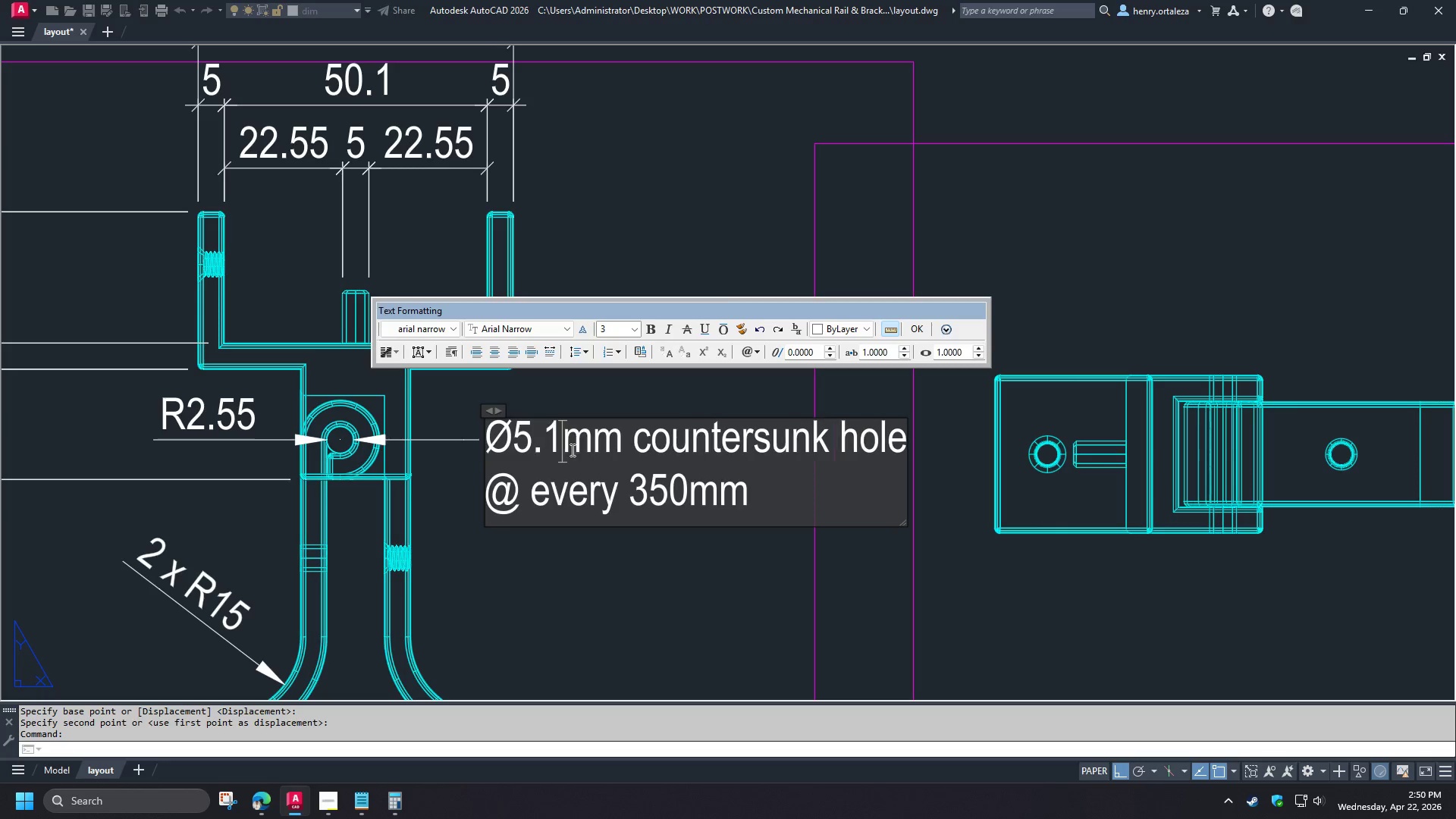 
key(Numpad1)
 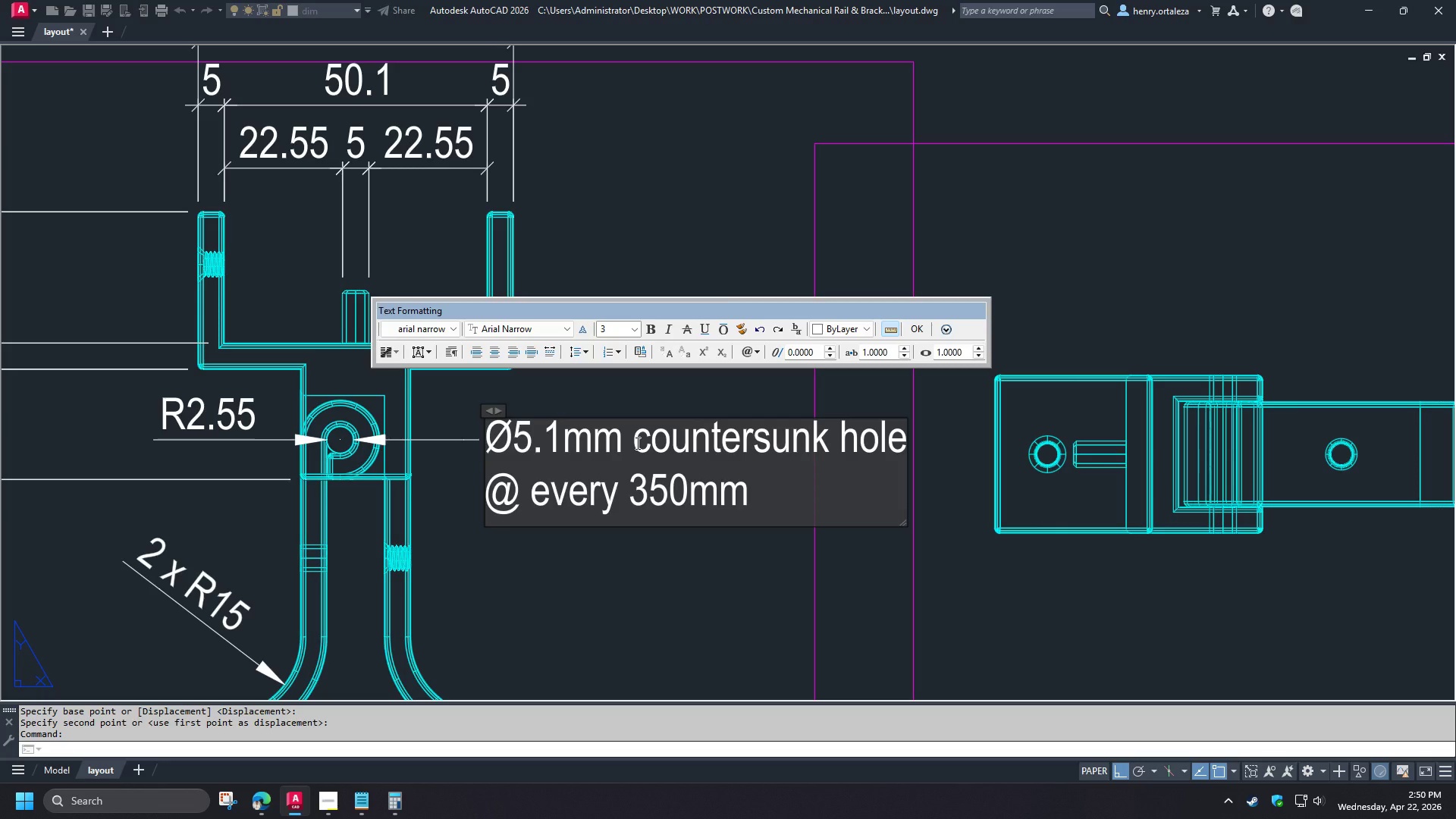 
left_click_drag(start_coordinate=[636, 443], to_coordinate=[843, 453])
 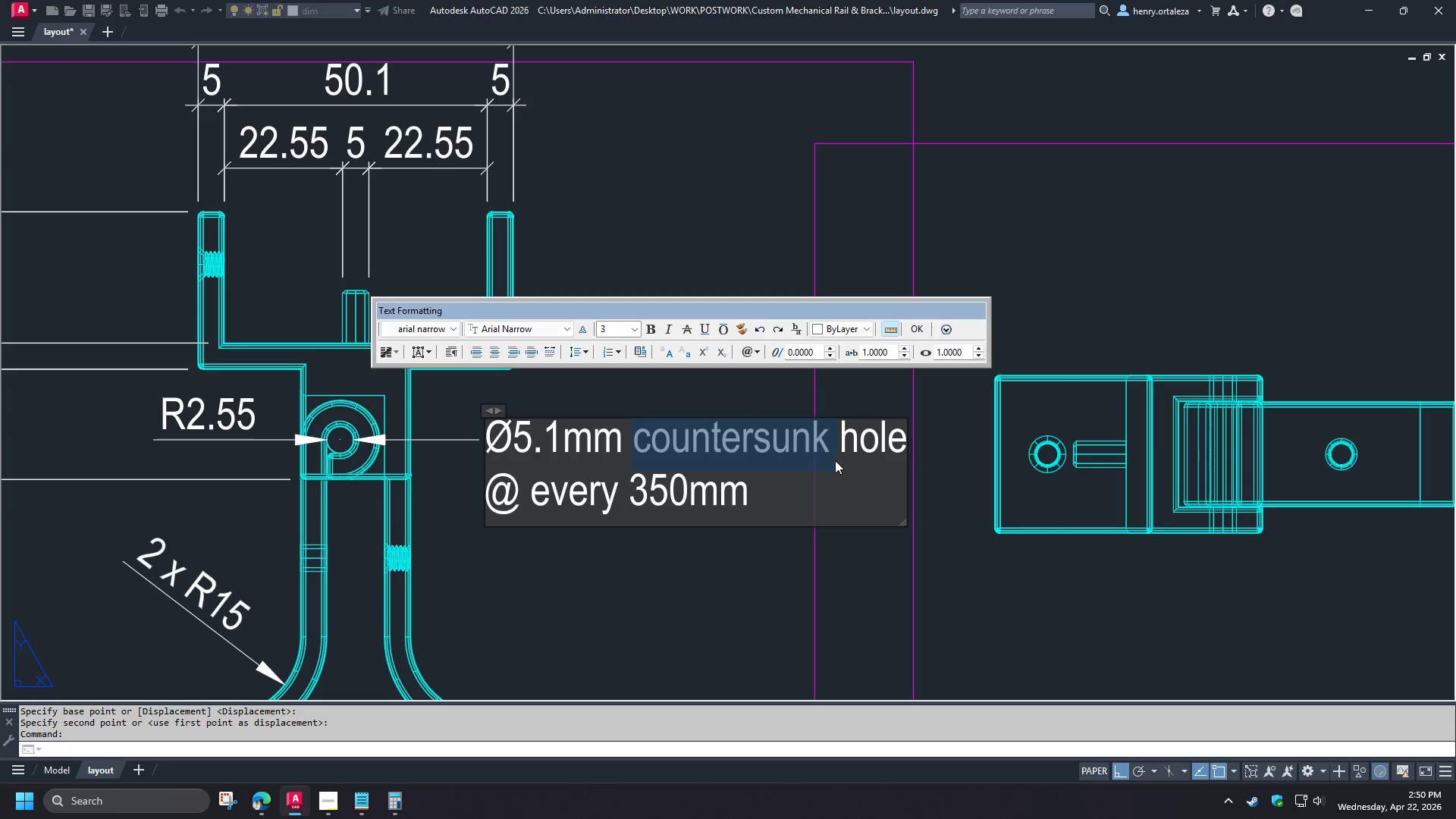 
key(Backspace)
 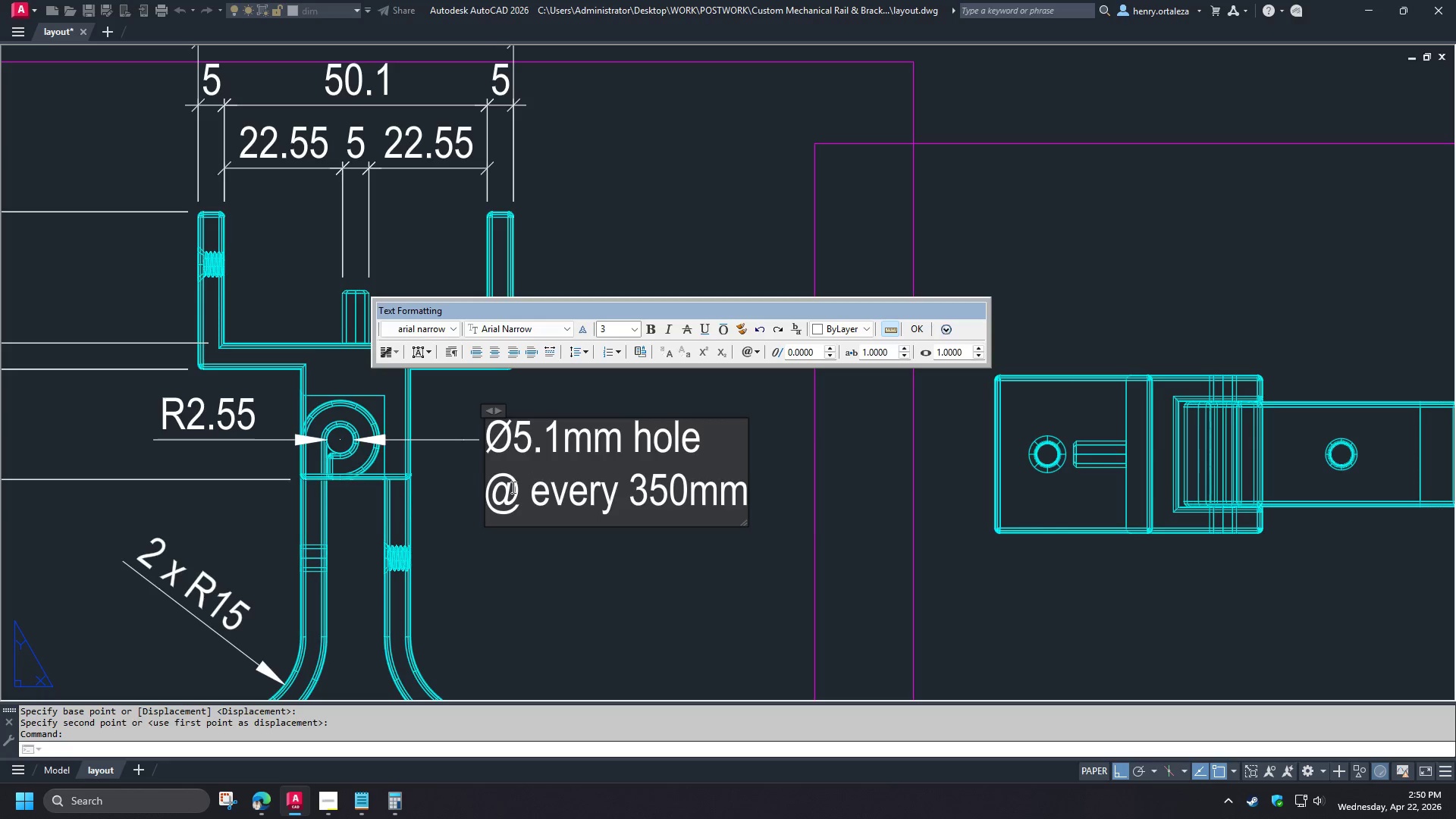 
left_click_drag(start_coordinate=[490, 493], to_coordinate=[798, 505])
 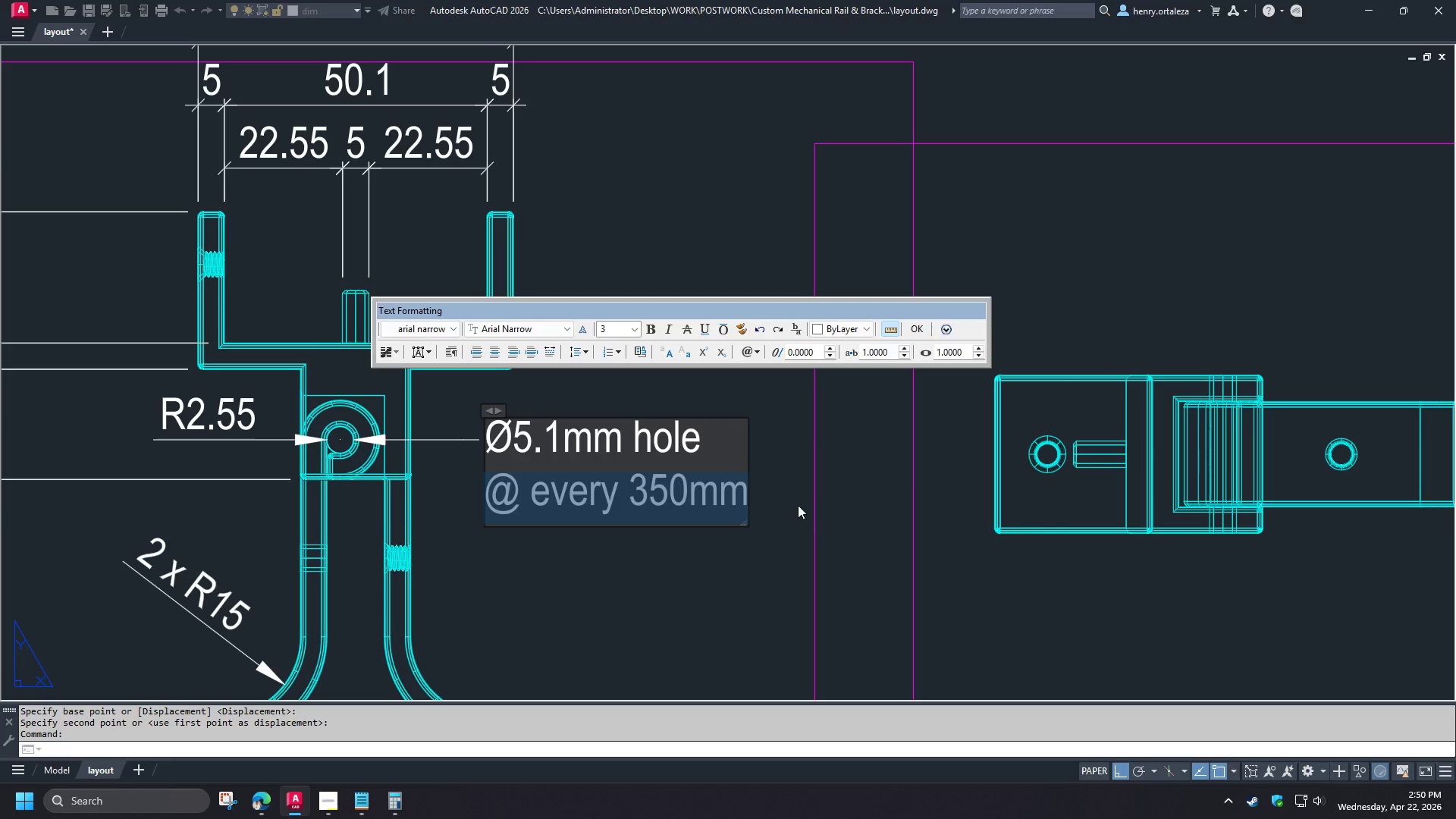 
key(Backspace)
 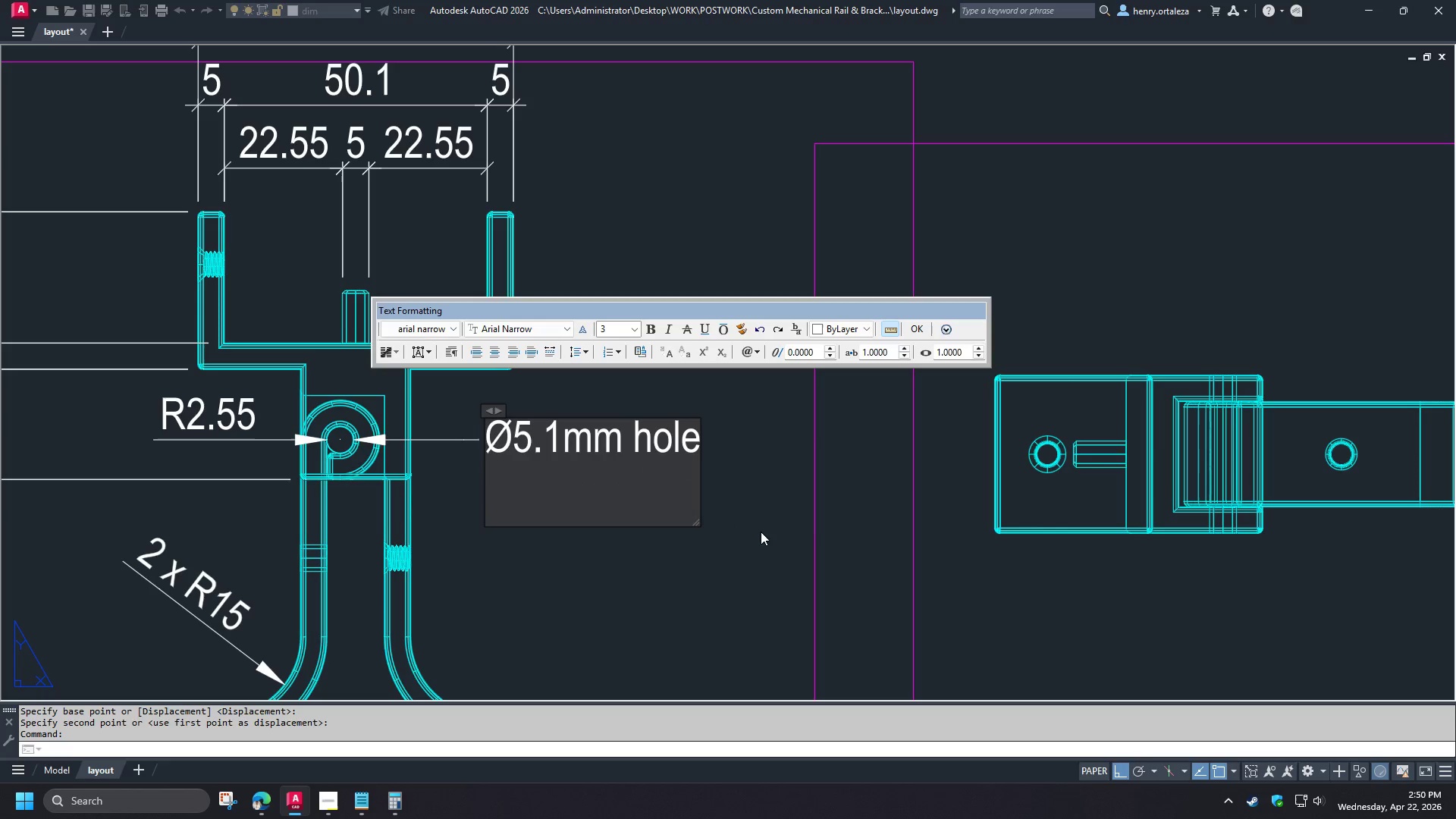 
type(for )
 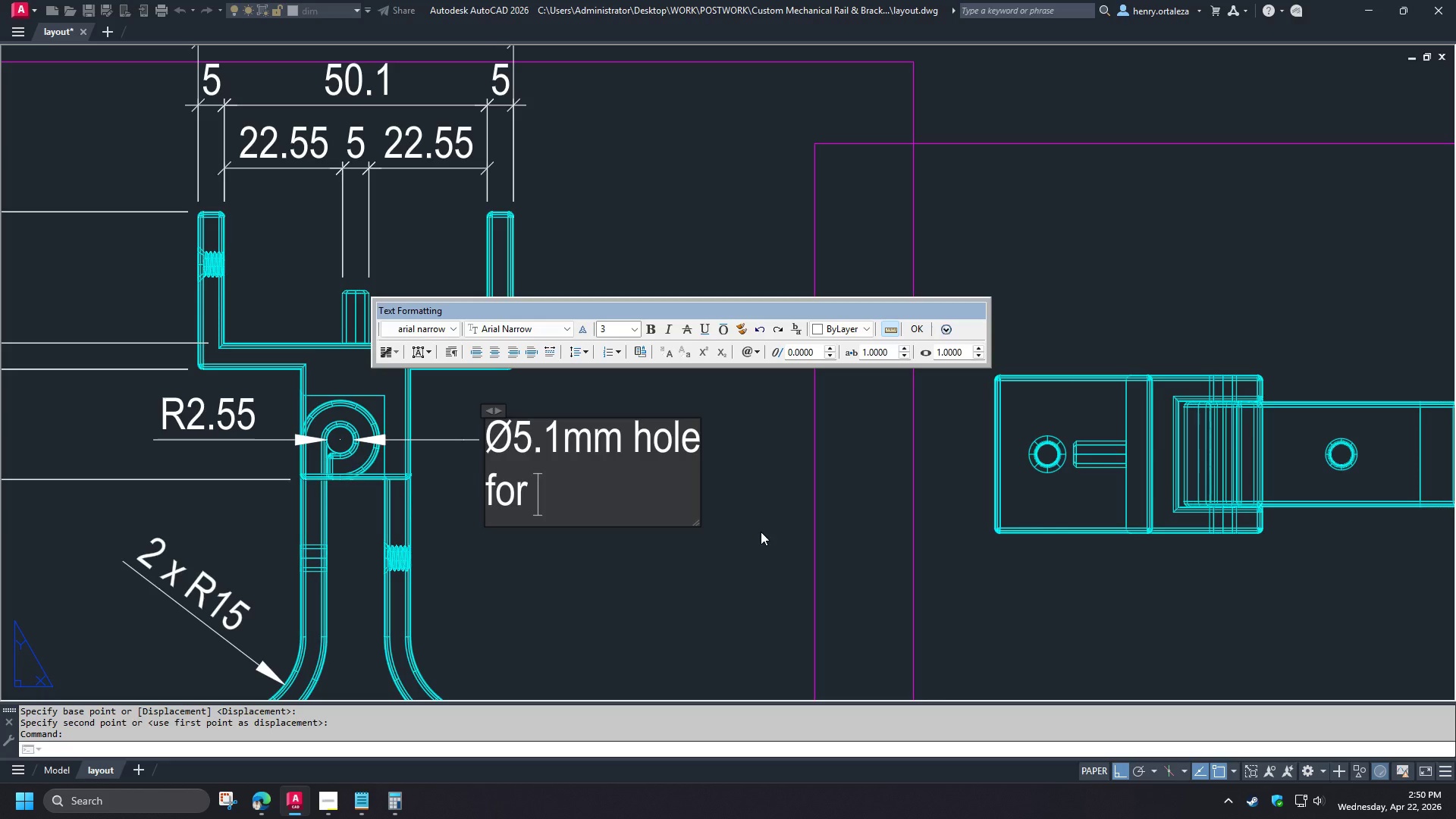 
wait(10.72)
 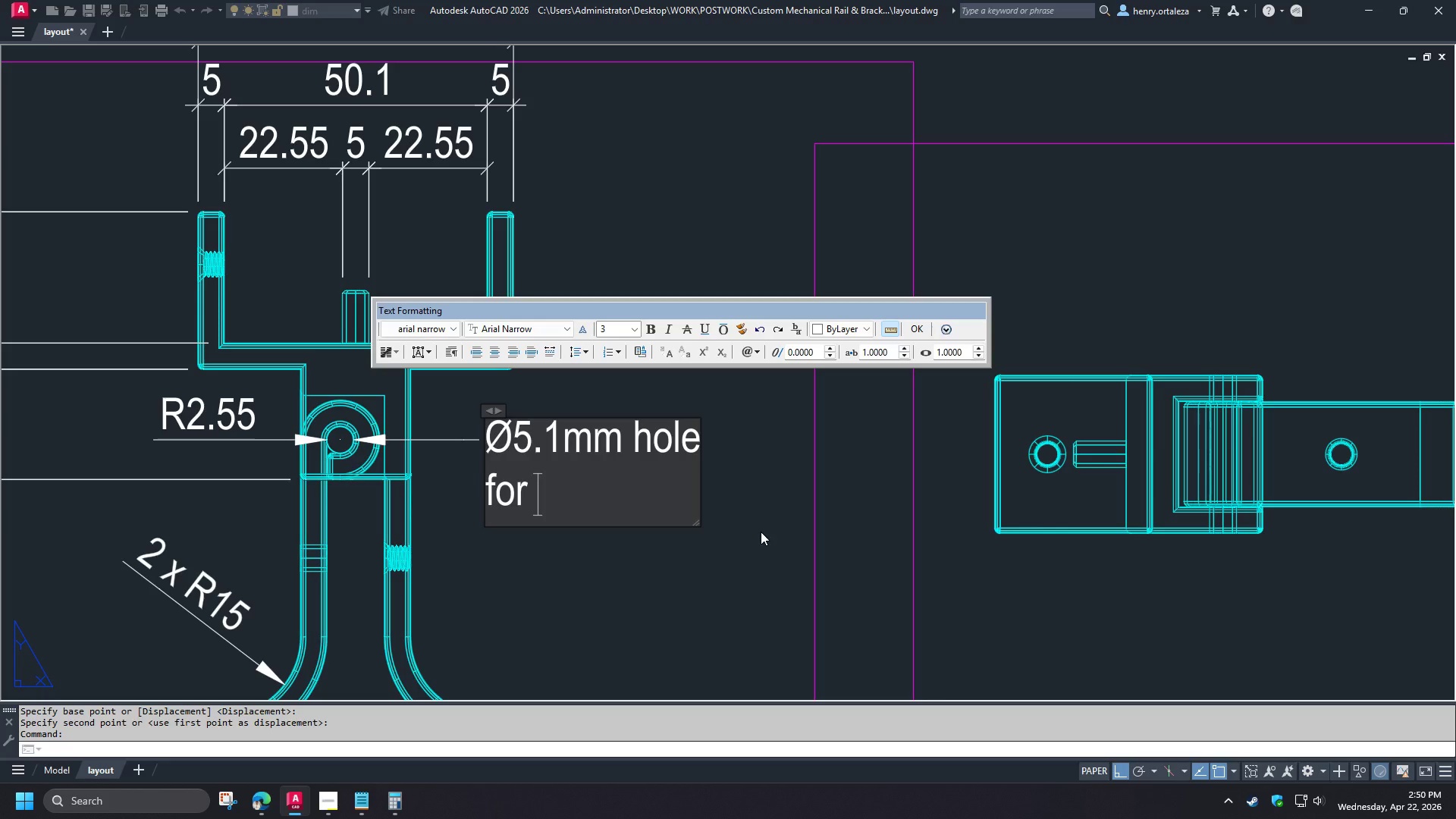 
type(5mm)
key(Backspace)
key(Backspace)
key(Backspace)
type(%%c5mm pib)
key(Backspace)
type(vot pinre )
 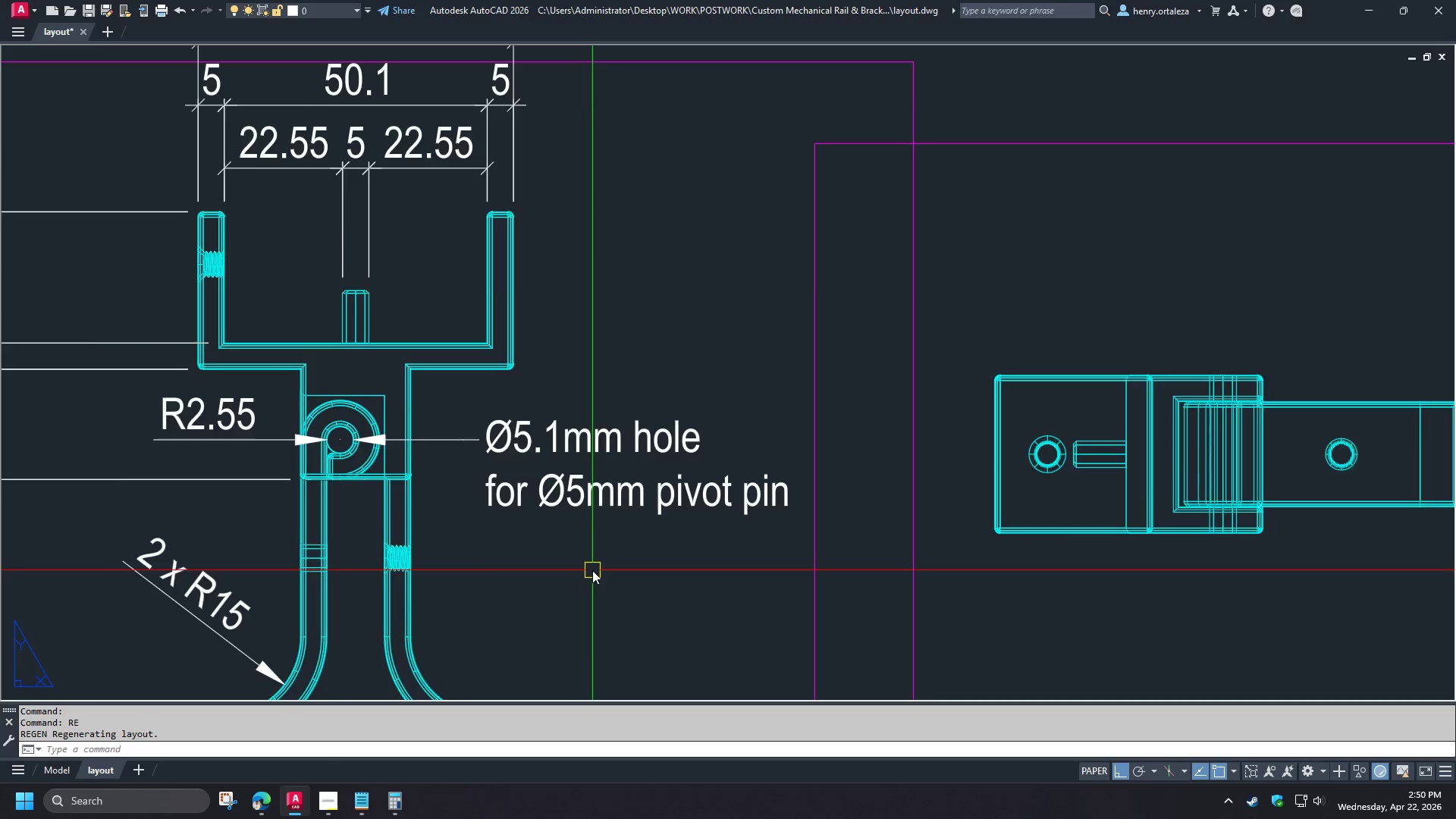 
scroll: coordinate [592, 570], scroll_direction: down, amount: 1.0
 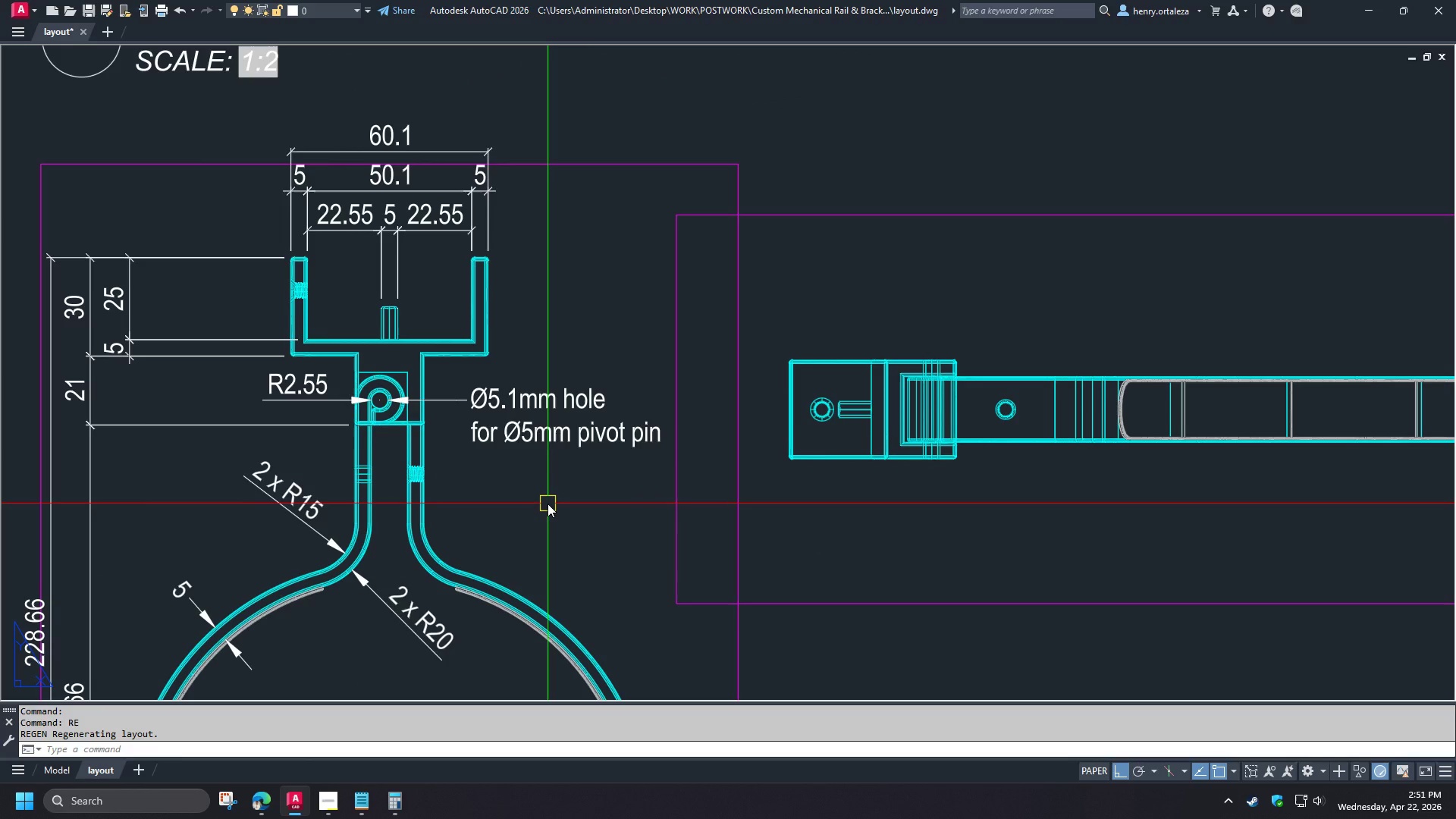 
wait(12.25)
 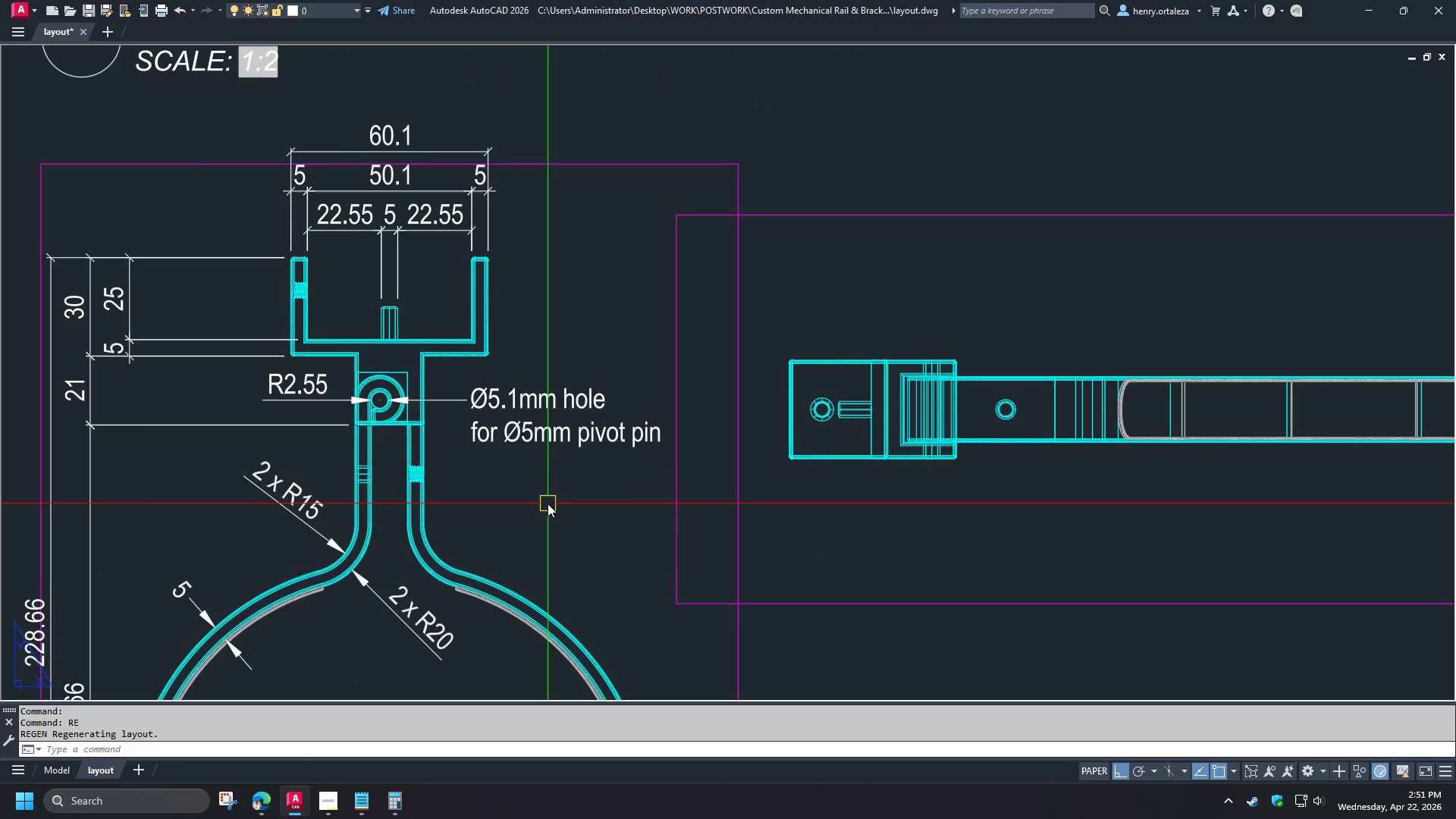 
double_click([595, 404])
 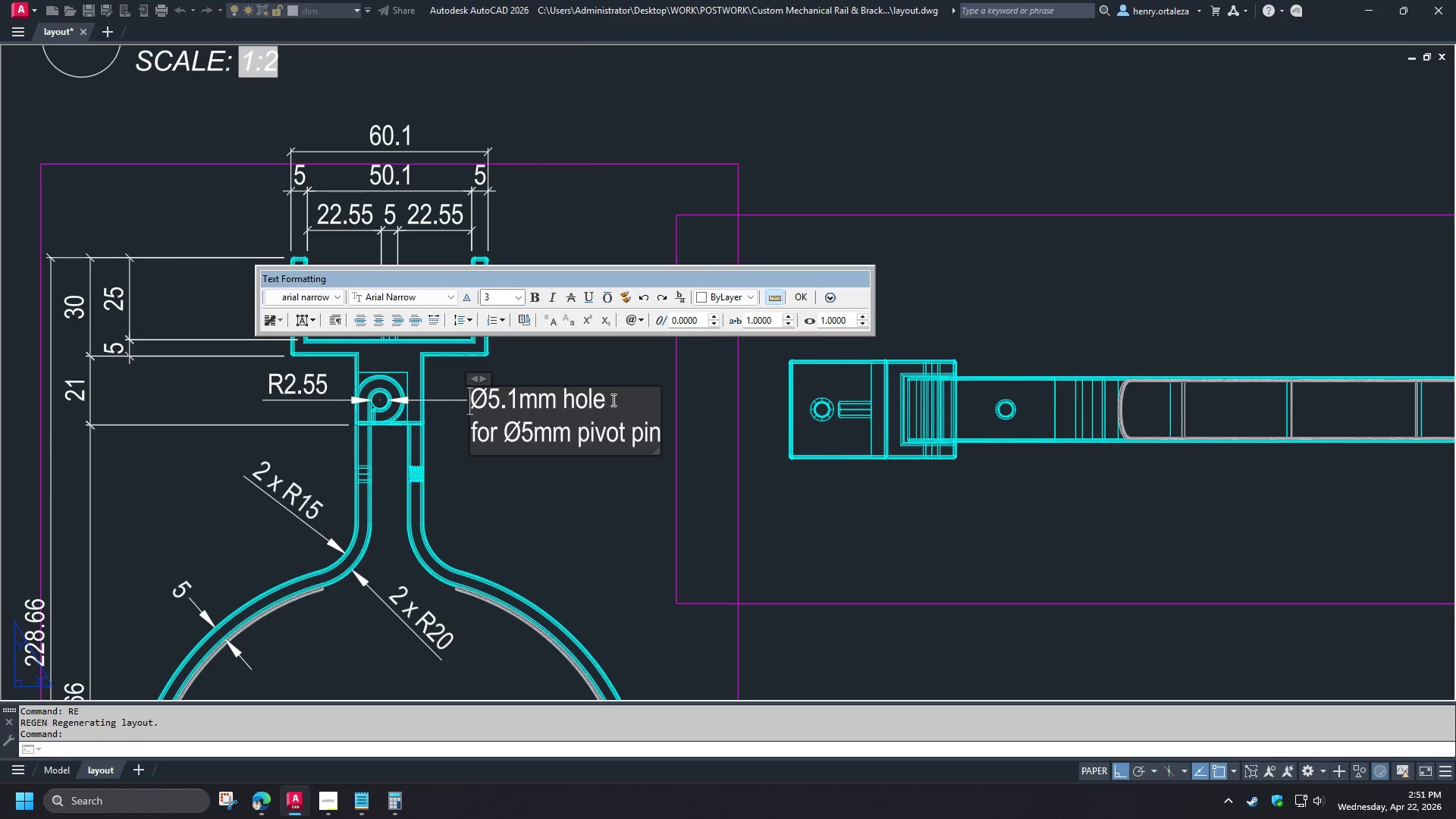 
left_click([607, 399])
 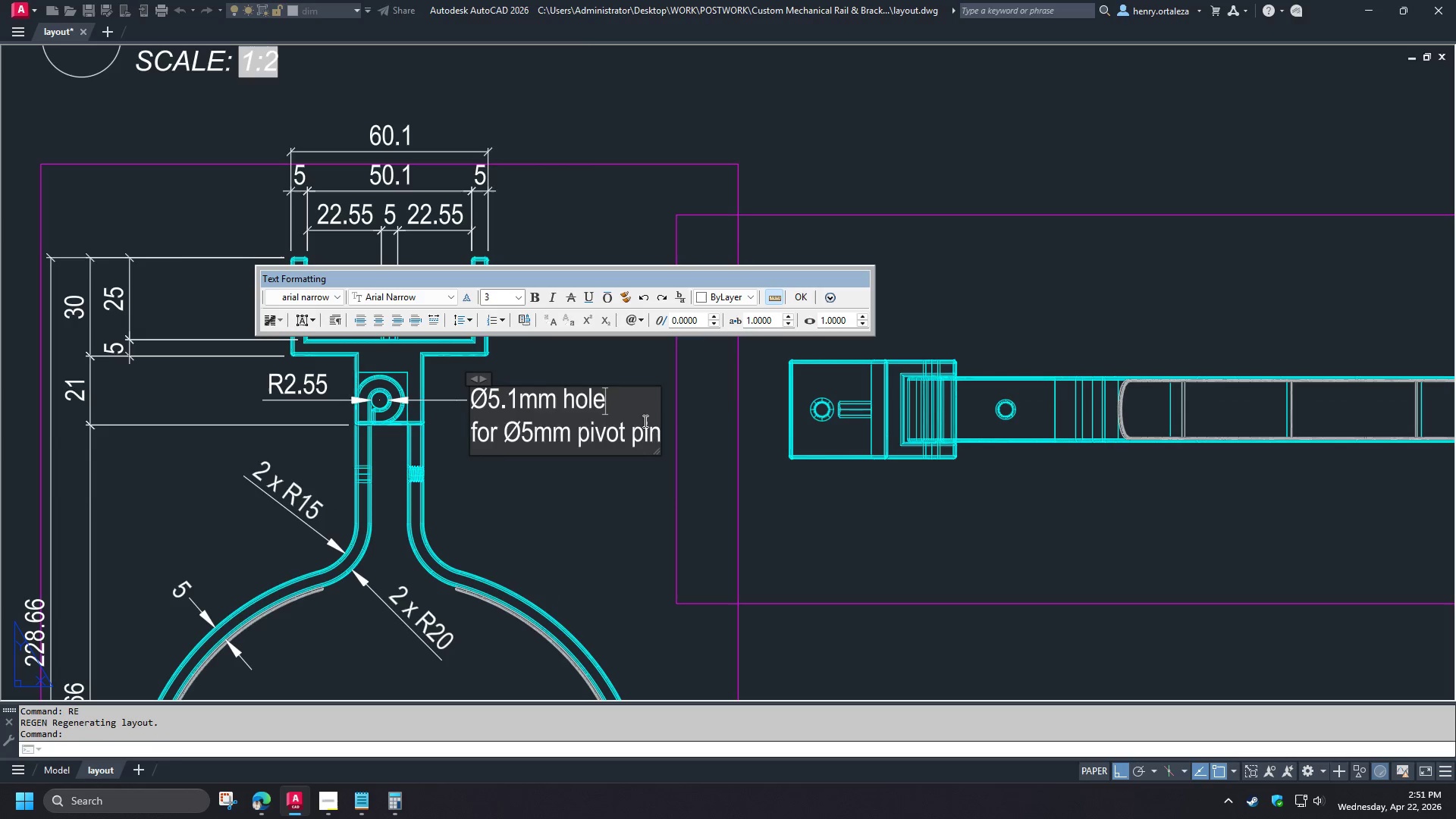 
type( for)
 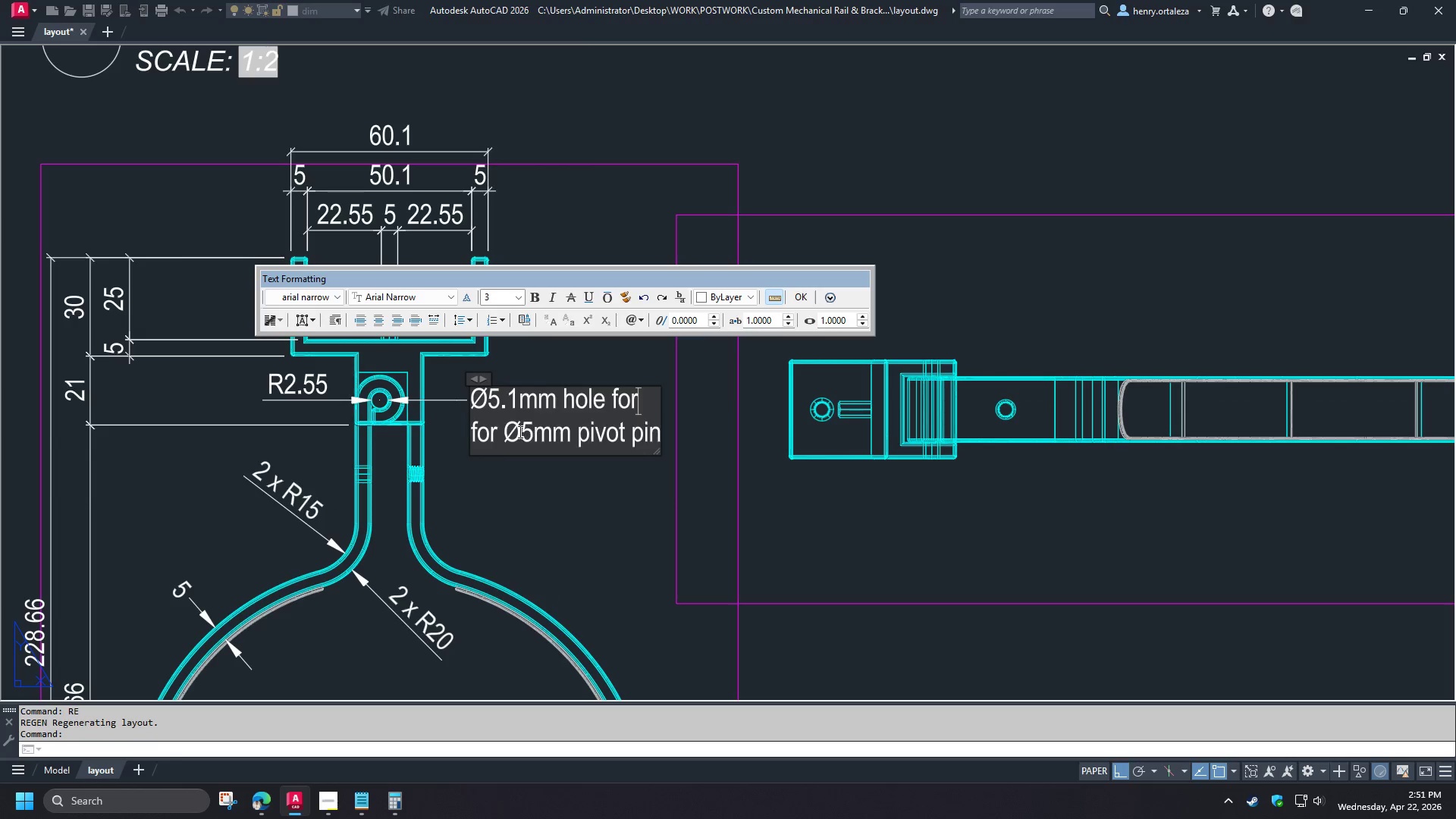 
left_click_drag(start_coordinate=[510, 428], to_coordinate=[416, 428])
 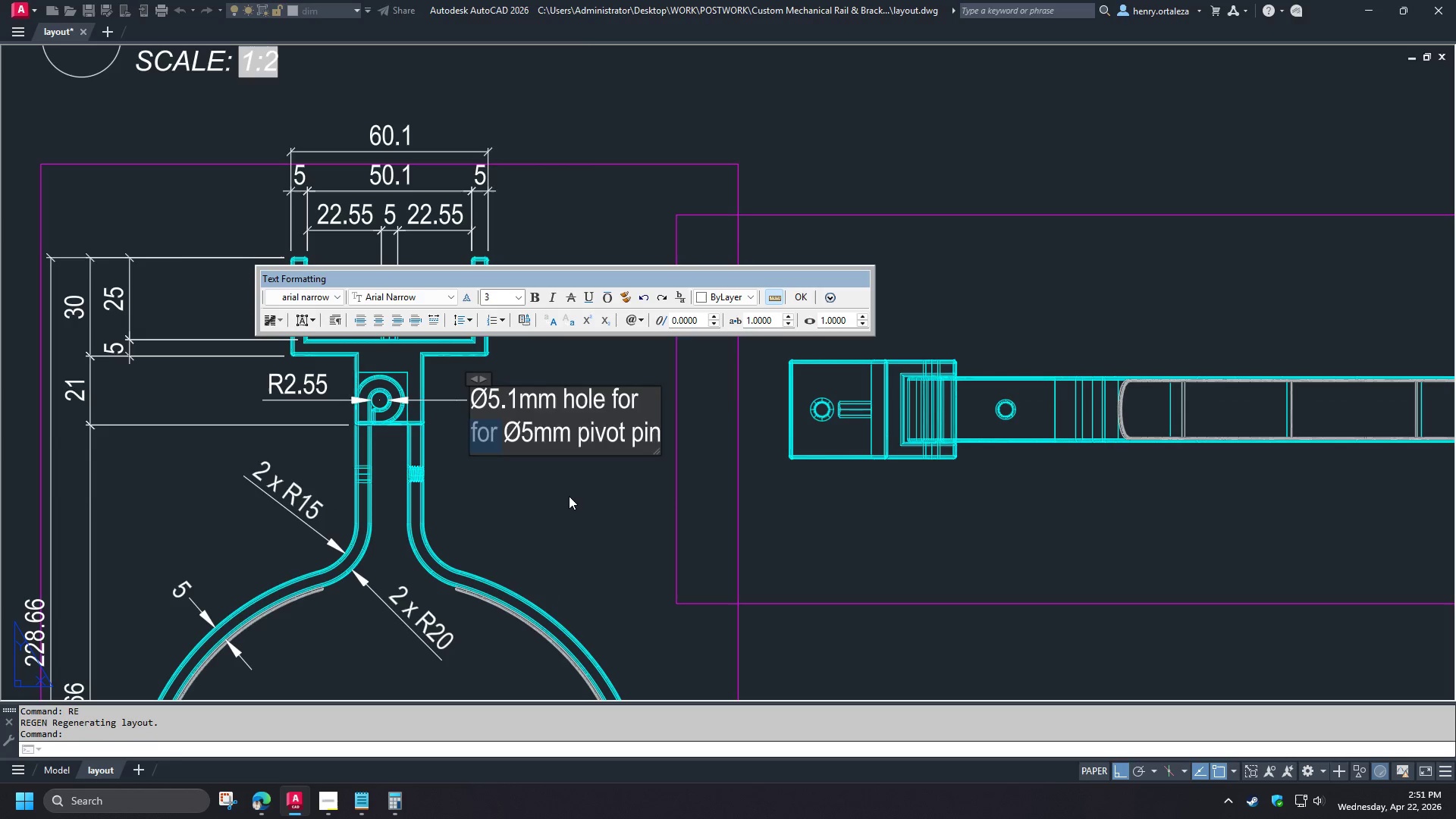 
key(Backspace)
 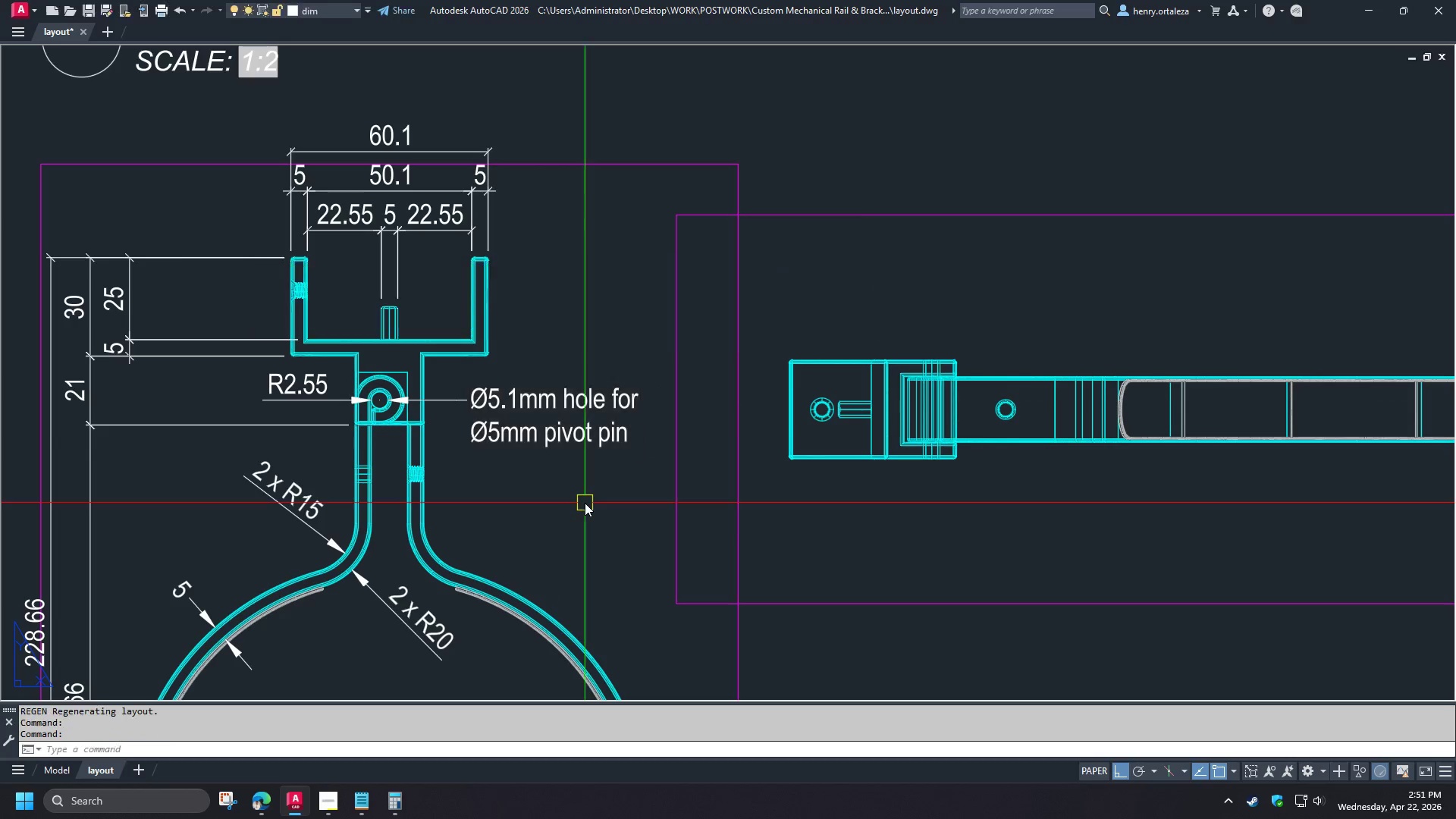 
left_click([585, 503])
 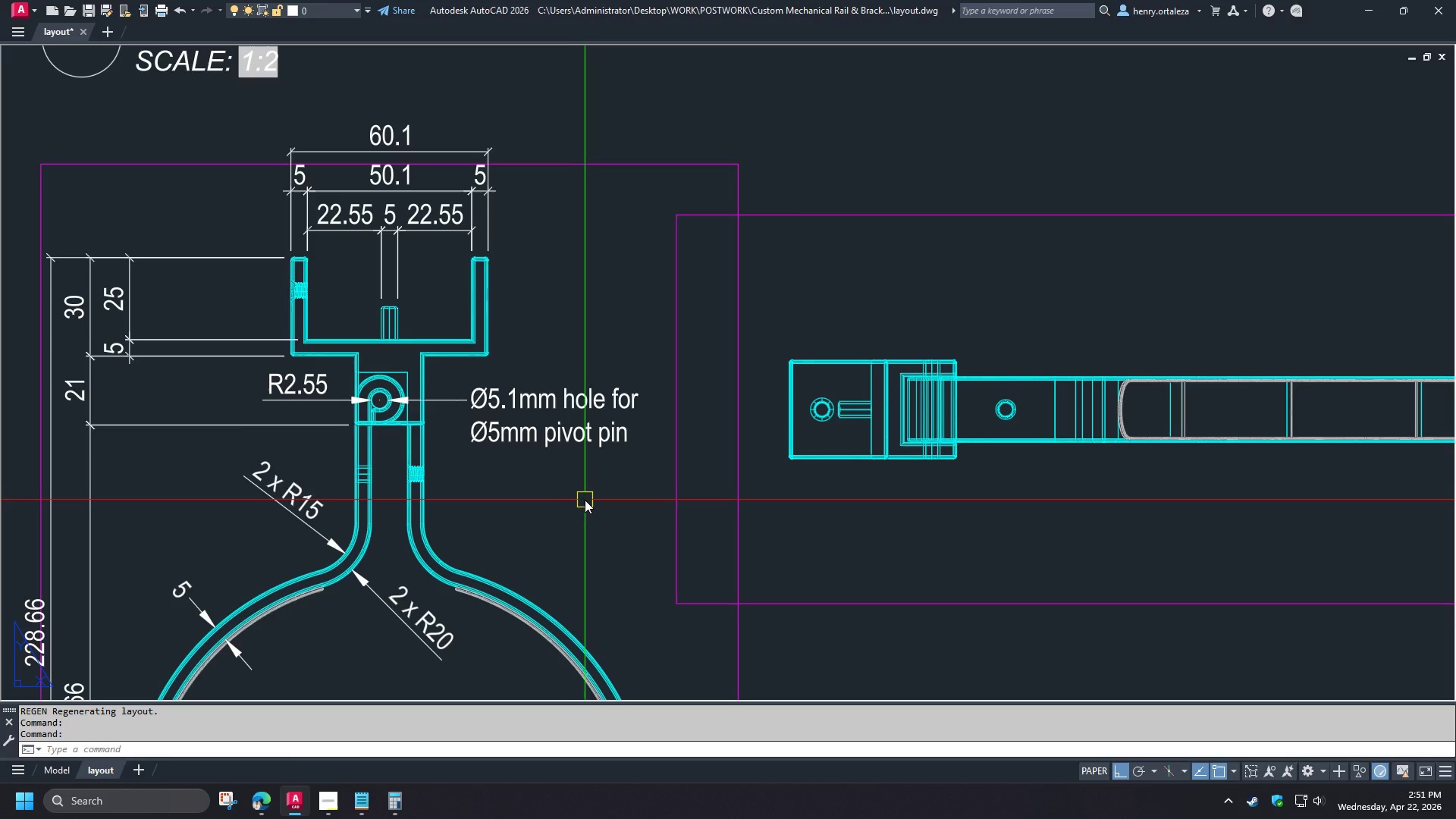 
type(re )
 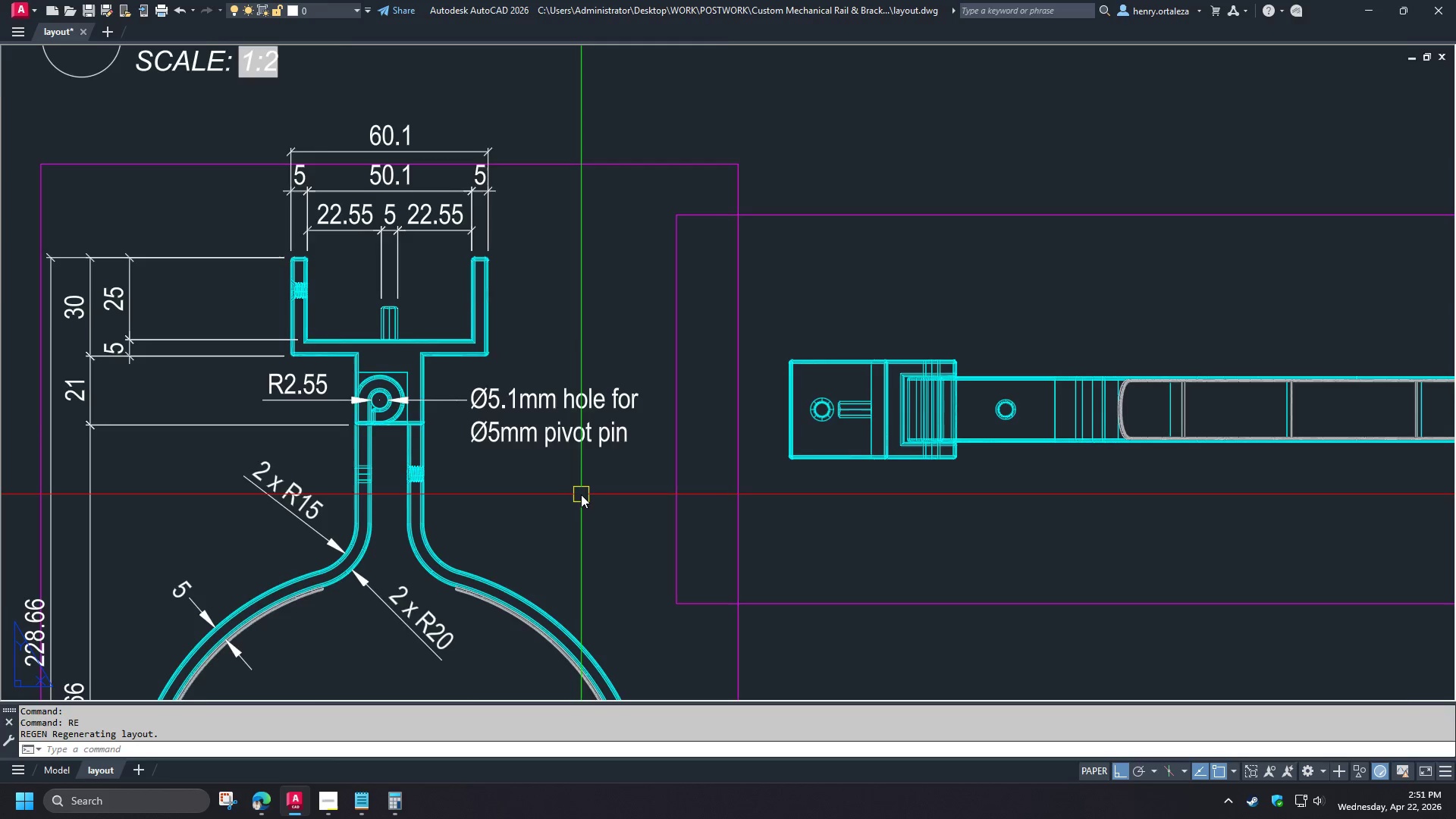 
left_click([395, 358])
 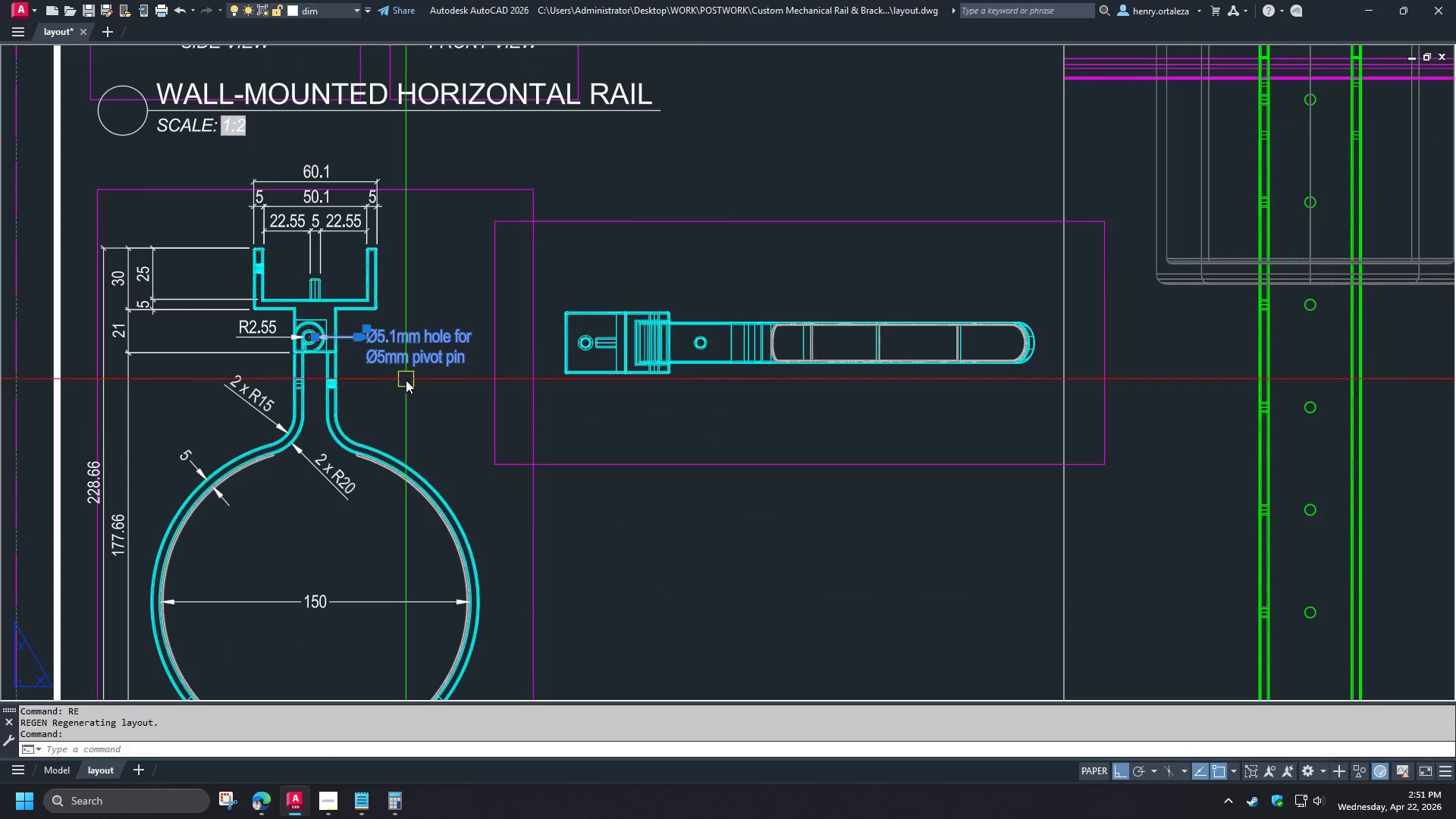 
type(co )
 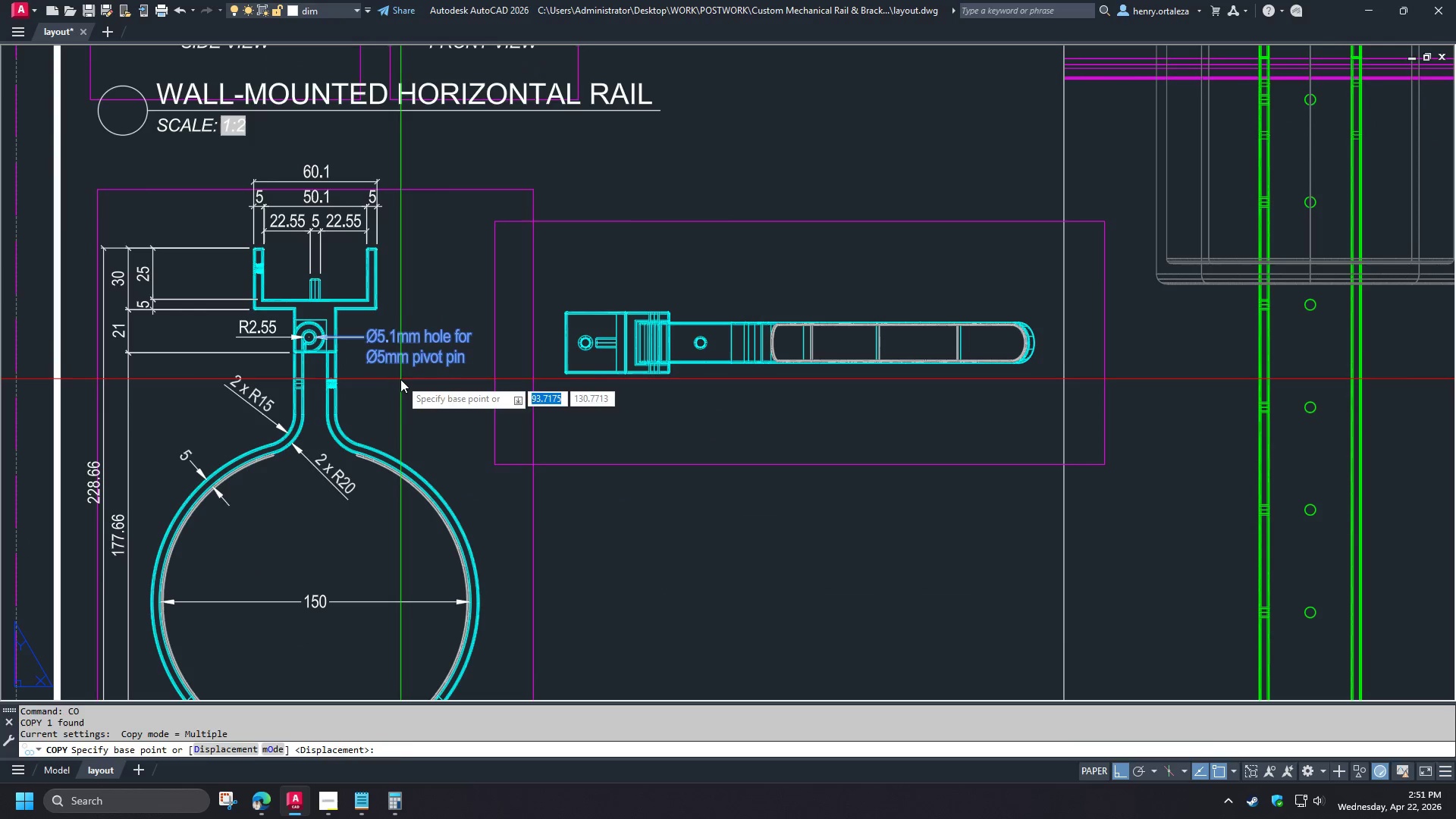 
left_click([400, 379])
 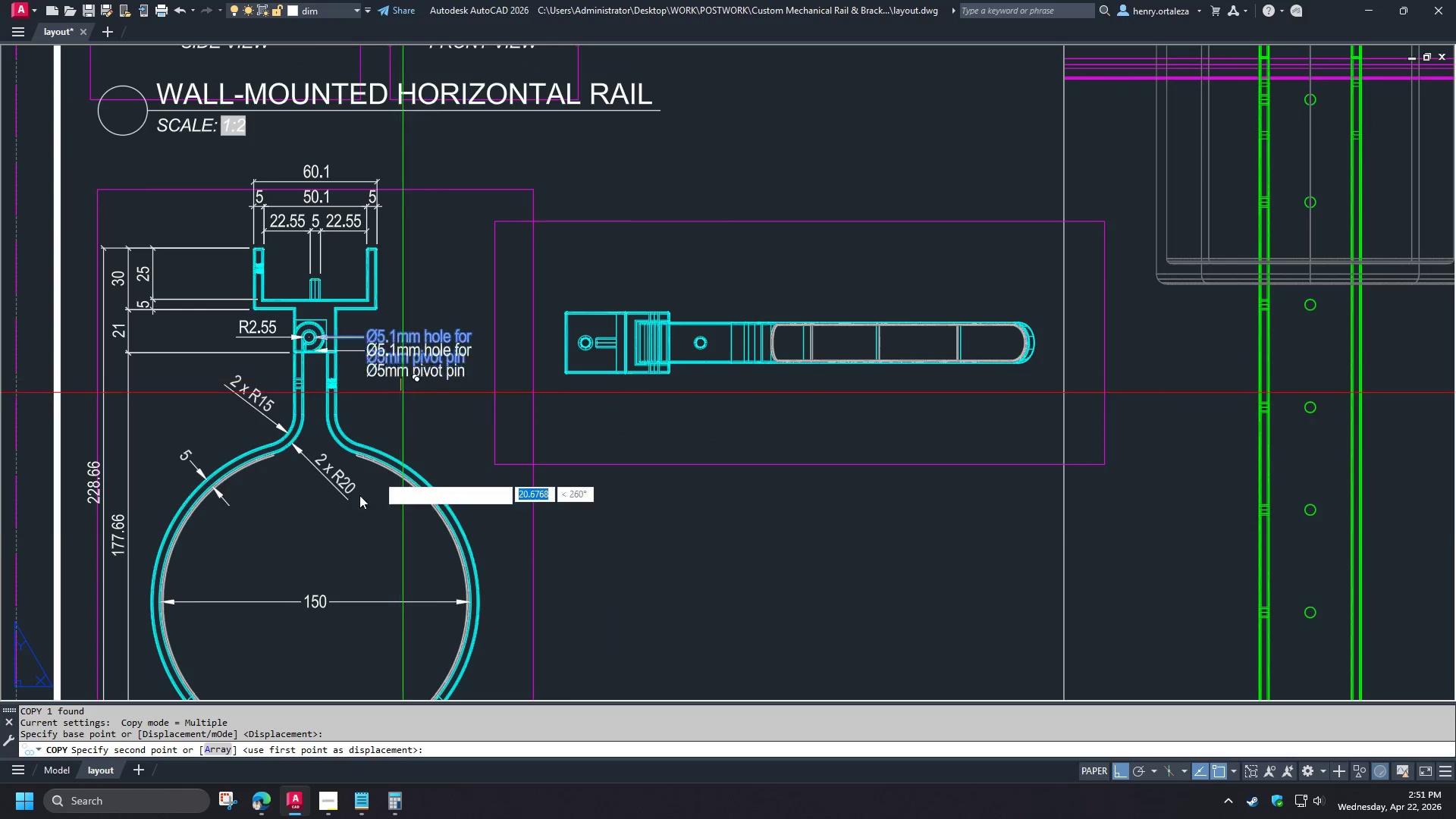 
scroll: coordinate [581, 494], scroll_direction: down, amount: 1.0
 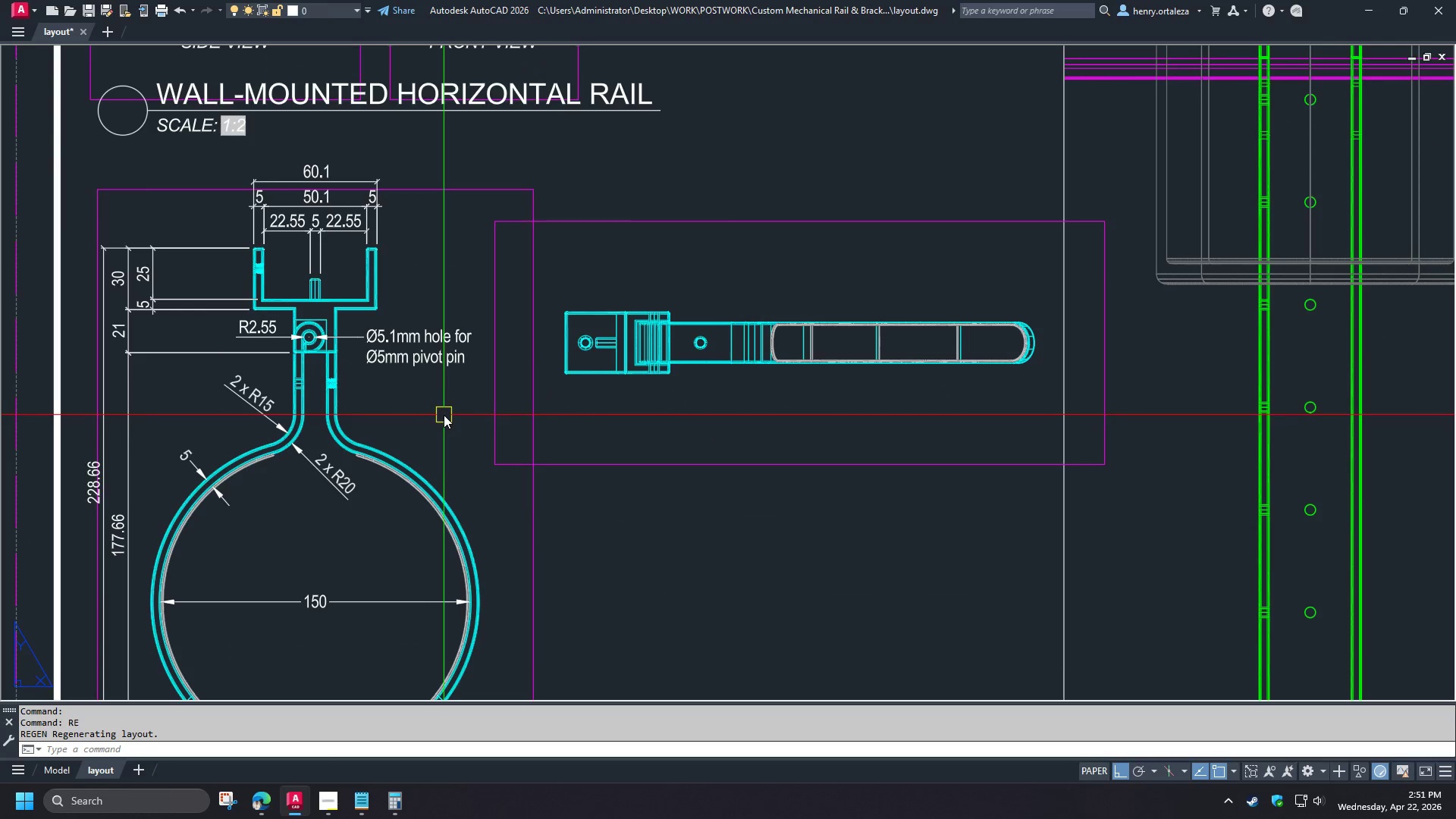 
hold_key(key=ShiftLeft, duration=1.5)
 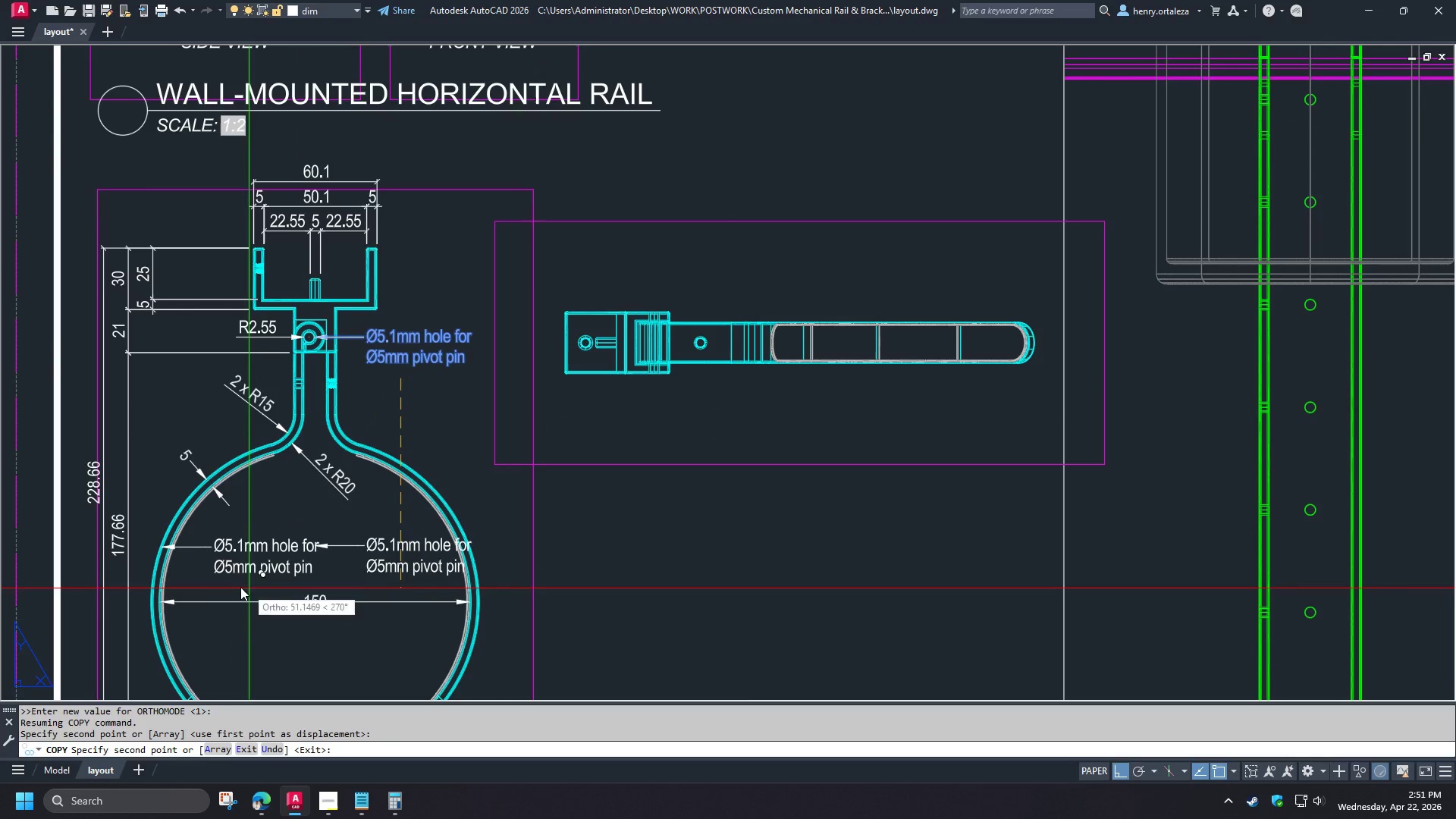 
hold_key(key=ShiftLeft, duration=0.45)
left_click([248, 589])
 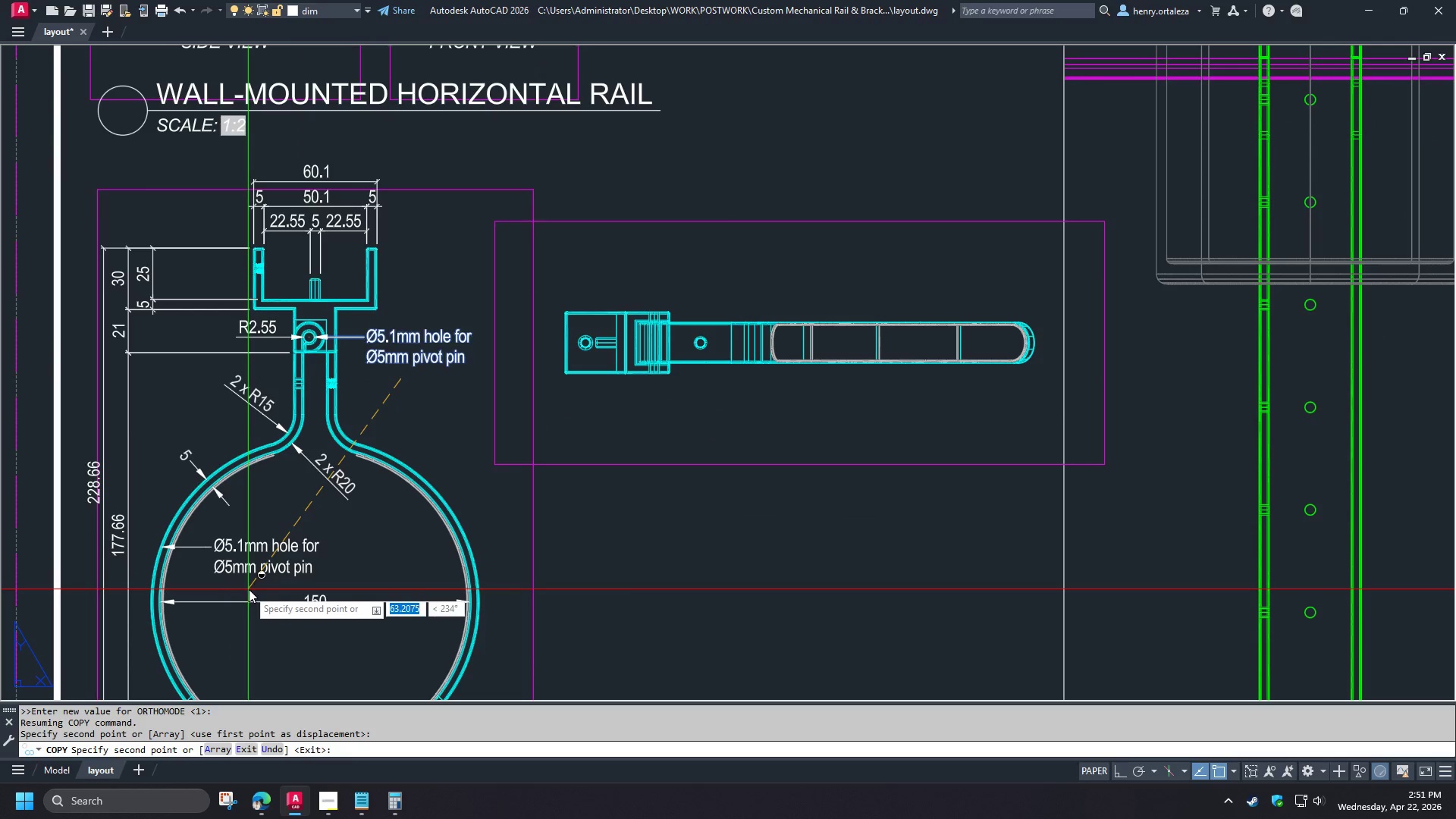 
key(Space)
 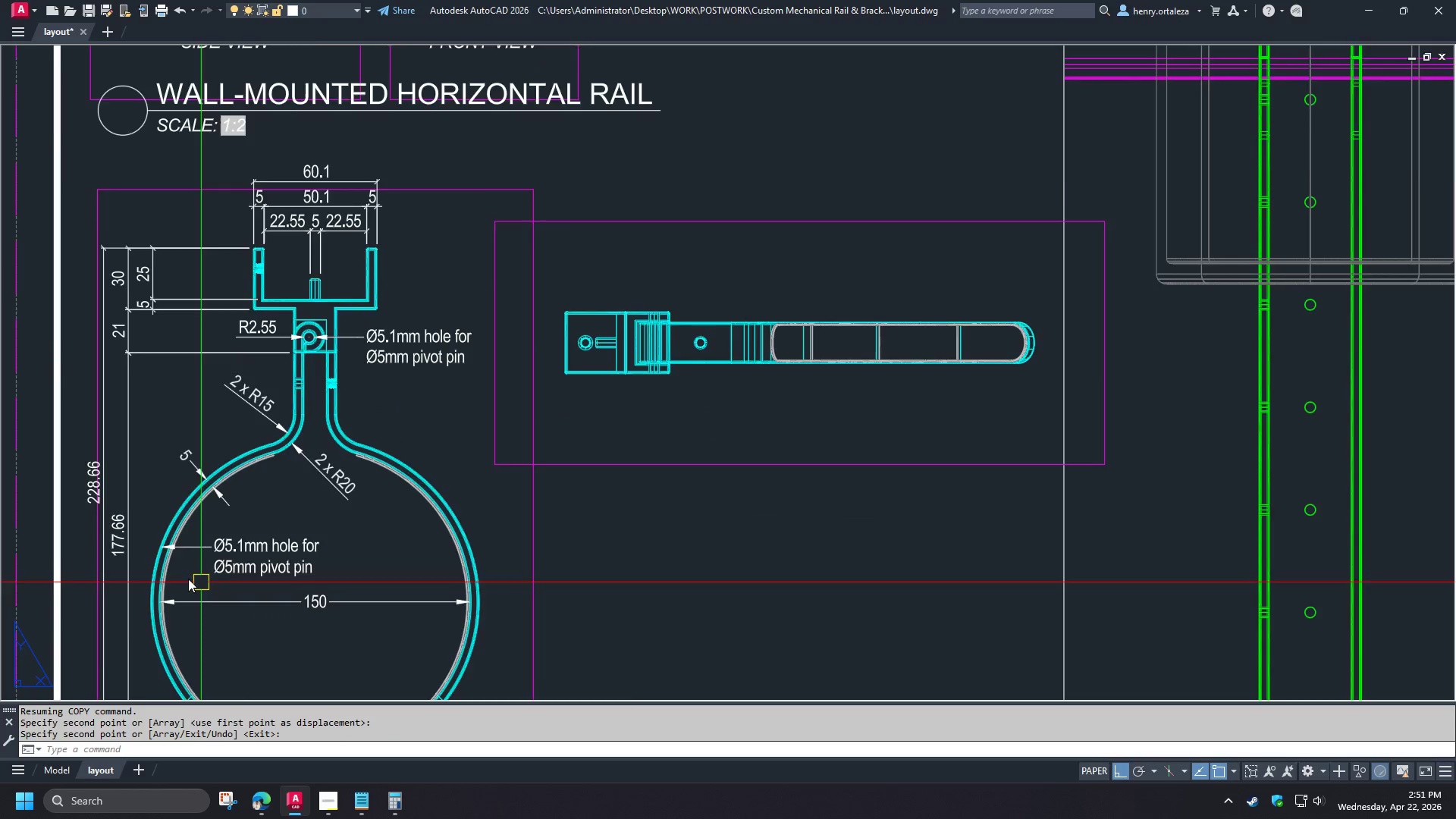 
left_click([198, 491])
 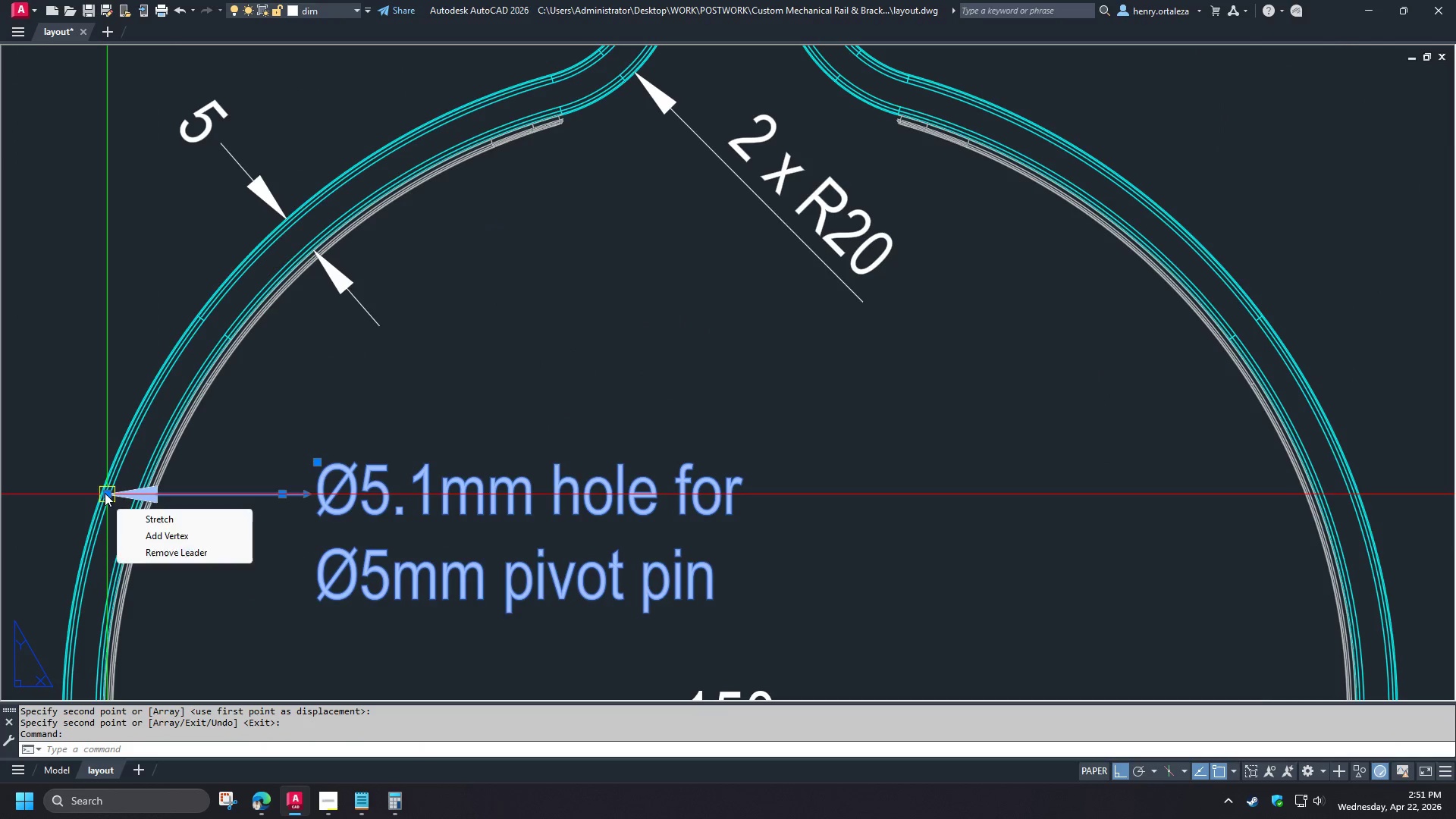 
left_click([105, 493])
 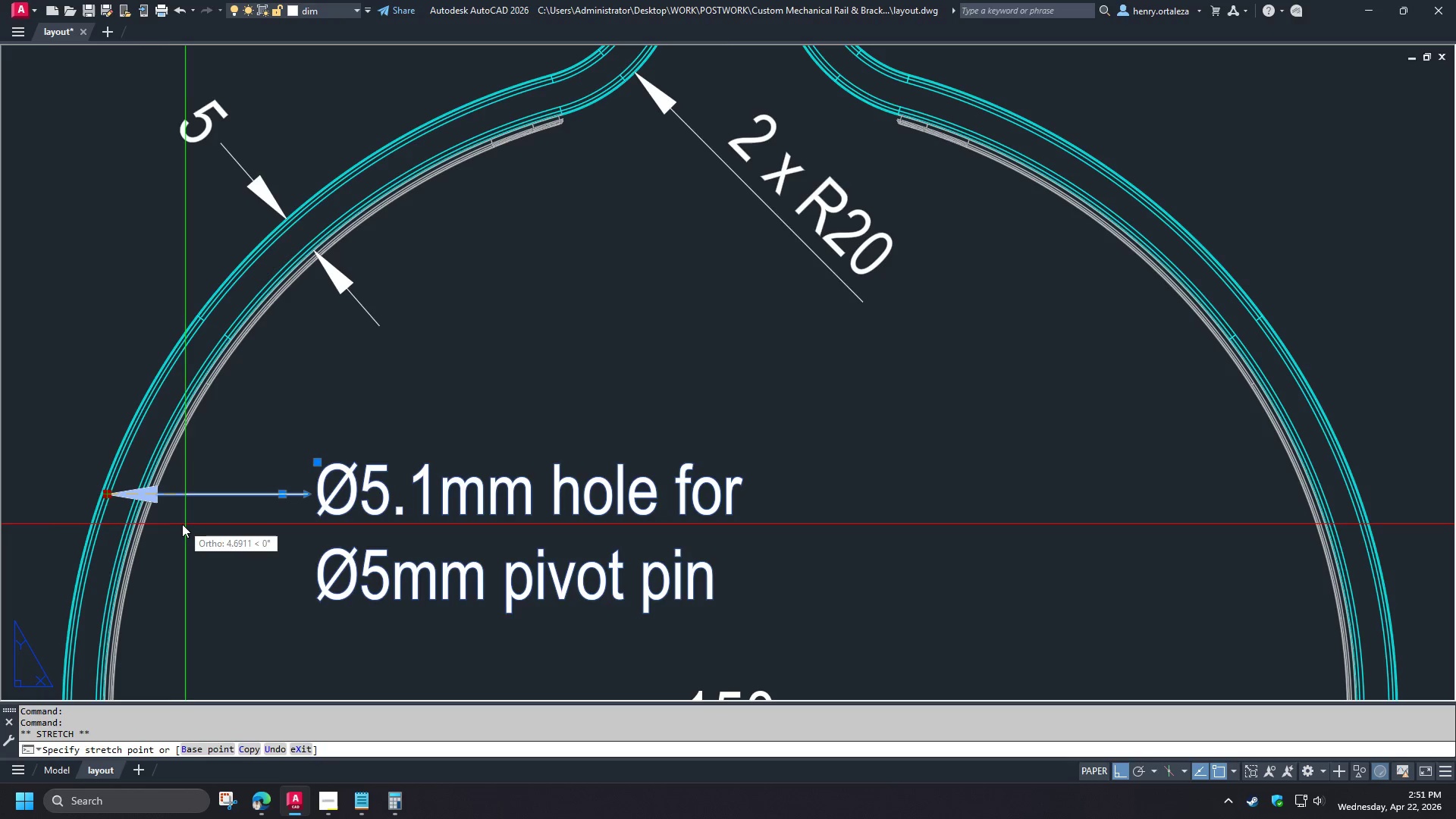 
left_click([176, 524])
 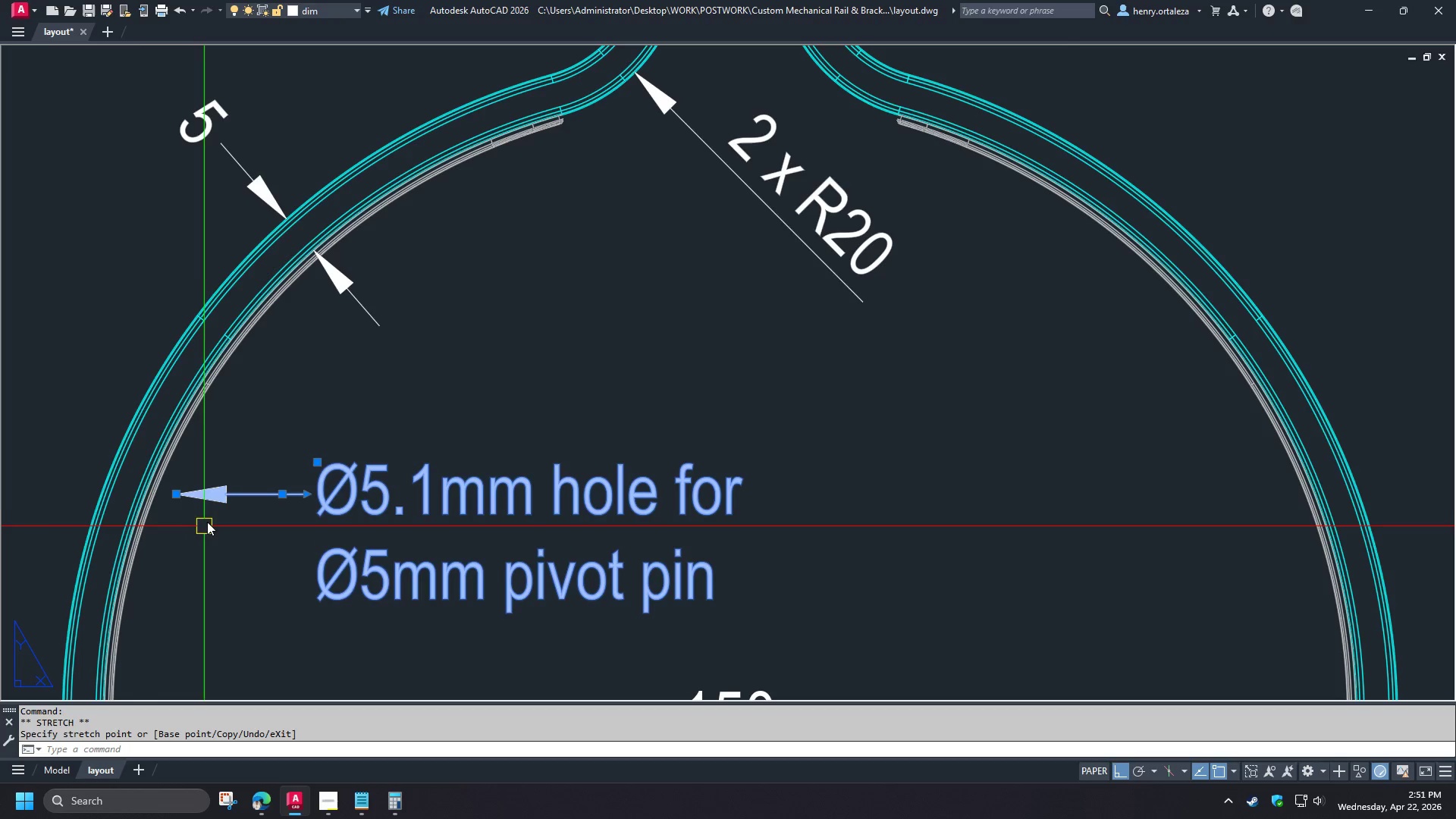 
key(M)
 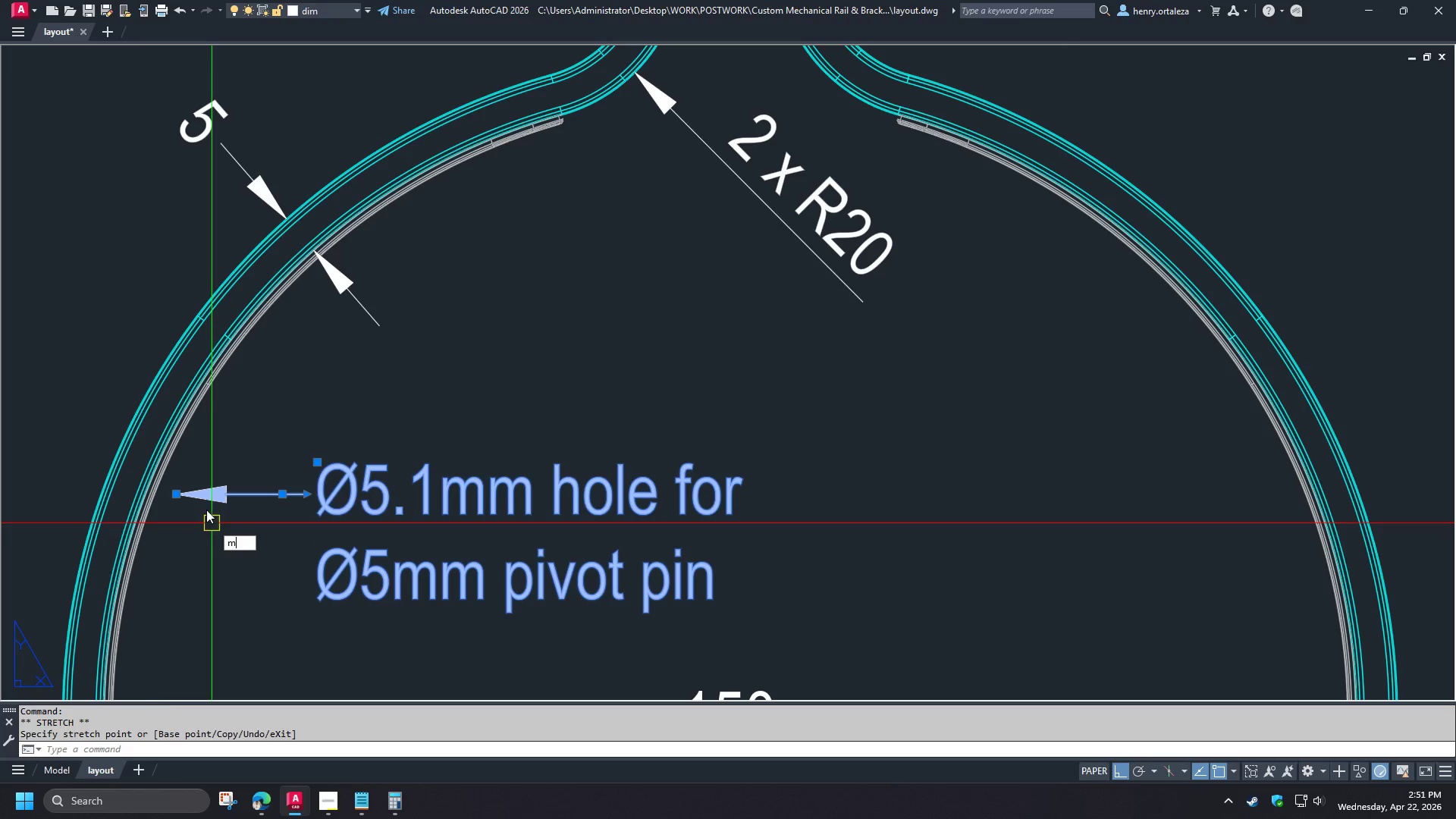 
key(Space)
 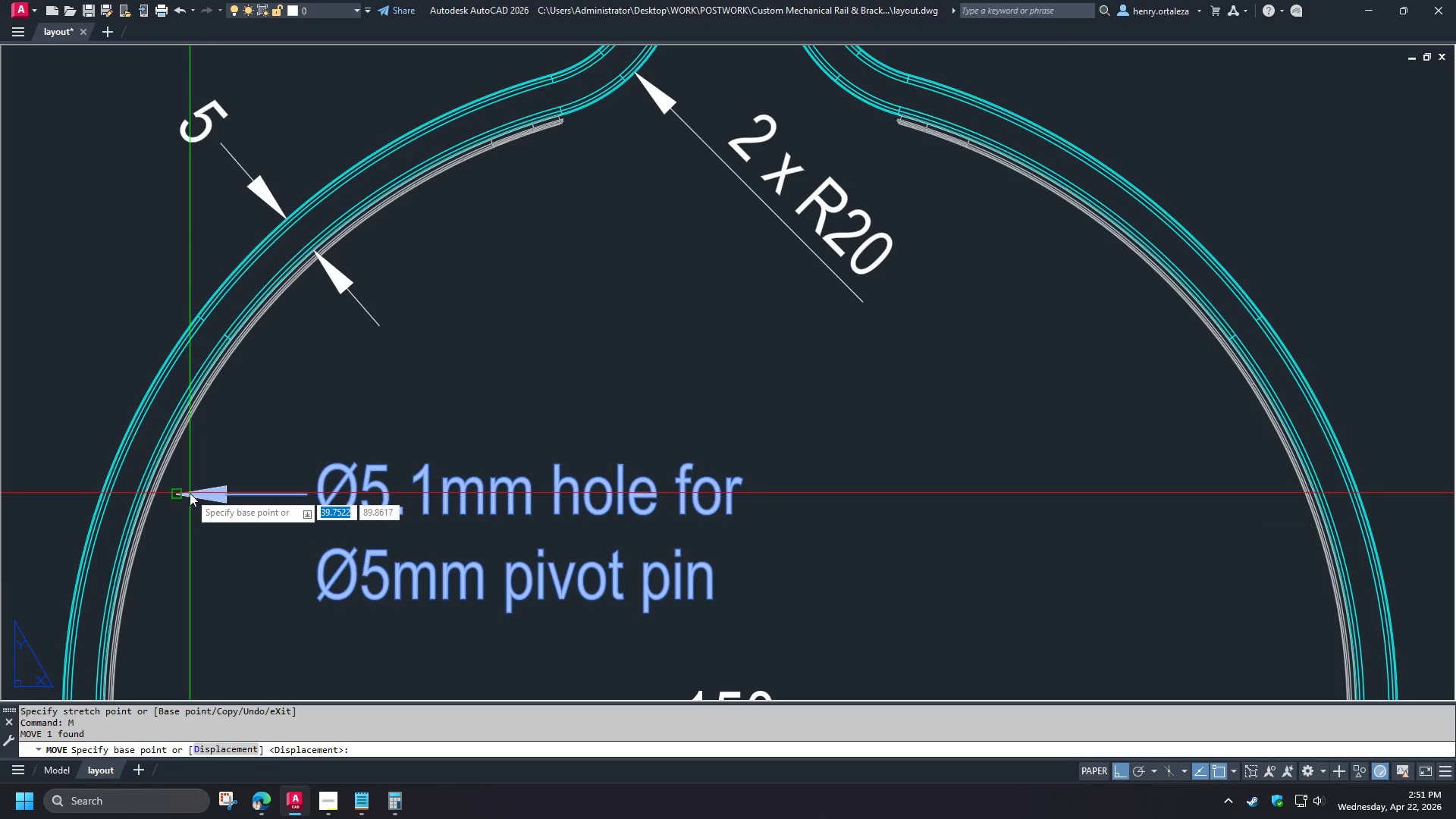 
scroll: coordinate [179, 561], scroll_direction: up, amount: 3.0
 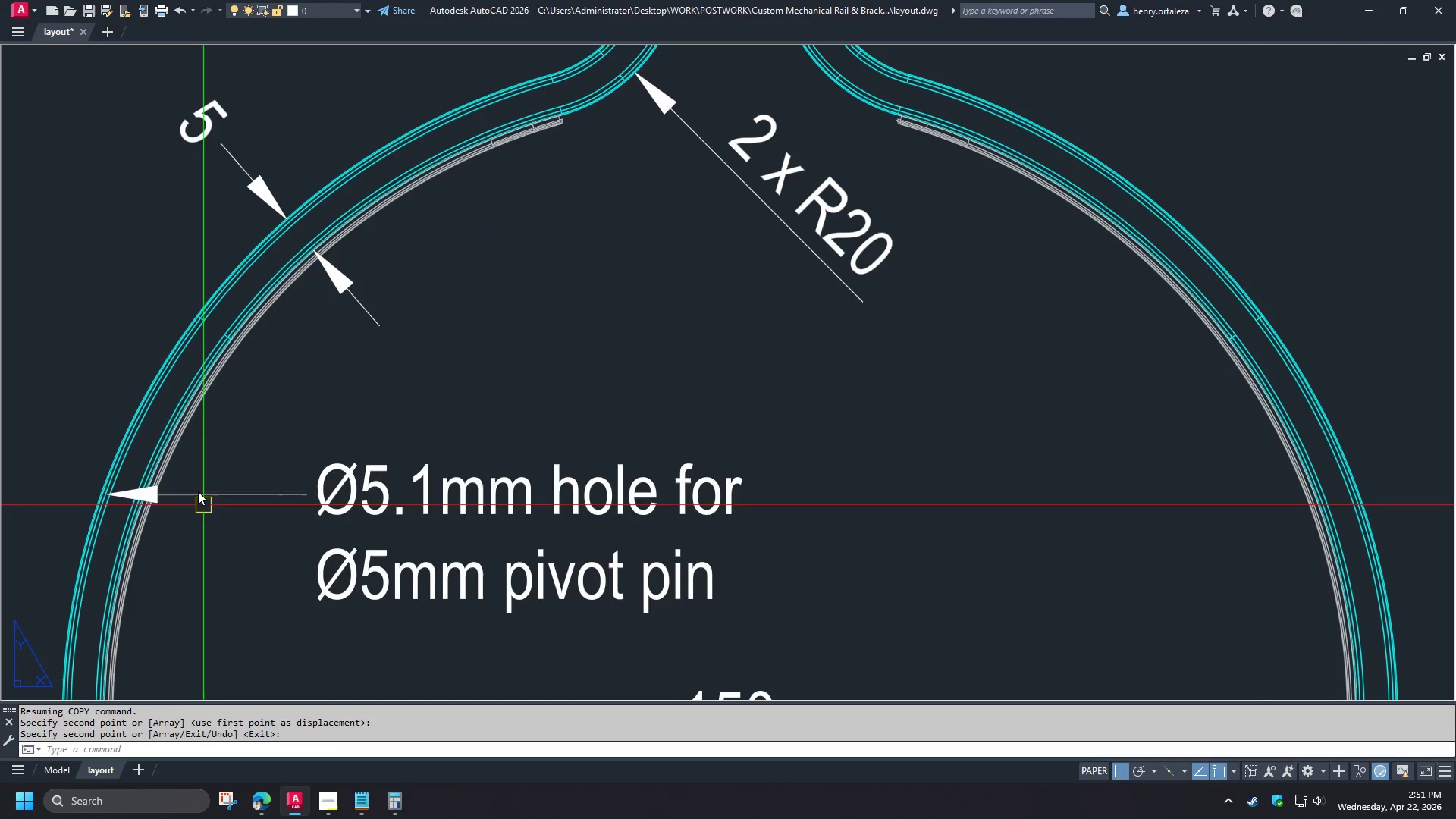 
left_click([190, 493])
 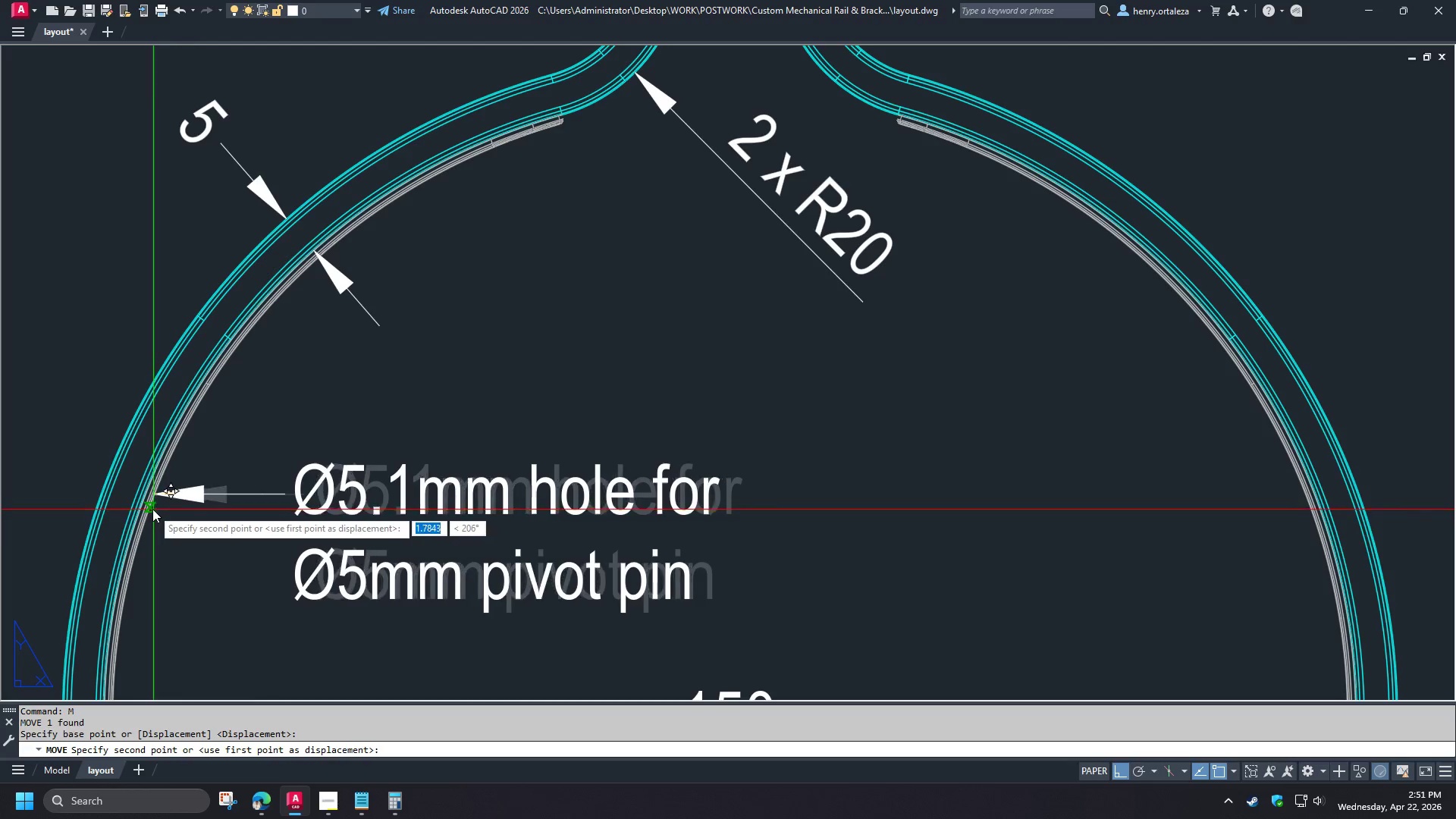 
left_click([152, 509])
 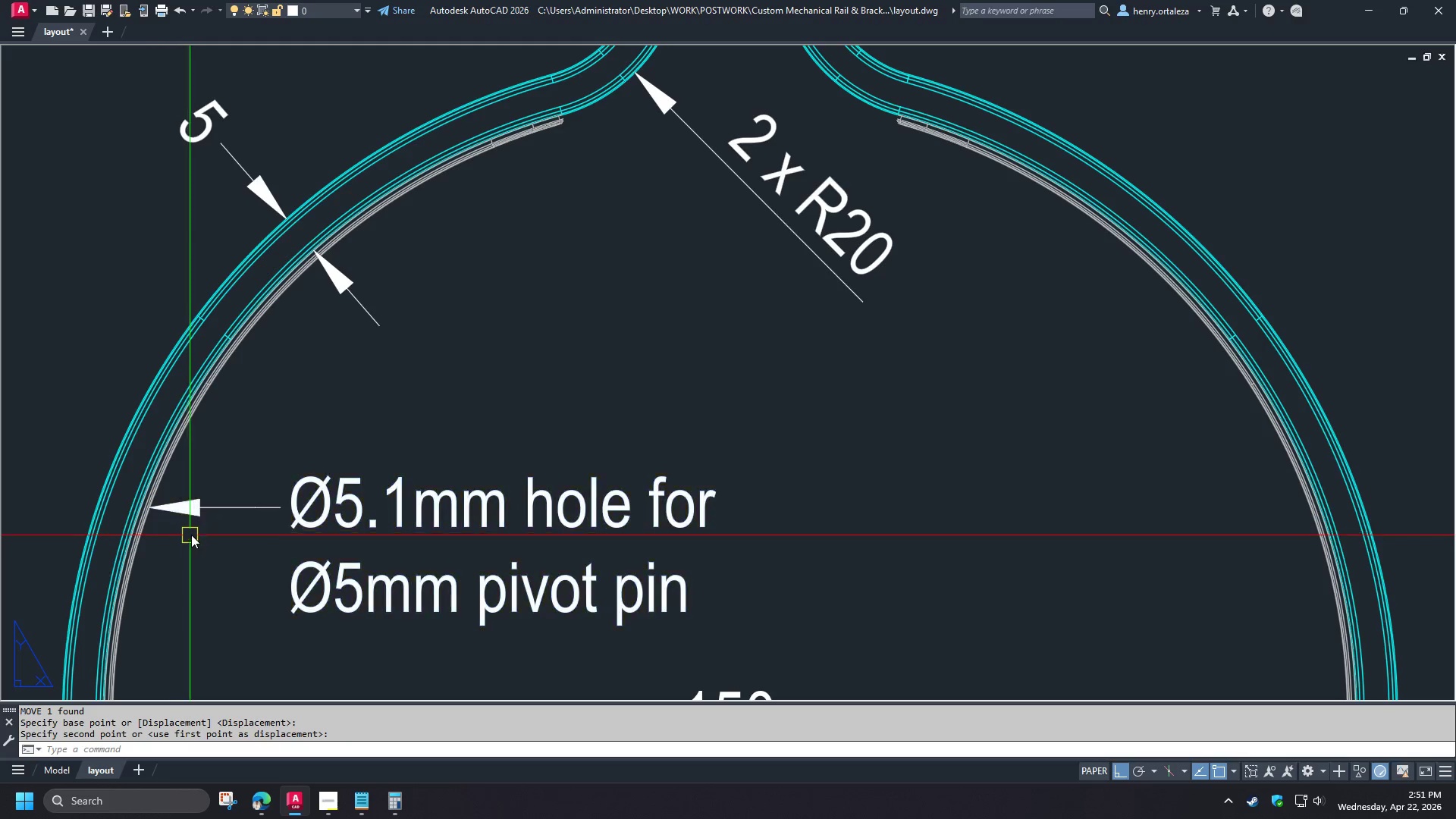 
key(Escape)
 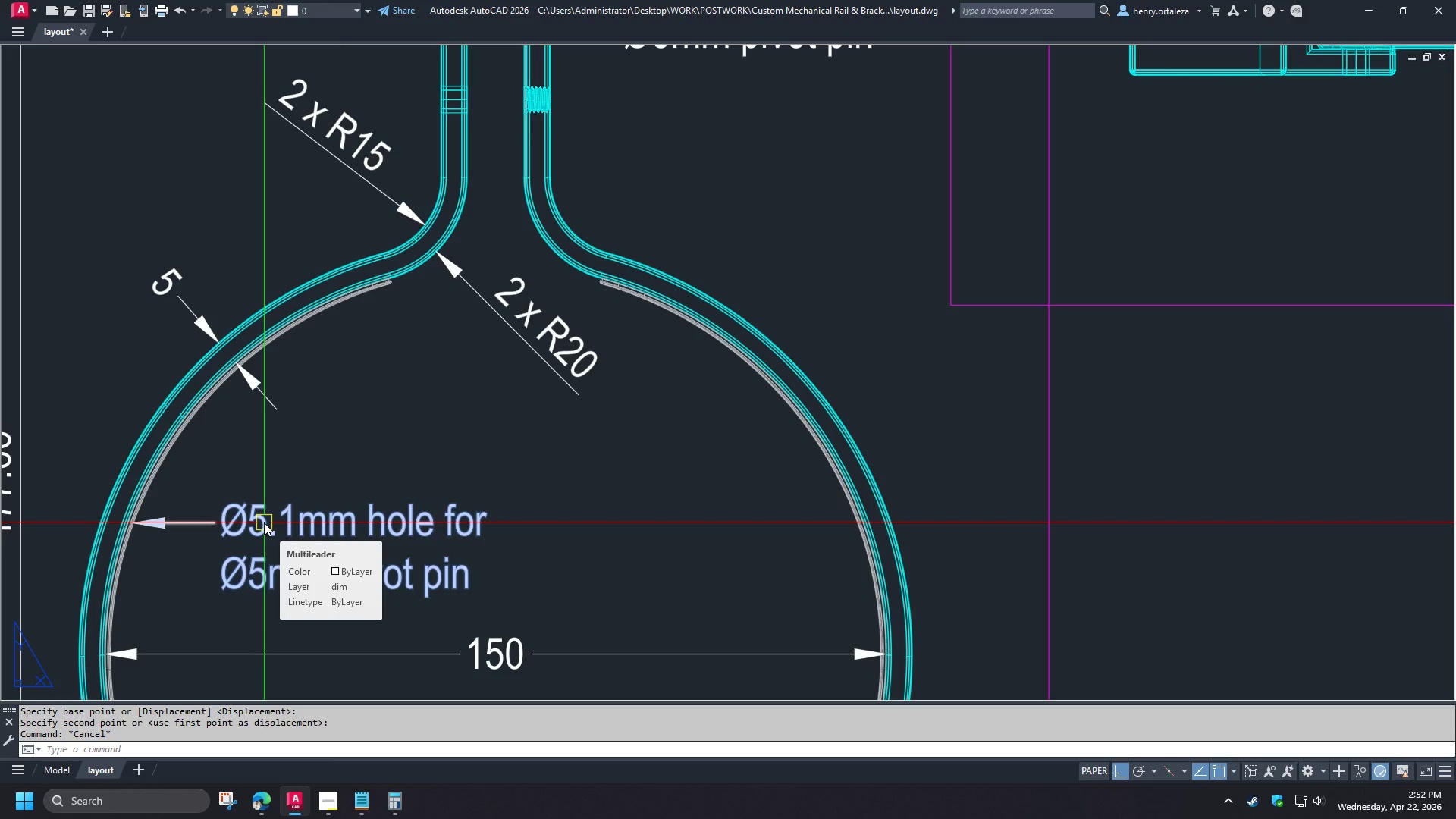 
scroll: coordinate [236, 530], scroll_direction: down, amount: 2.0
 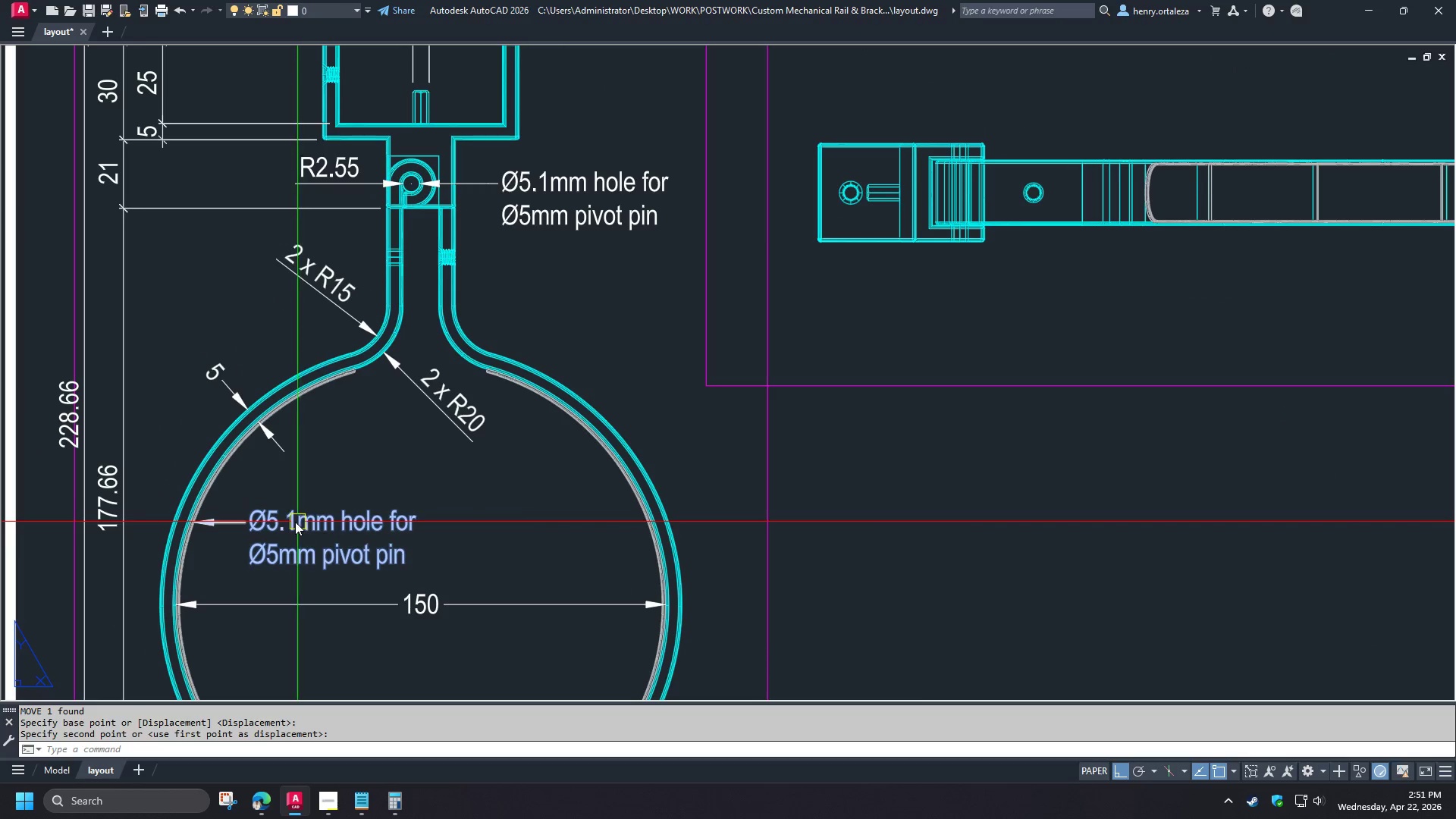 
scroll: coordinate [293, 521], scroll_direction: up, amount: 1.0
 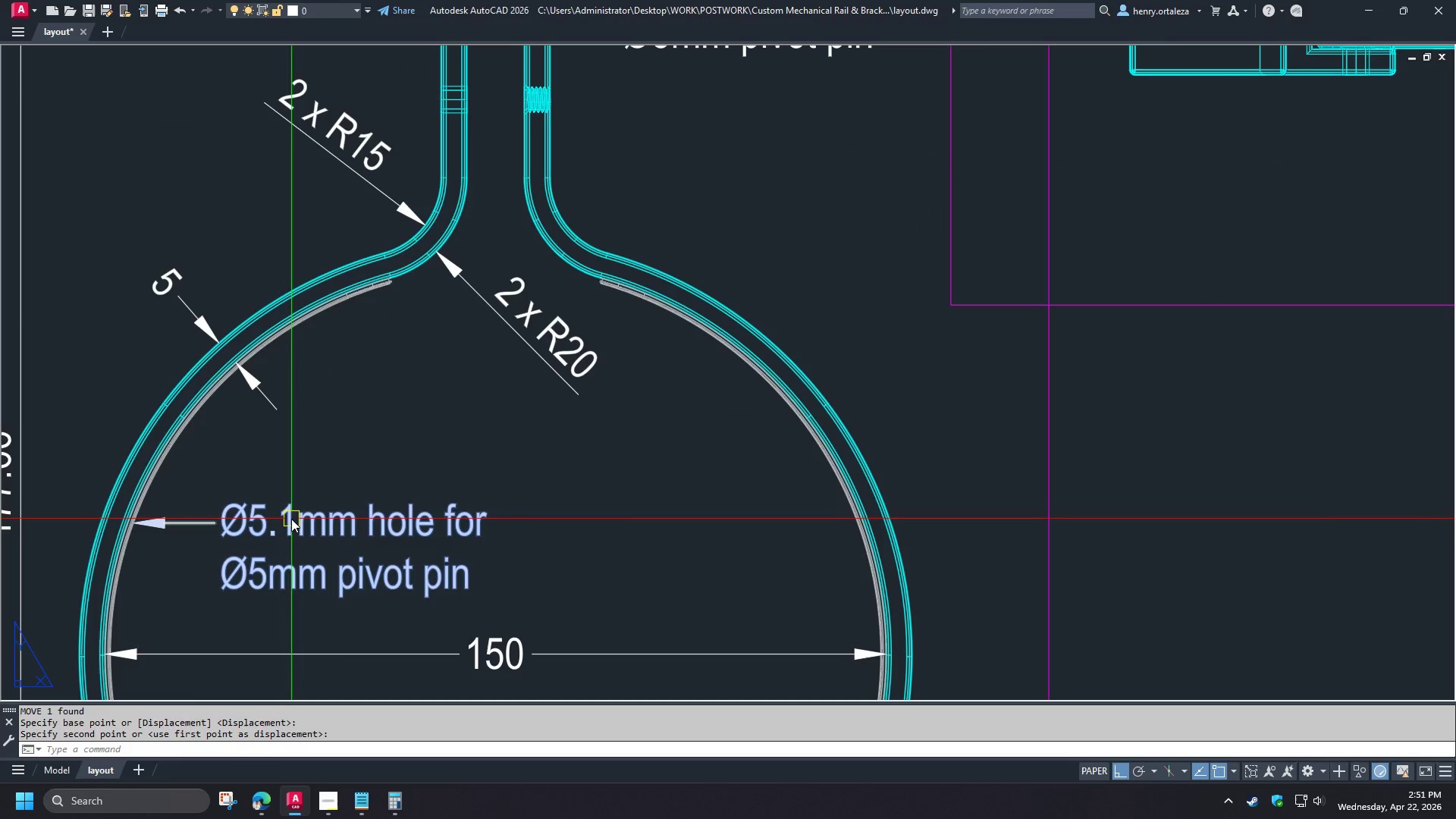 
wait(61.83)
 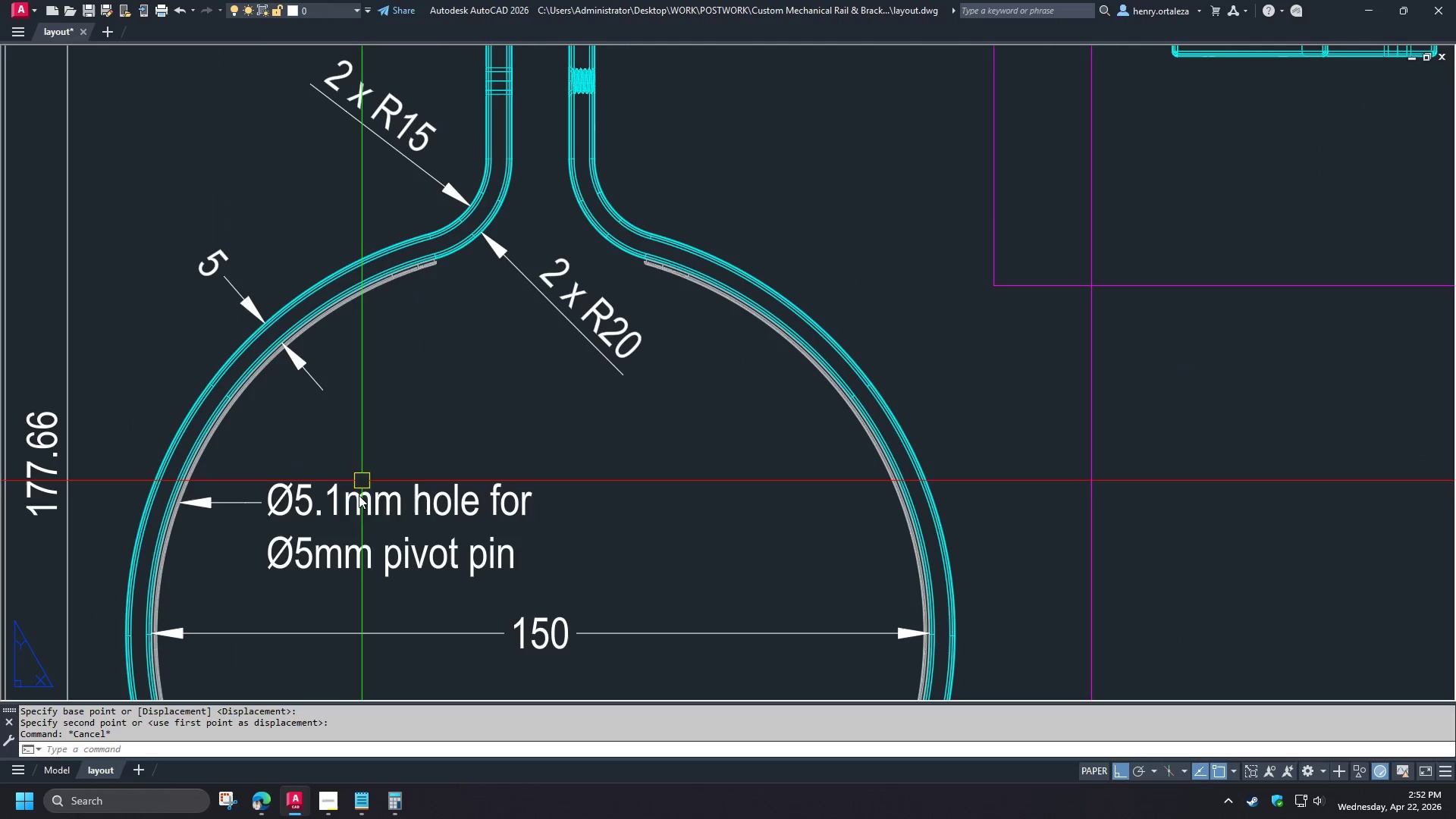 
left_click([359, 504])
 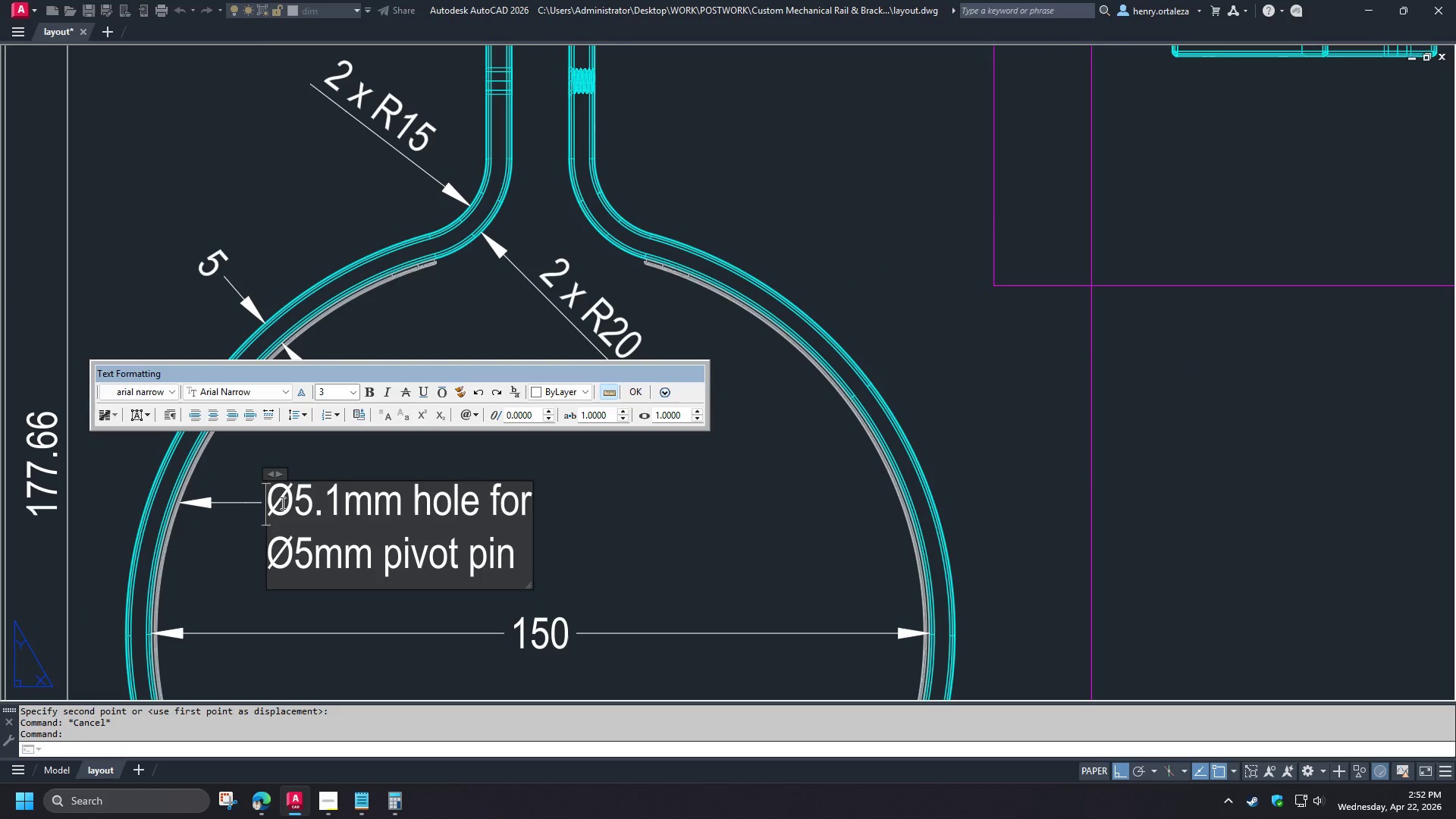 
left_click_drag(start_coordinate=[271, 500], to_coordinate=[347, 503])
 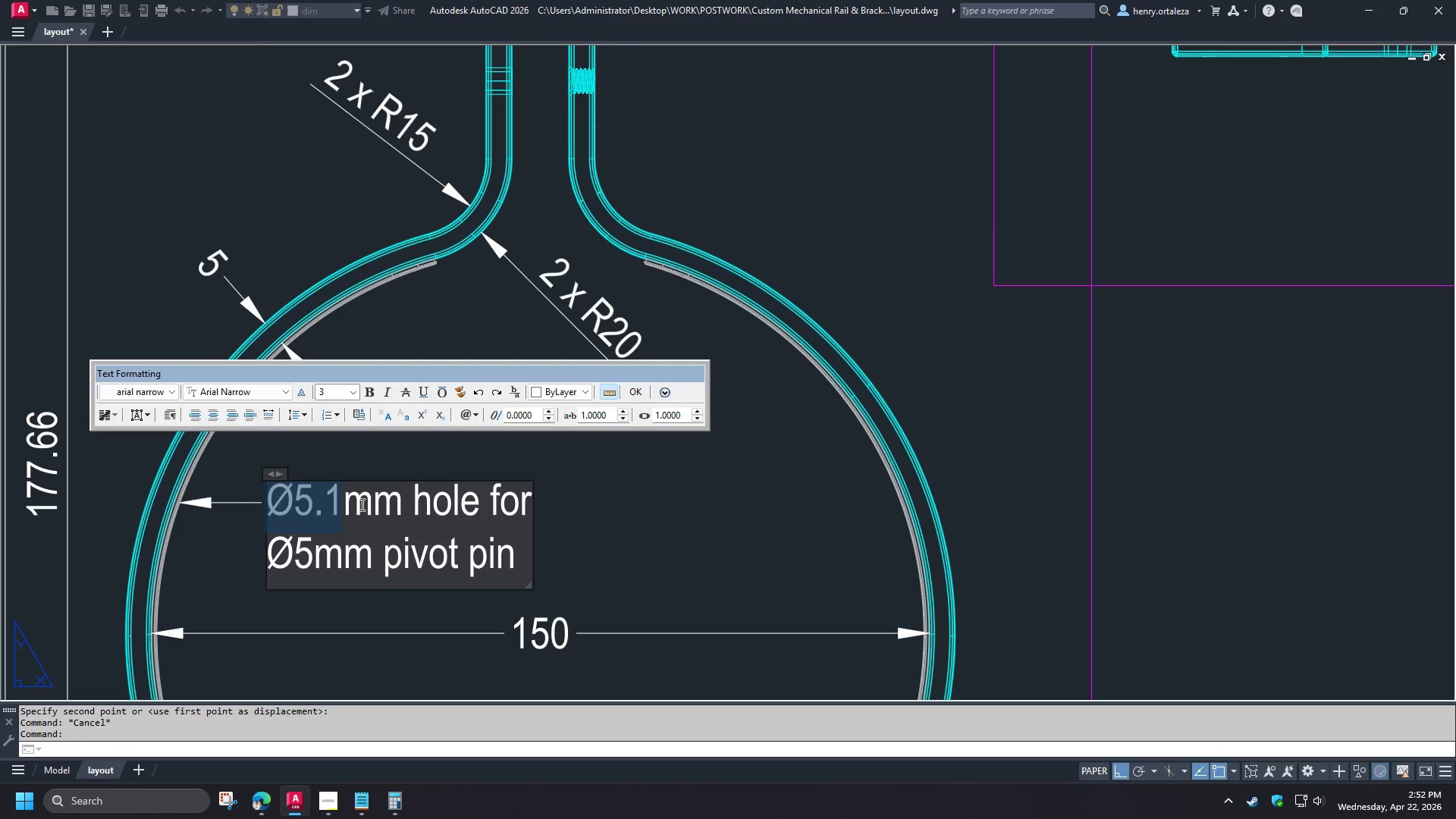 
key(Backspace)
 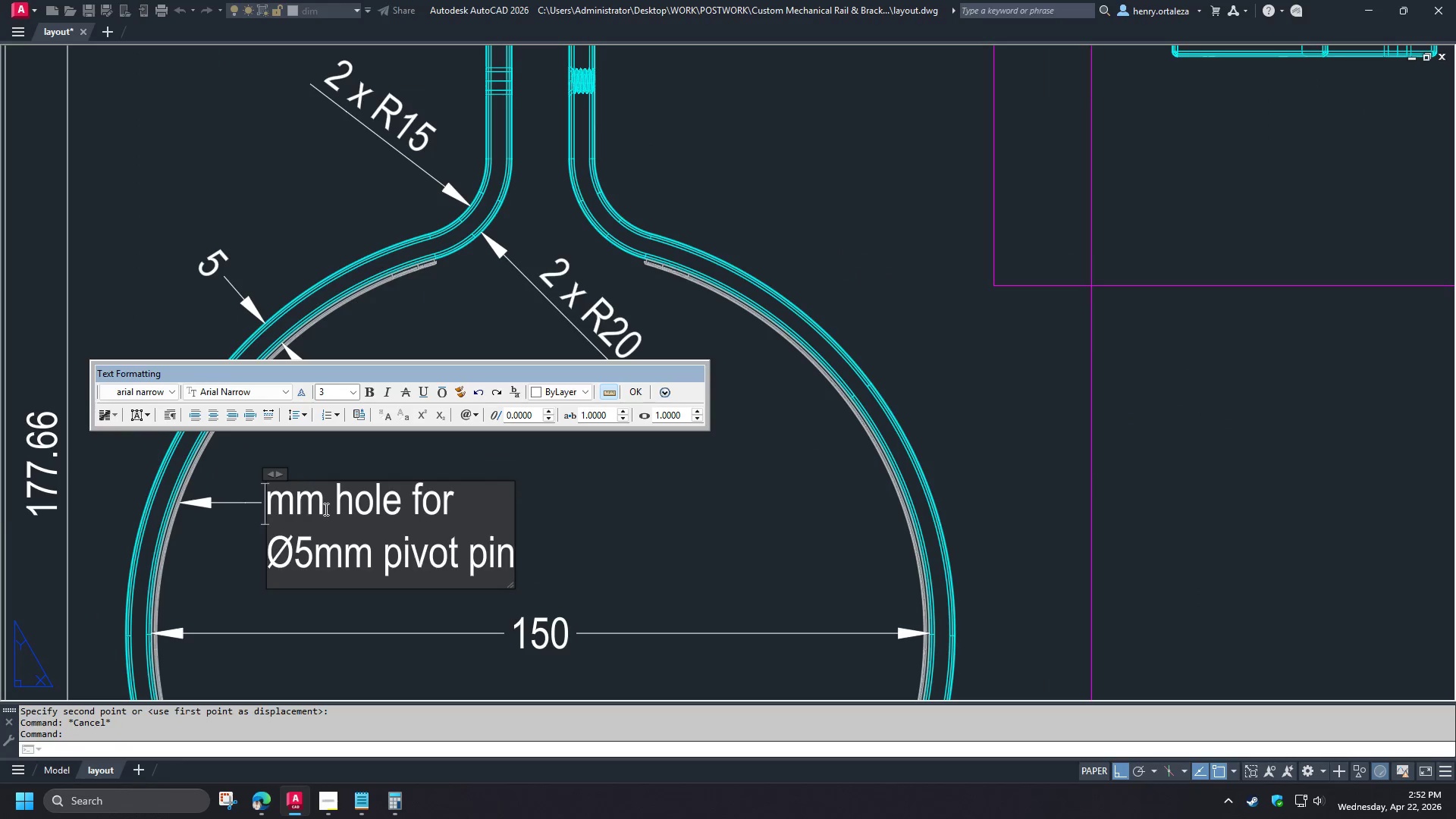 
scroll: coordinate [395, 449], scroll_direction: down, amount: 2.0
 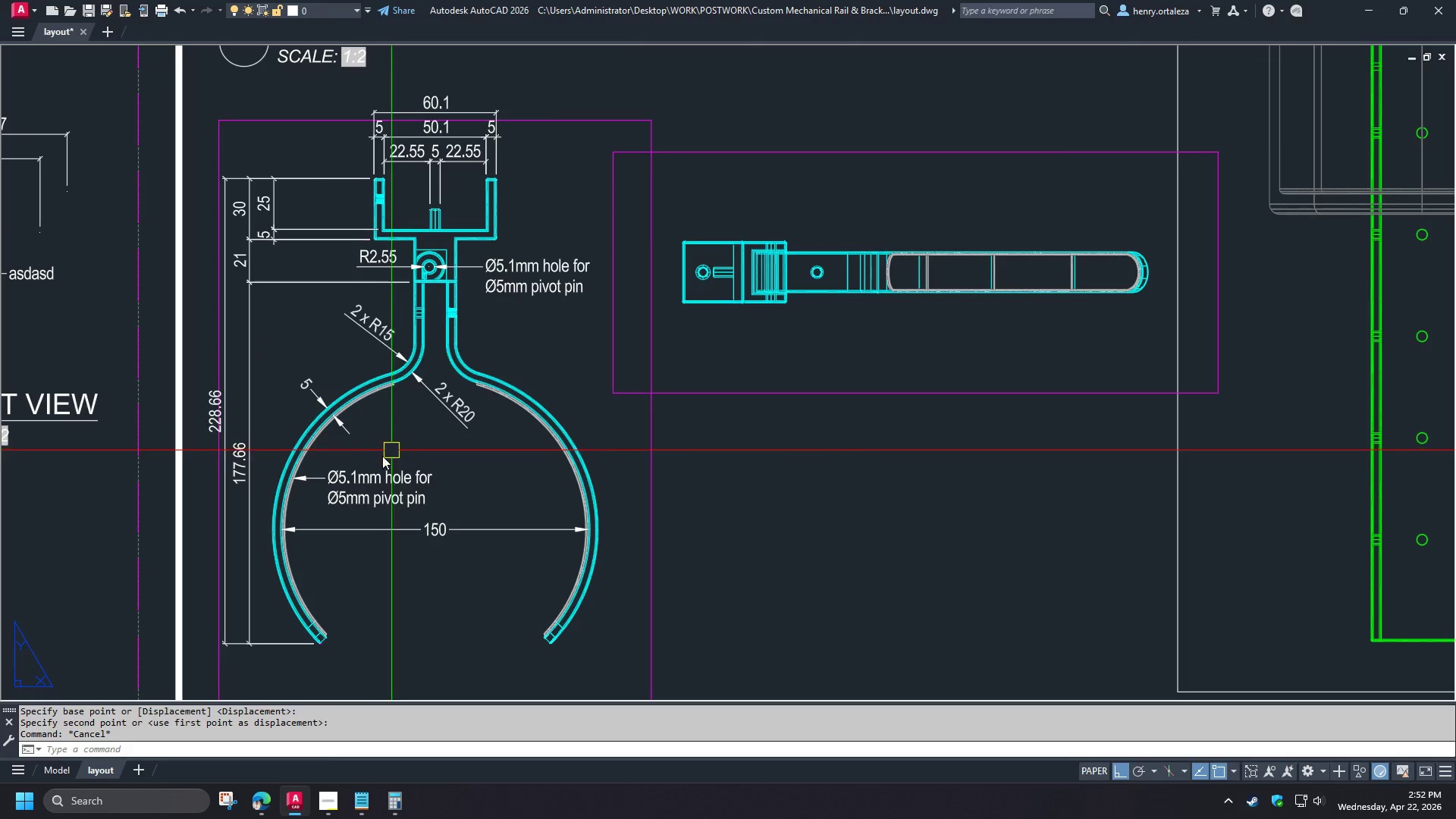 
scroll: coordinate [365, 463], scroll_direction: up, amount: 2.0
 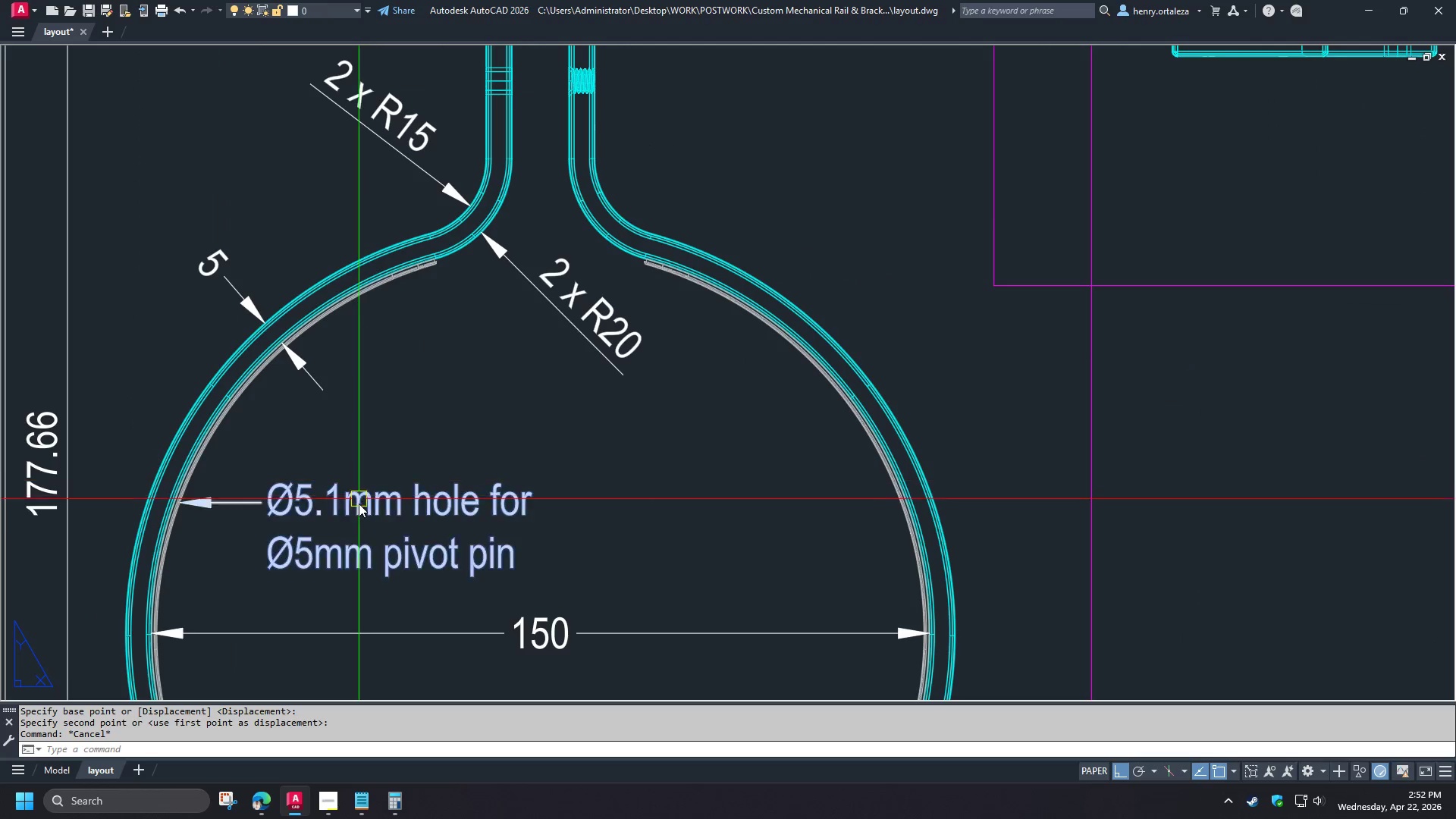 
key(1)
 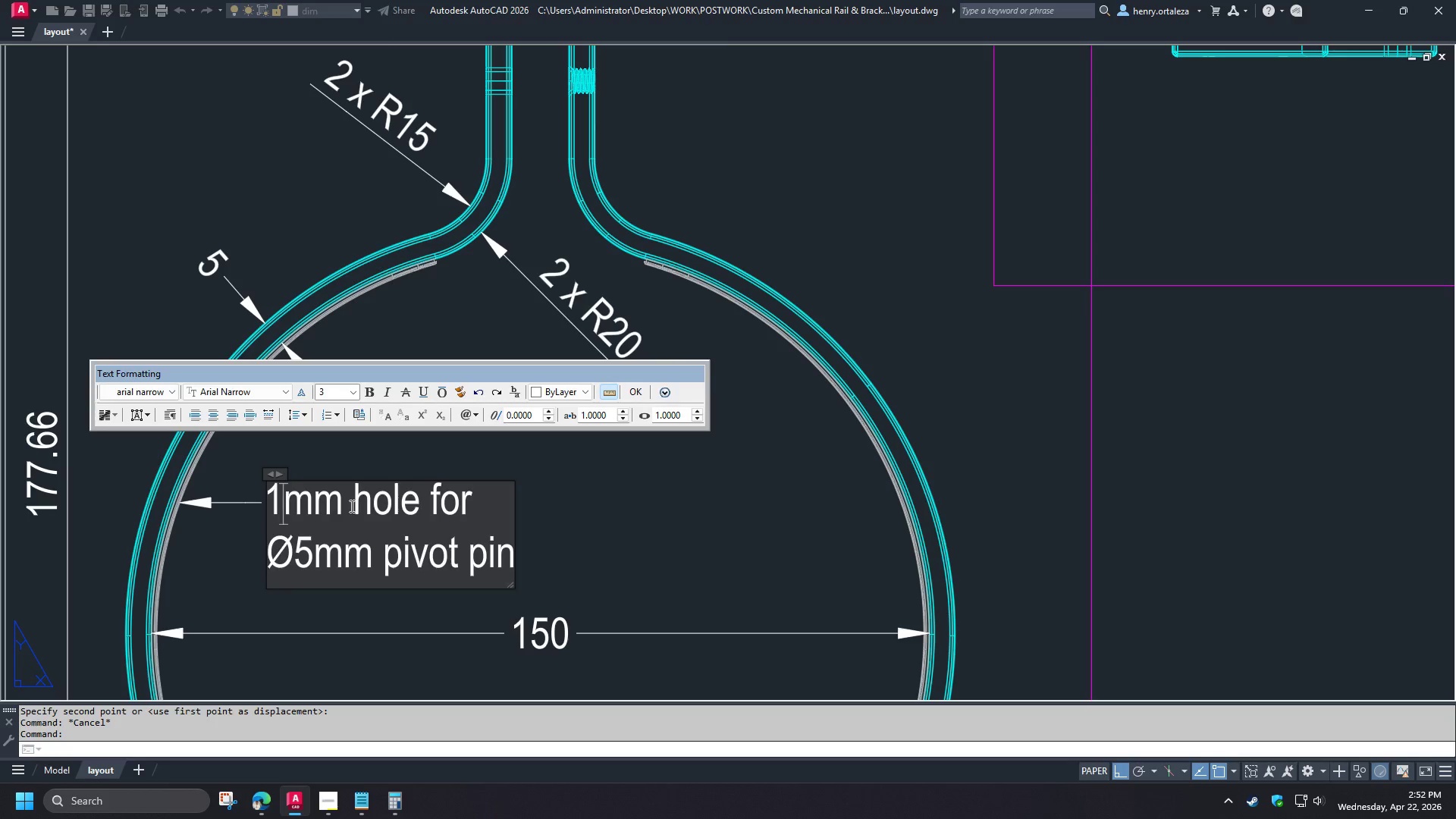 
left_click_drag(start_coordinate=[353, 506], to_coordinate=[562, 571])
 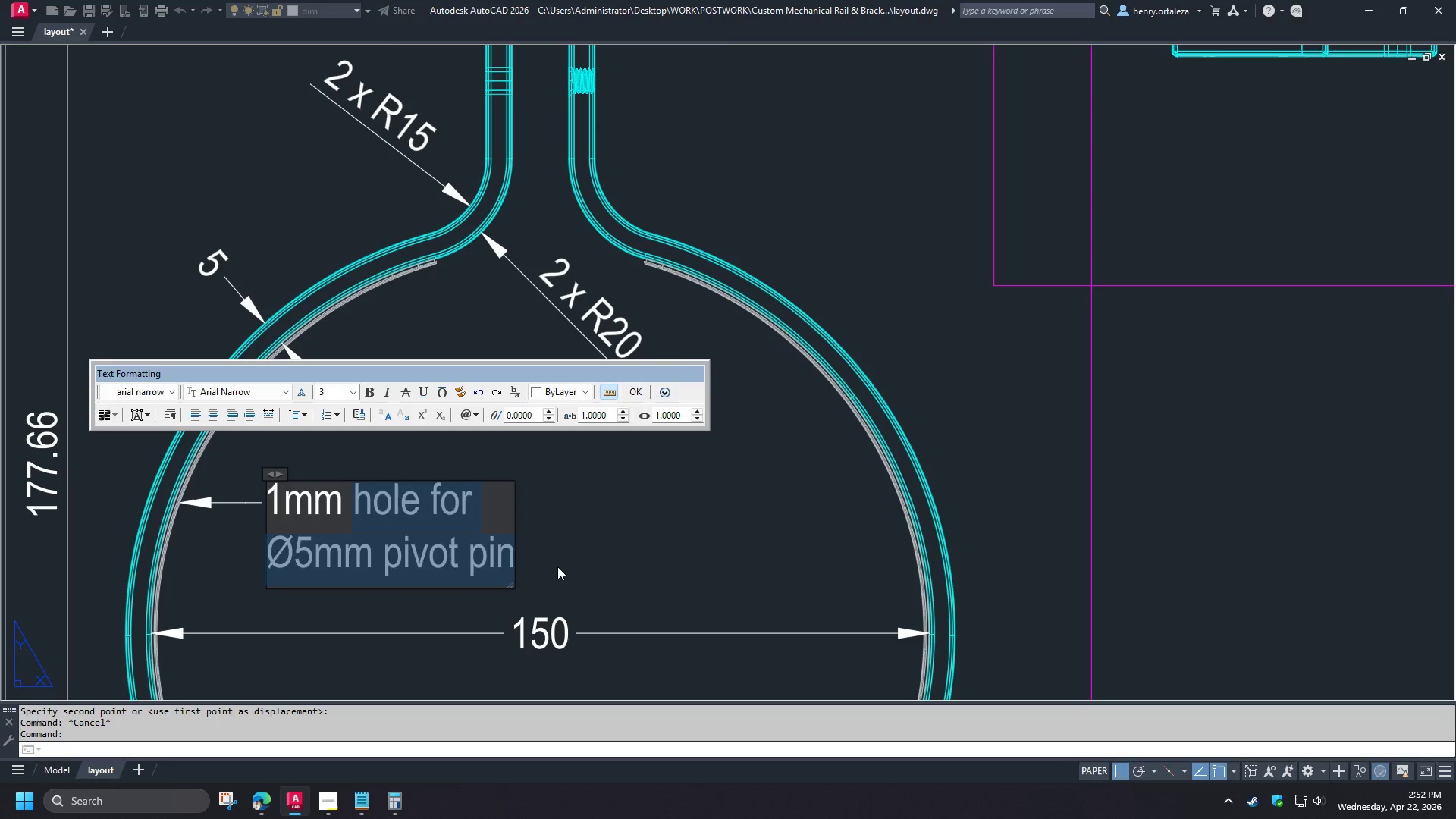 
type(th)
 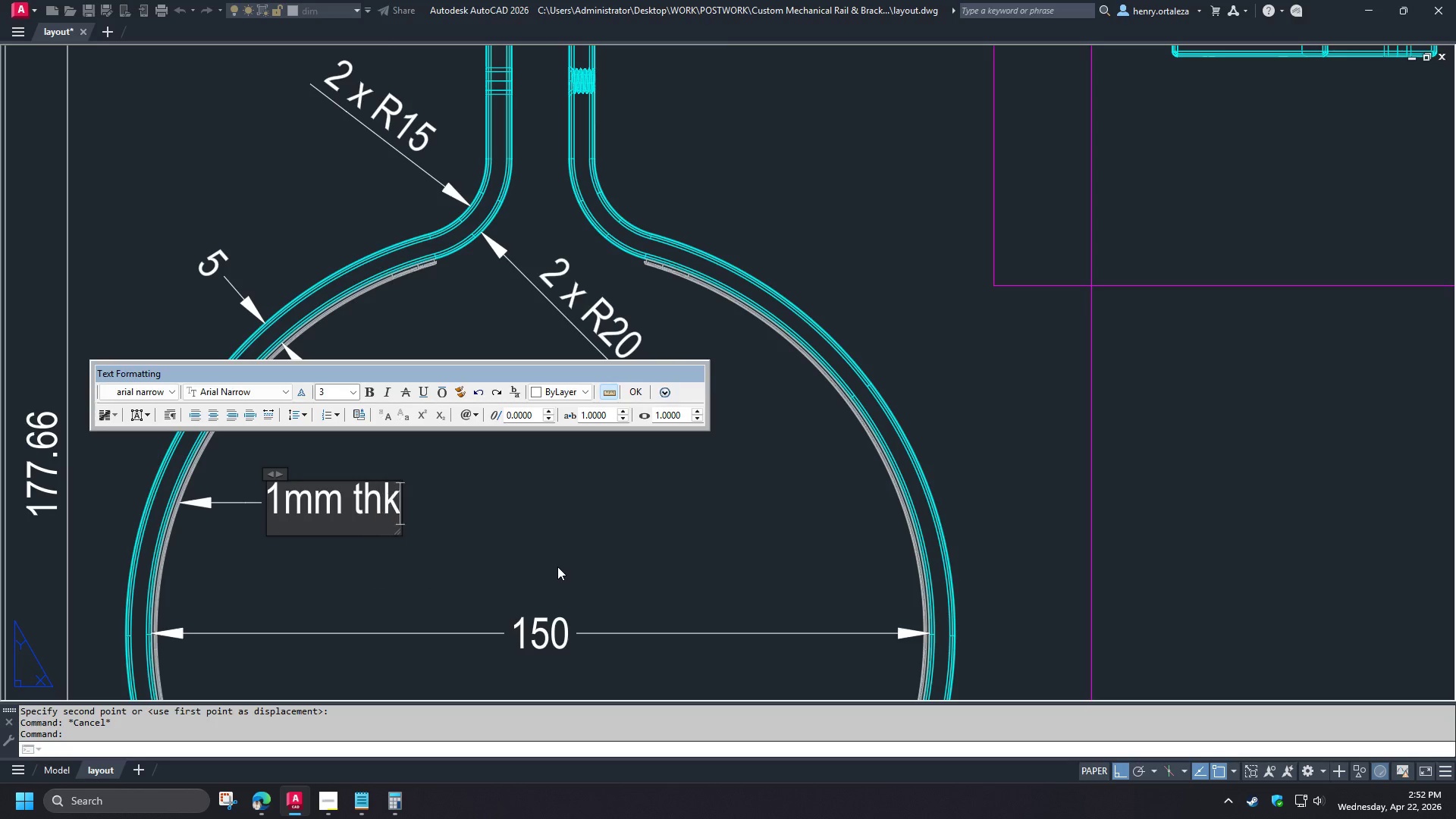 
type(k rubber)
 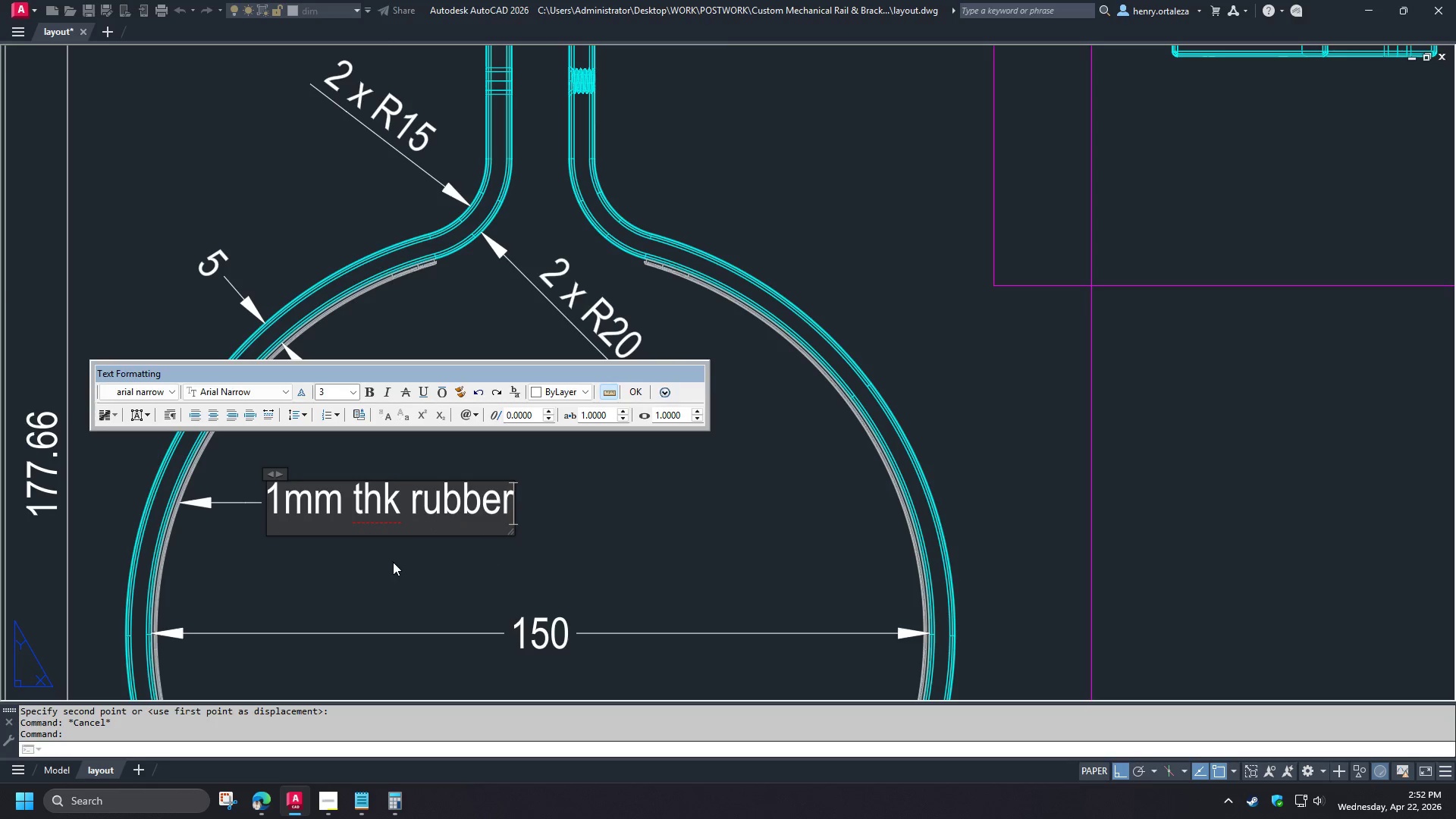 
left_click([377, 570])
 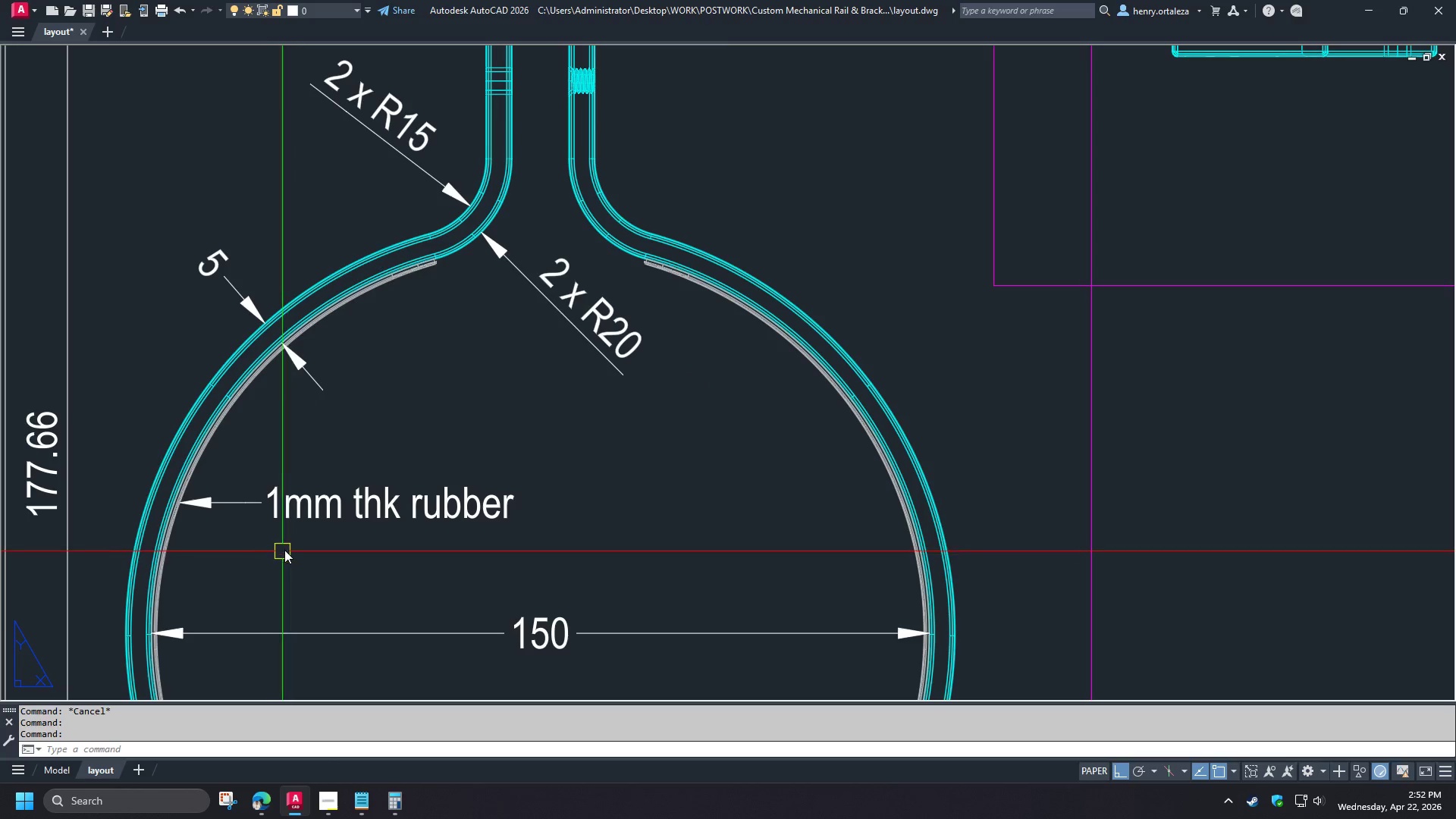 
type(re )
 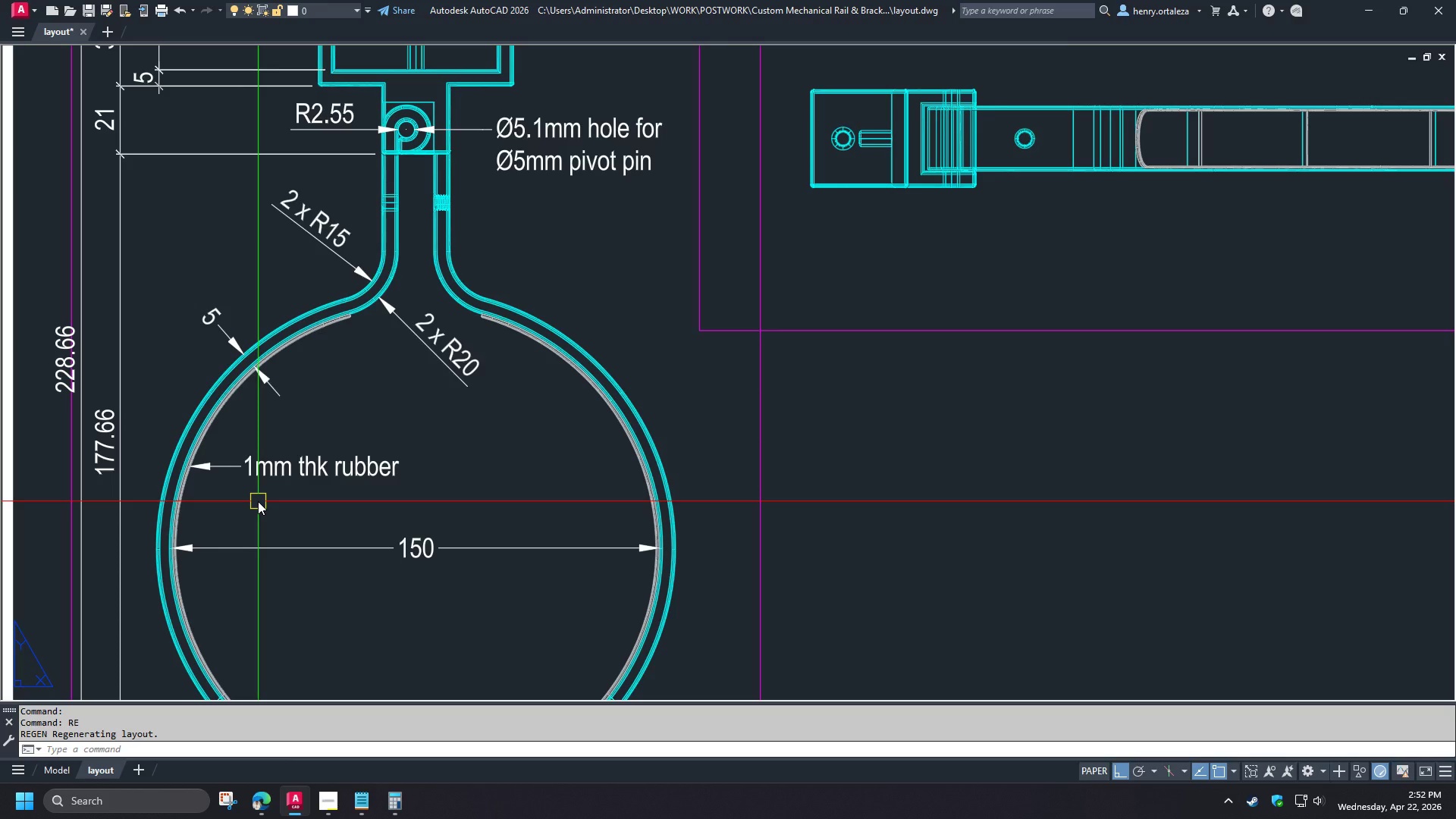 
scroll: coordinate [284, 550], scroll_direction: down, amount: 1.0
 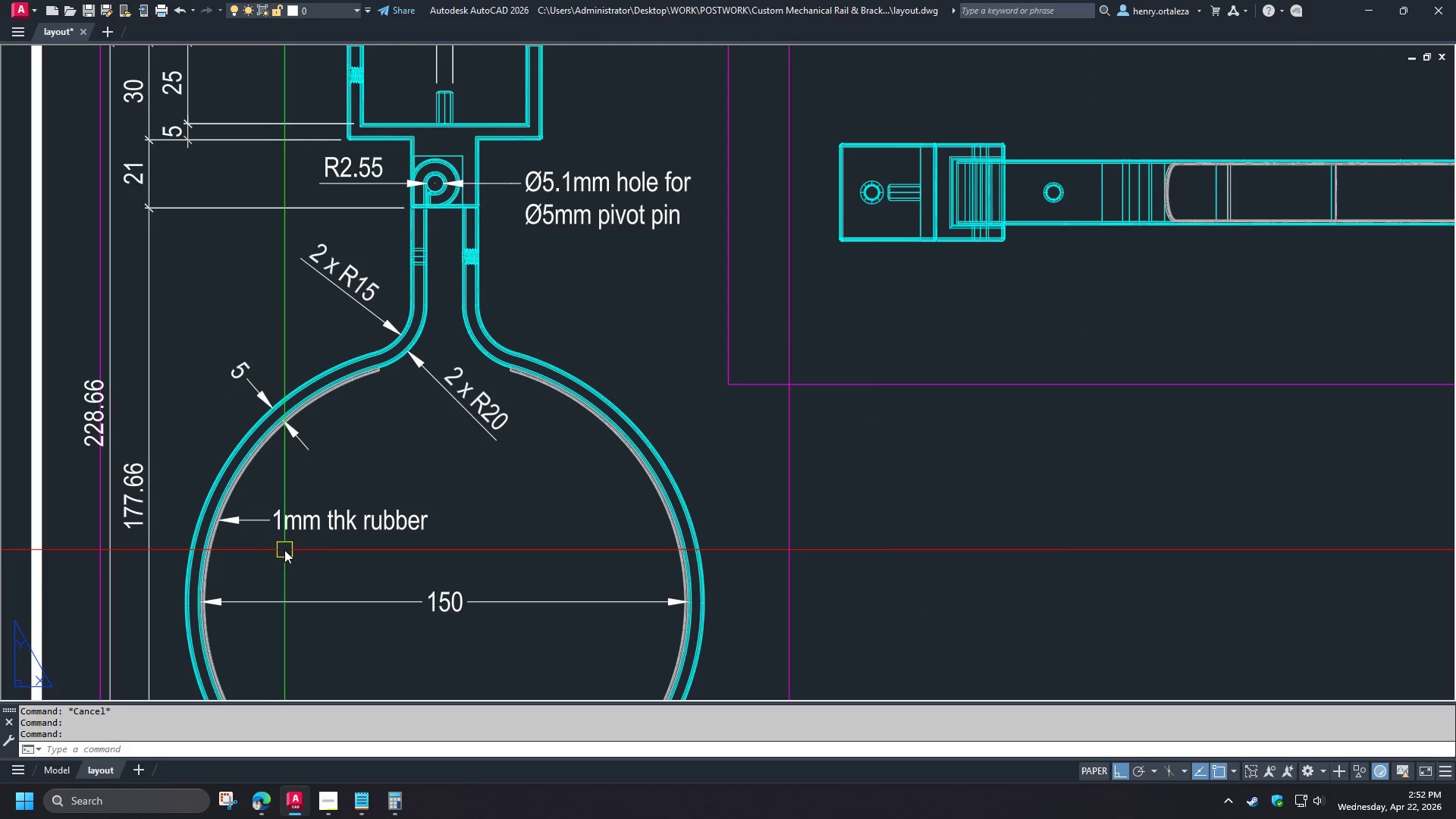 
wait(6.55)
 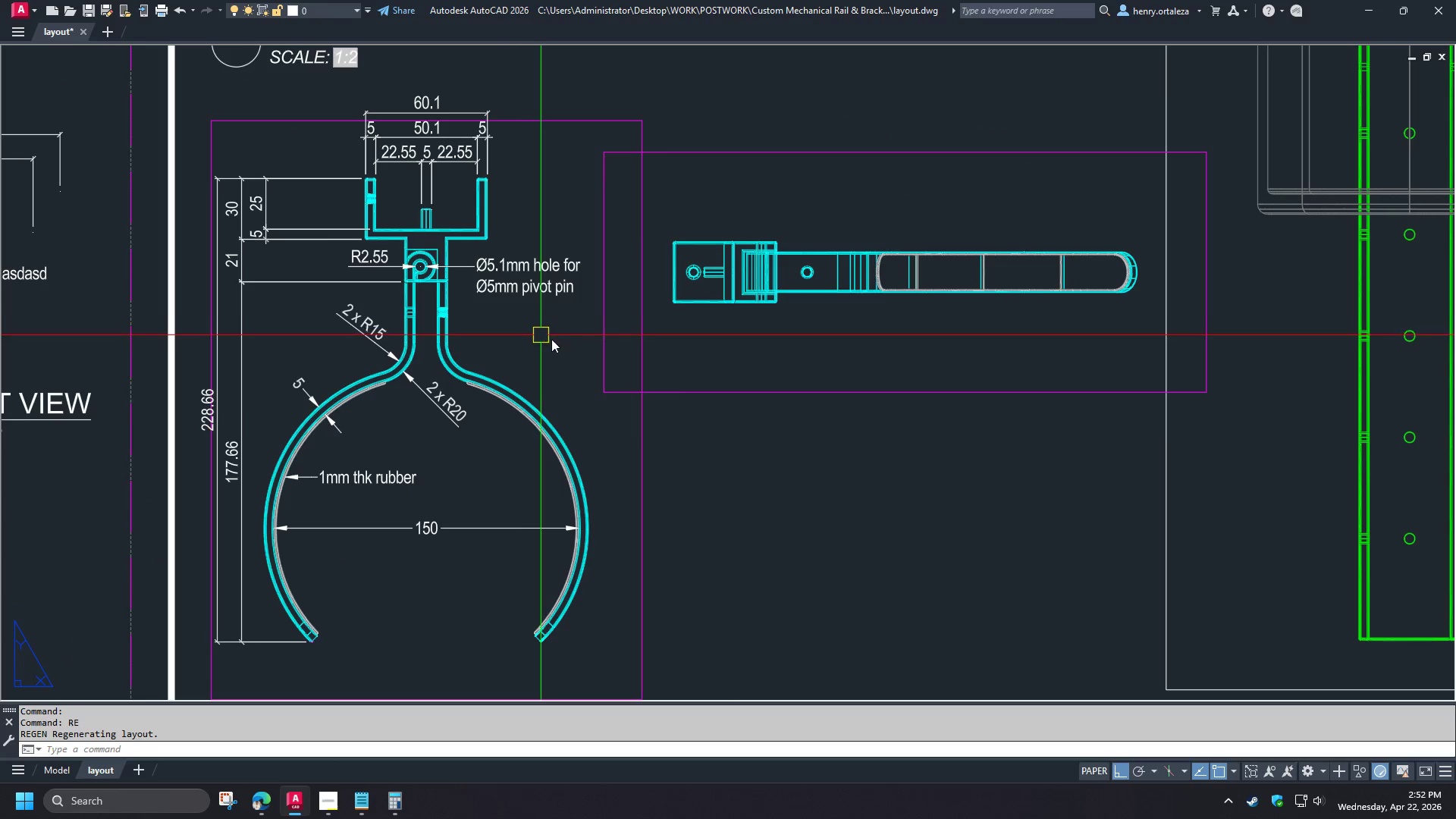 
type(re )
 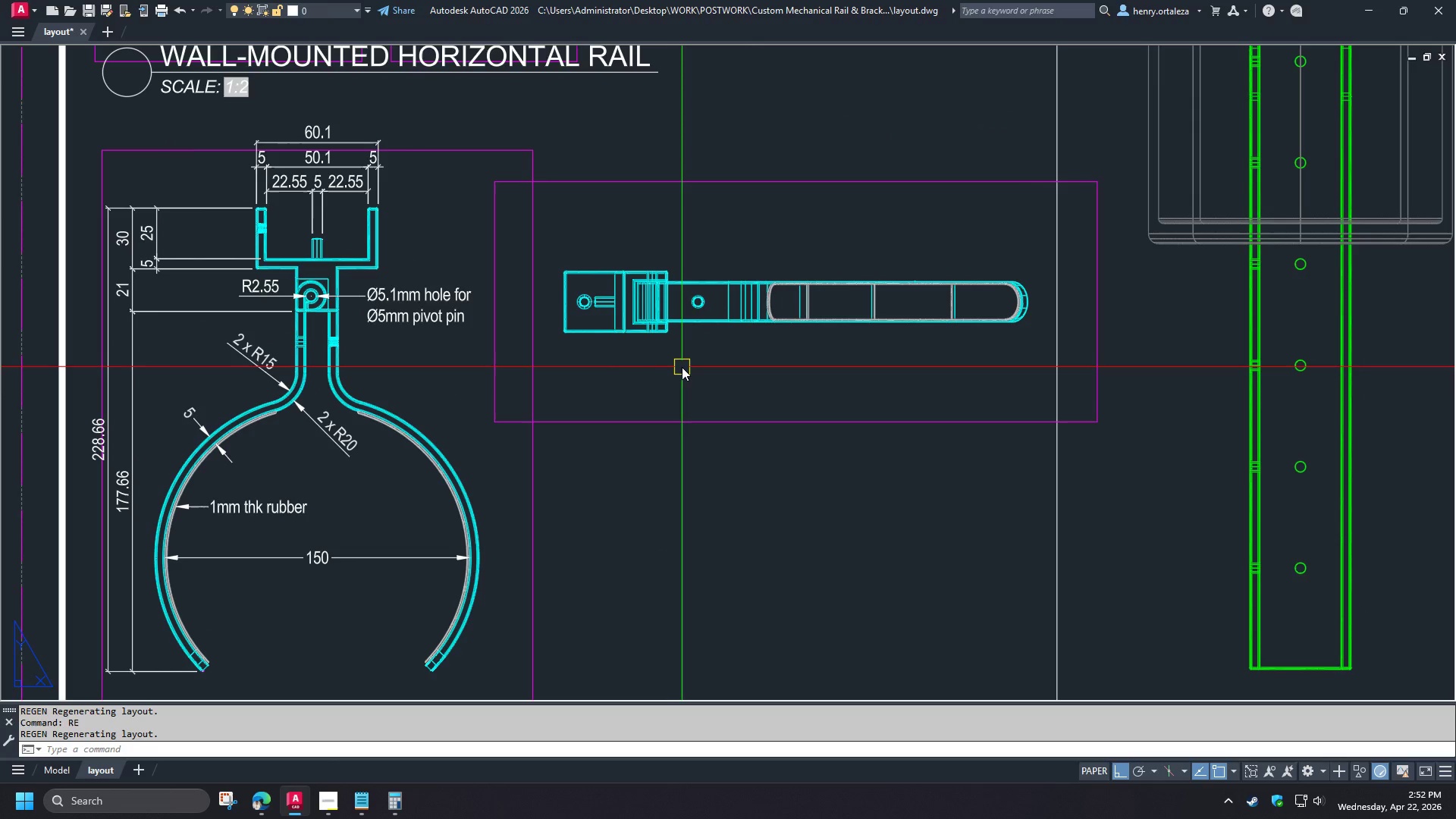 
scroll: coordinate [541, 331], scroll_direction: down, amount: 1.0
 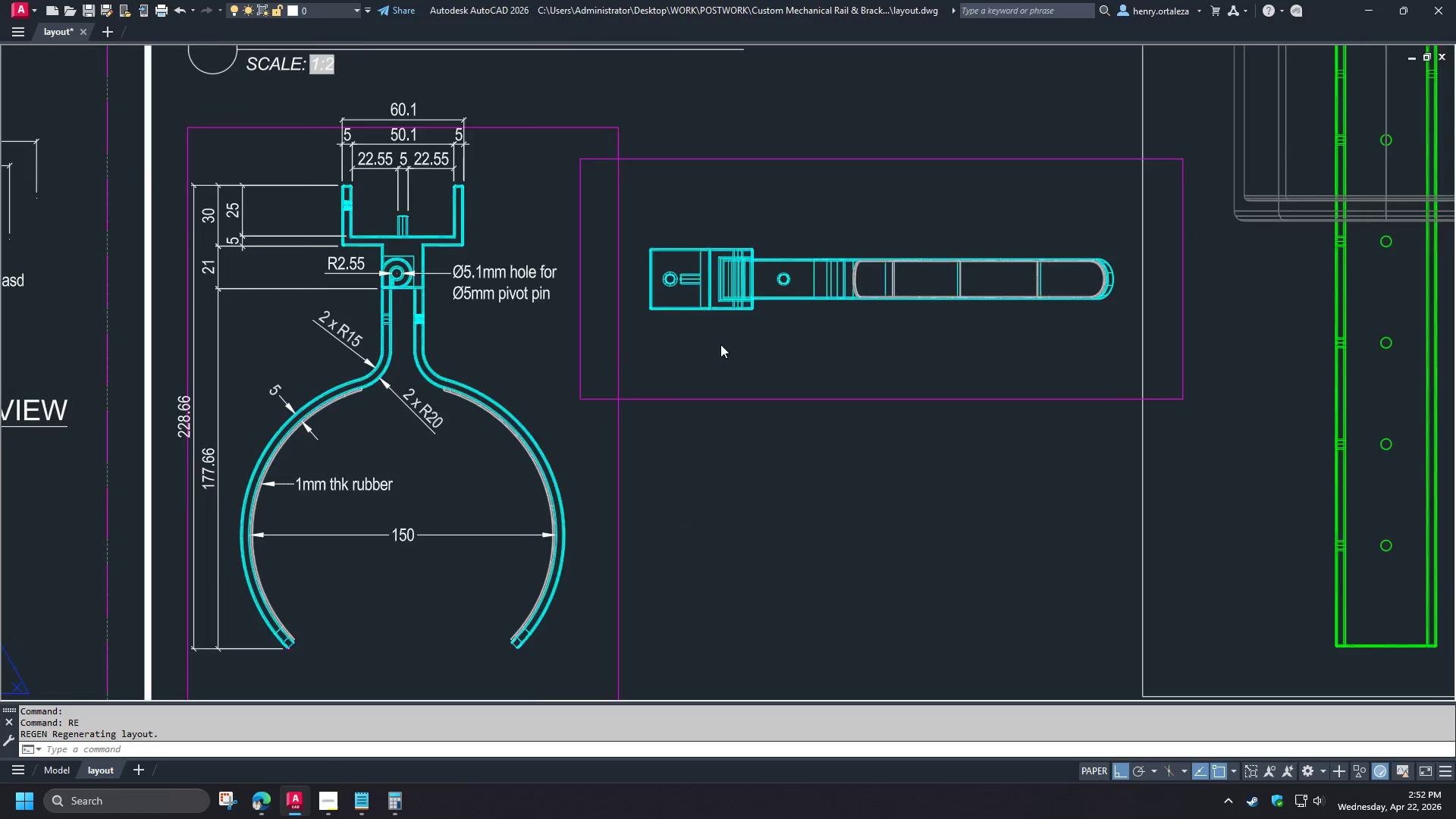 
wait(12.58)
 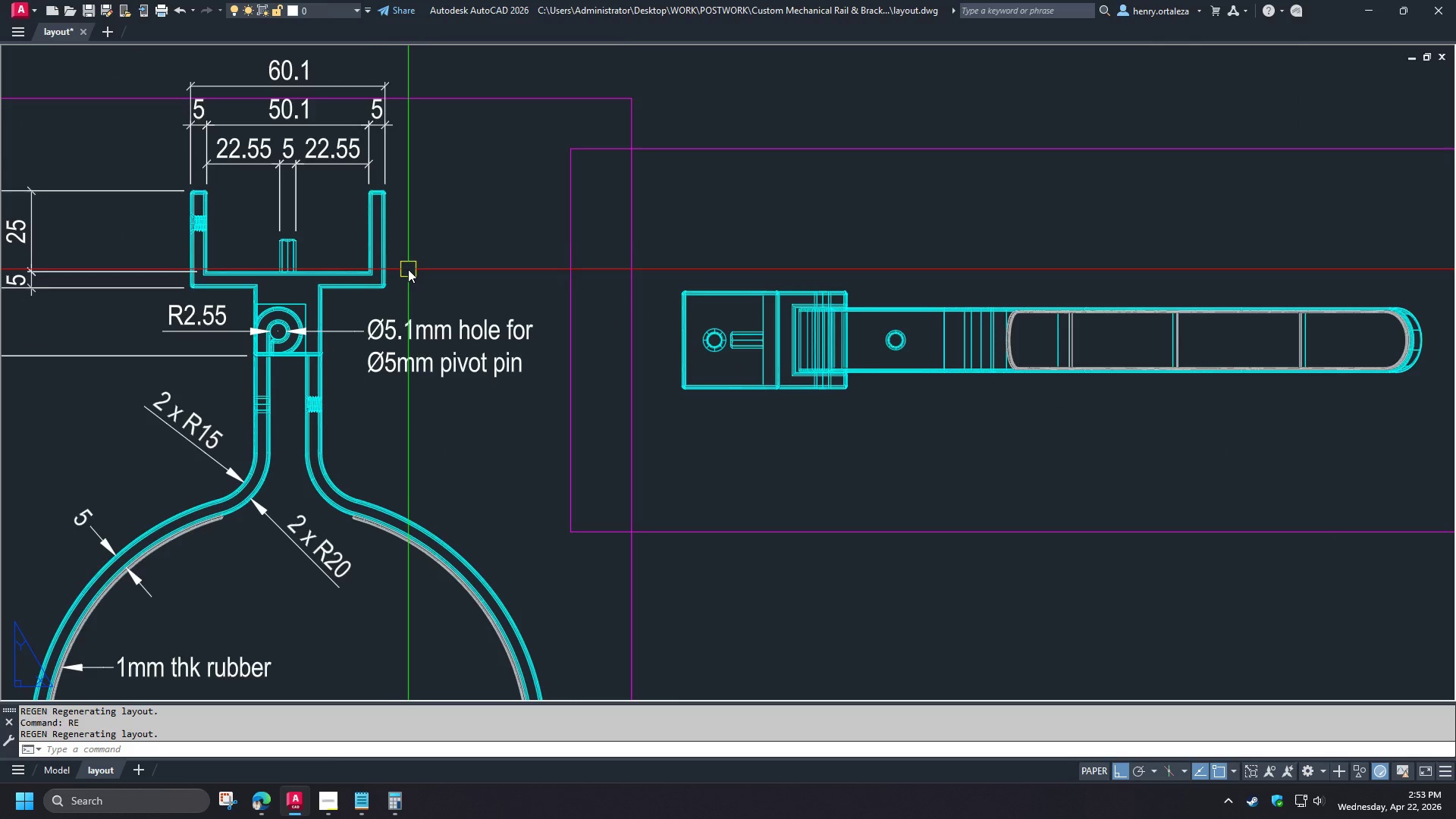 
left_click([411, 429])
 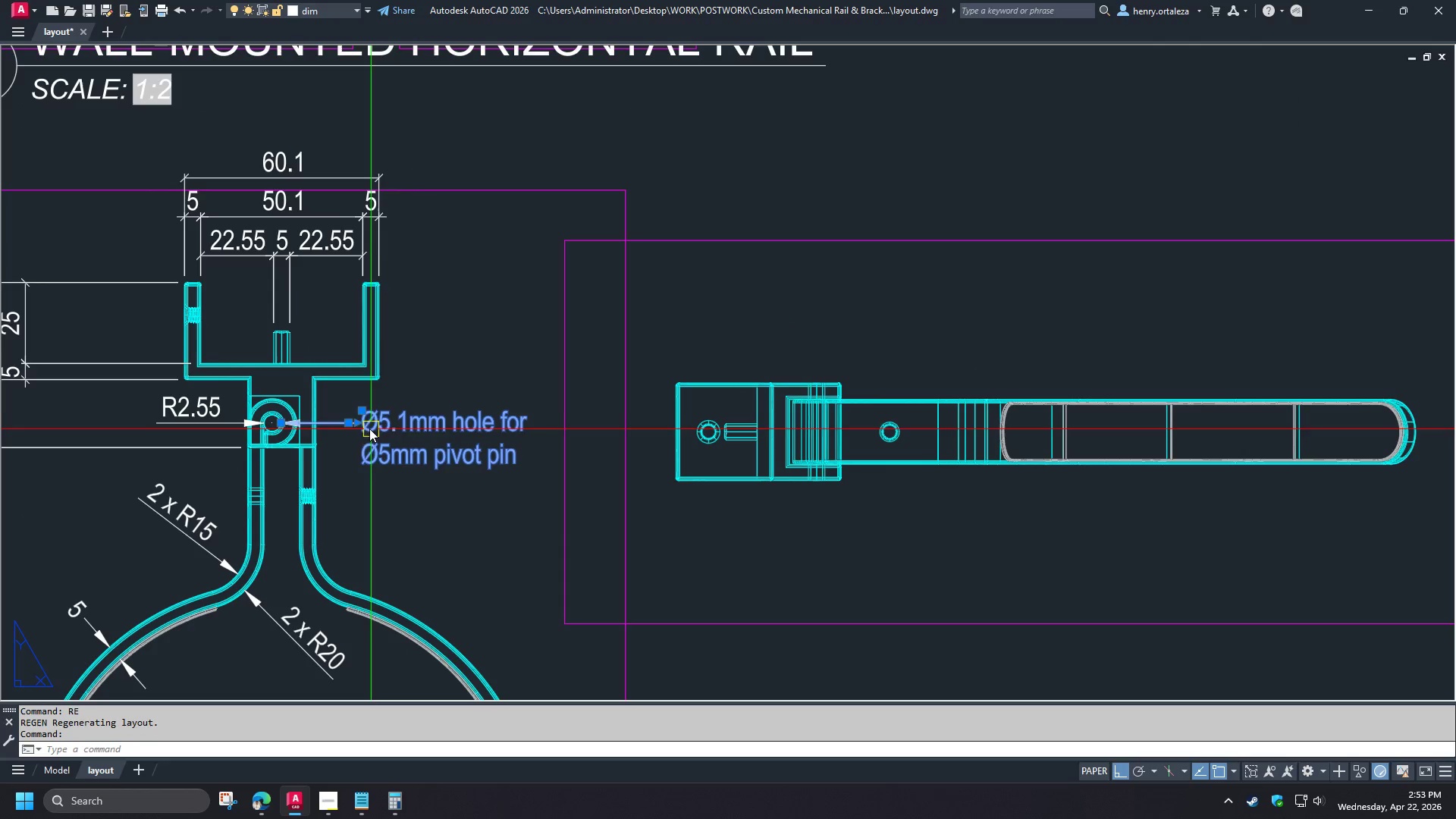 
type(co )
 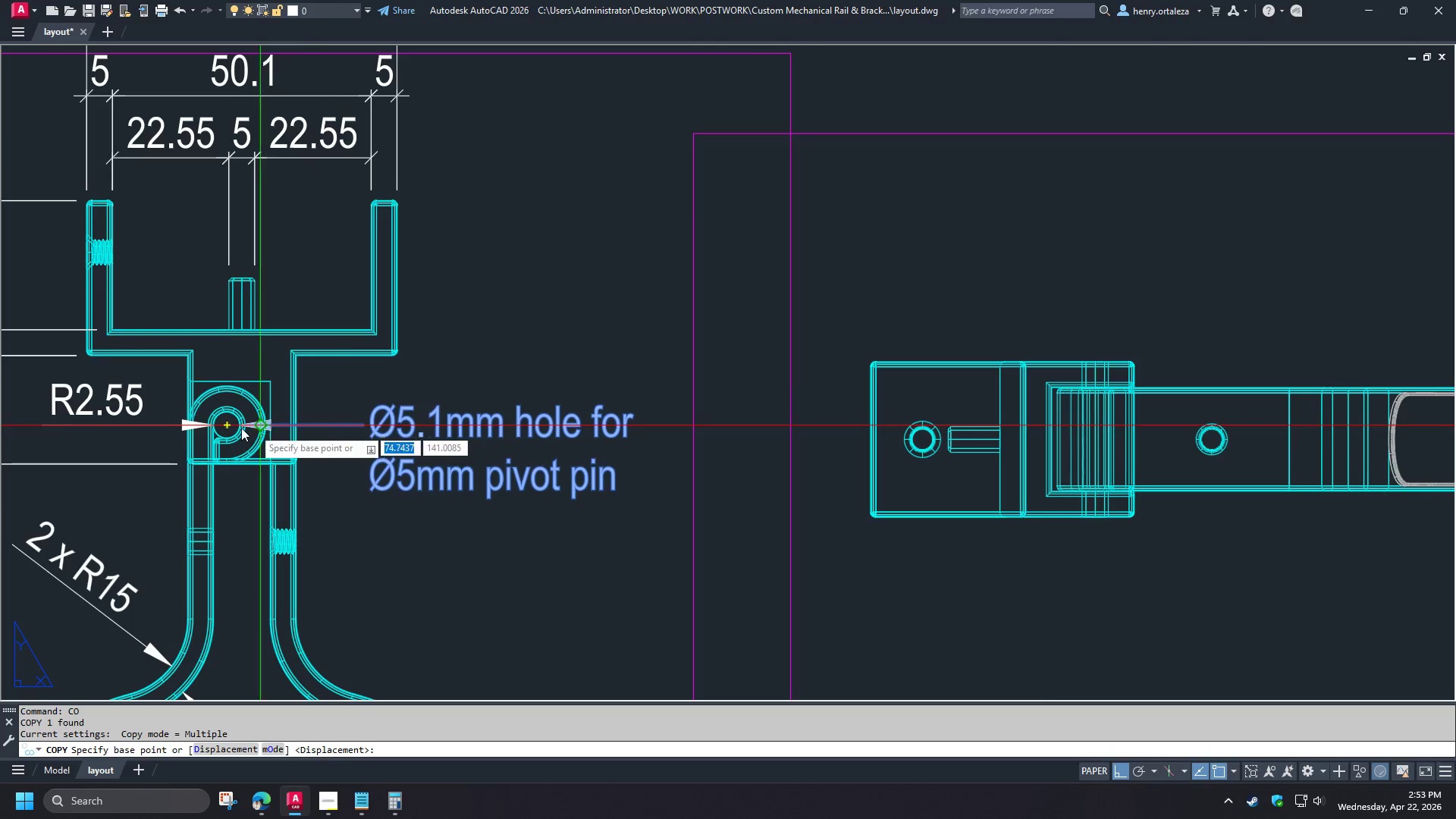 
scroll: coordinate [363, 237], scroll_direction: up, amount: 1.0
 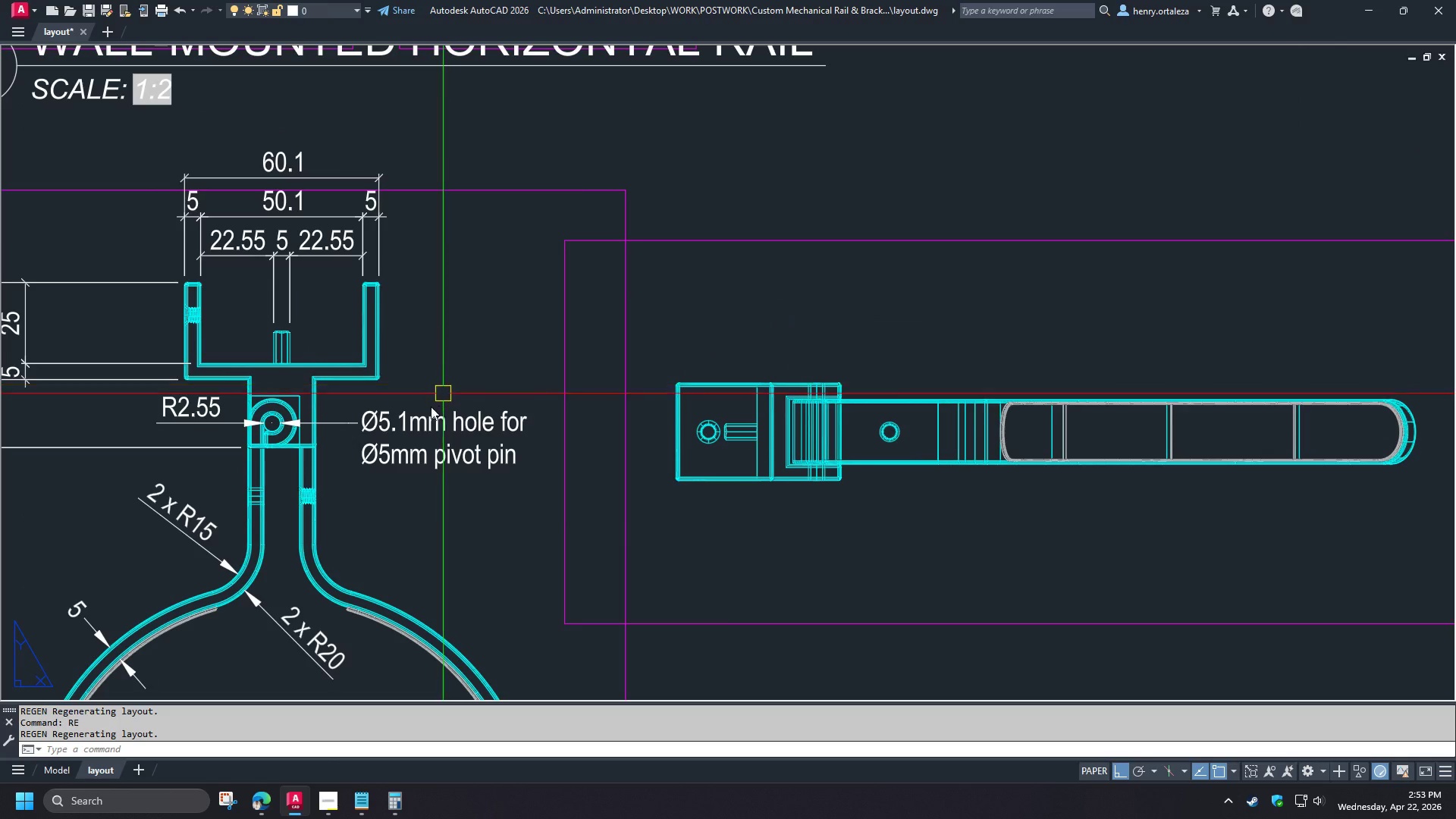 
left_click([265, 433])
 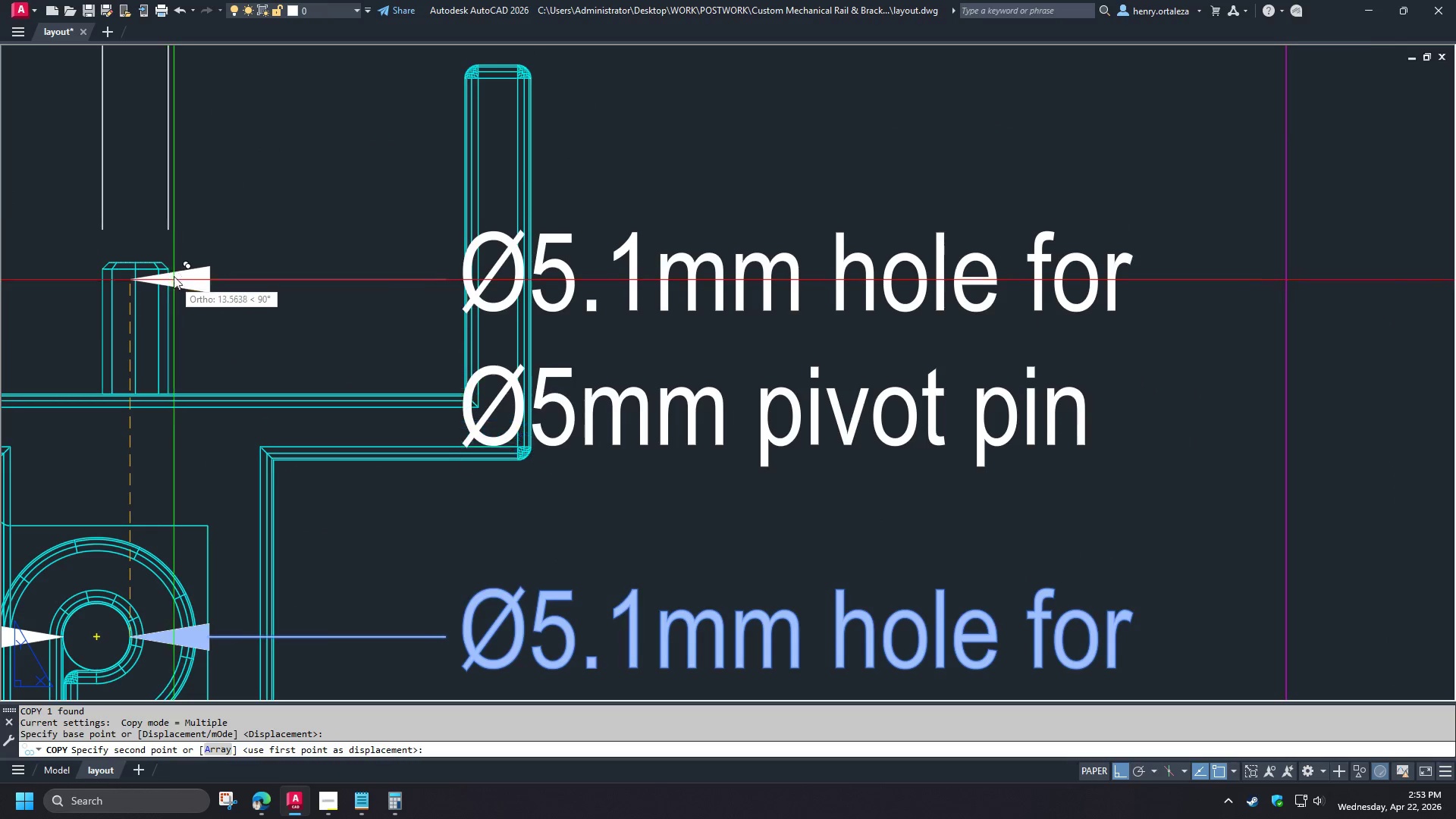 
scroll: coordinate [347, 421], scroll_direction: up, amount: 1.0
 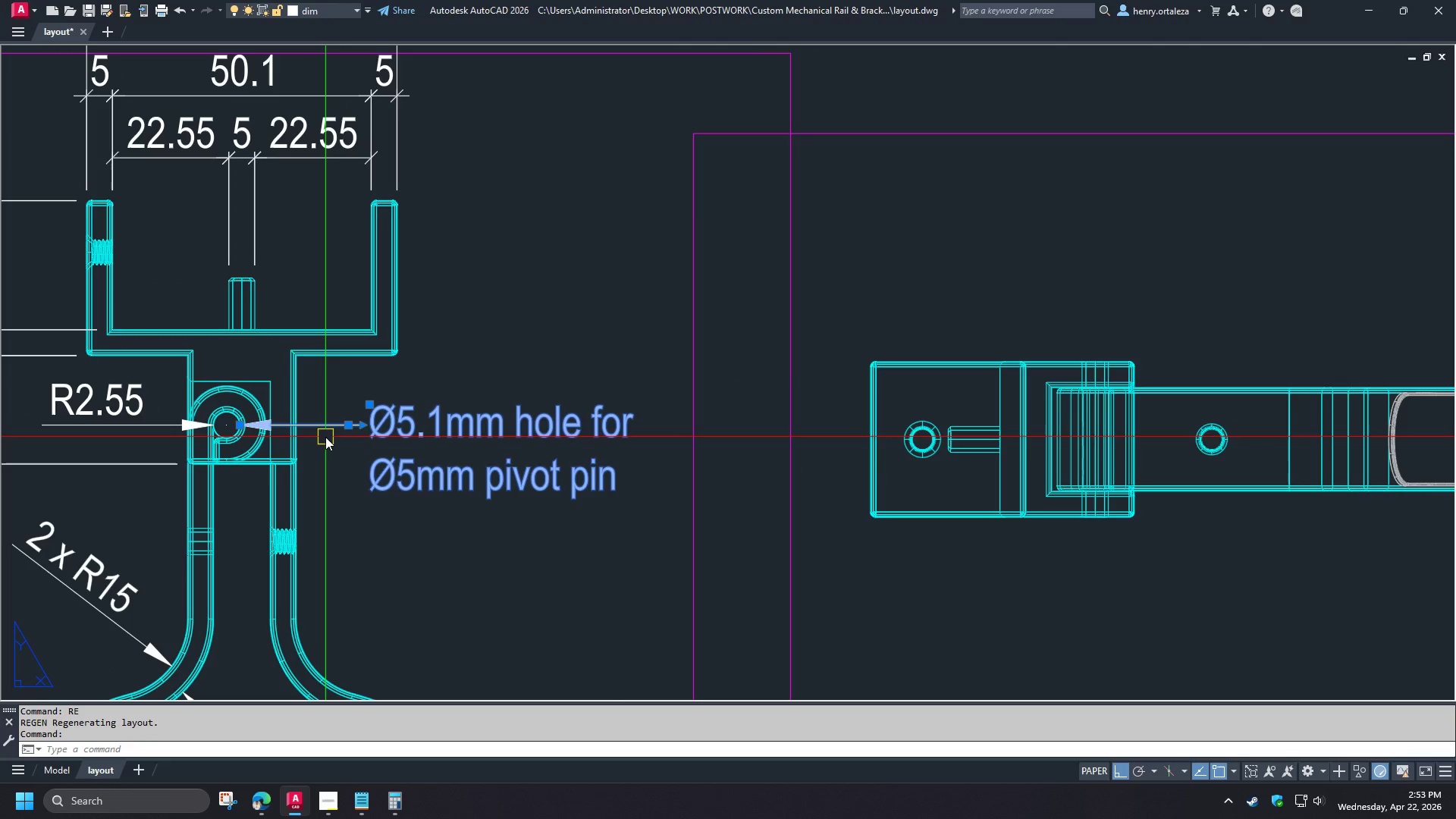 
left_click([170, 277])
 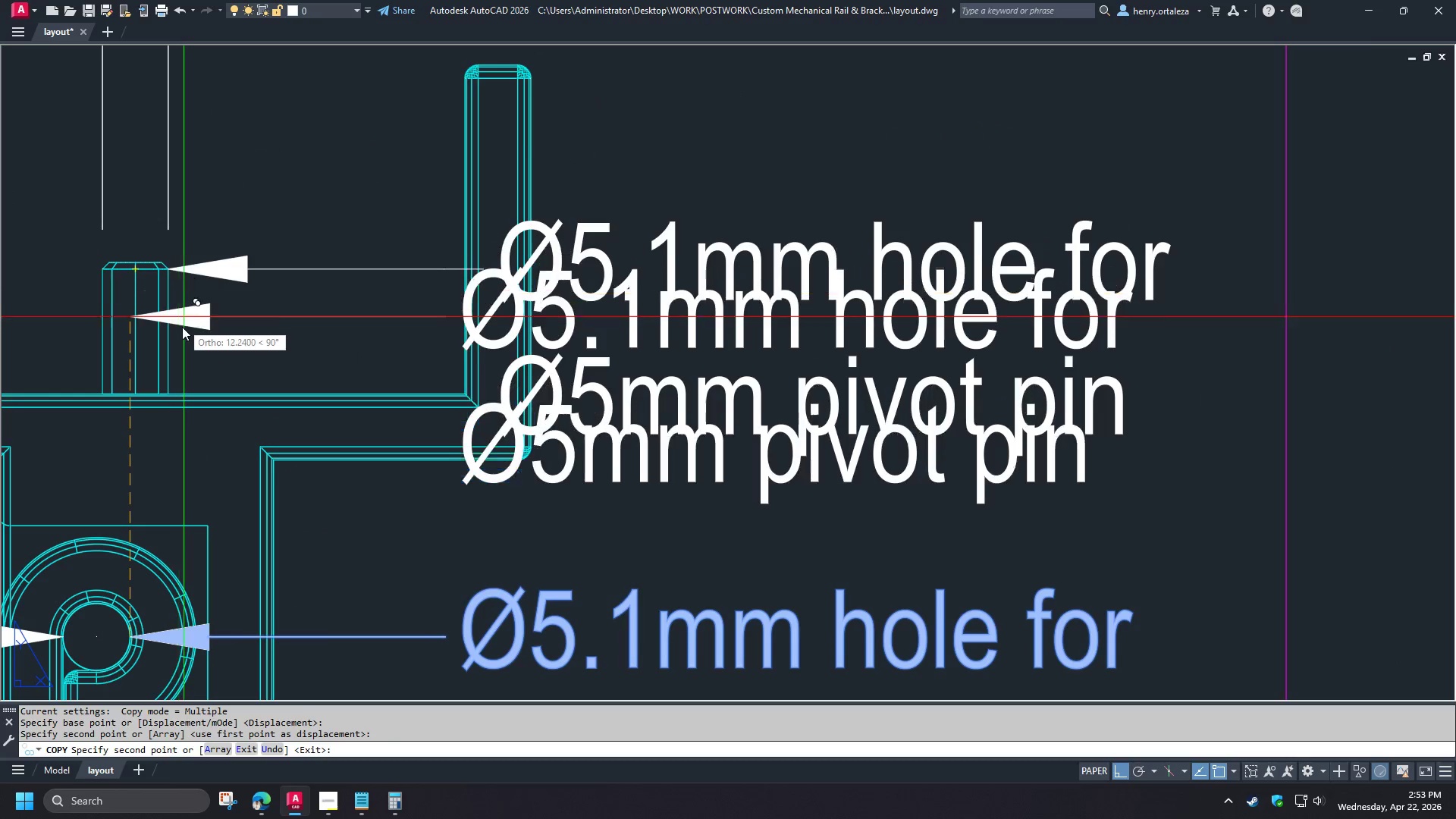 
key(Space)
 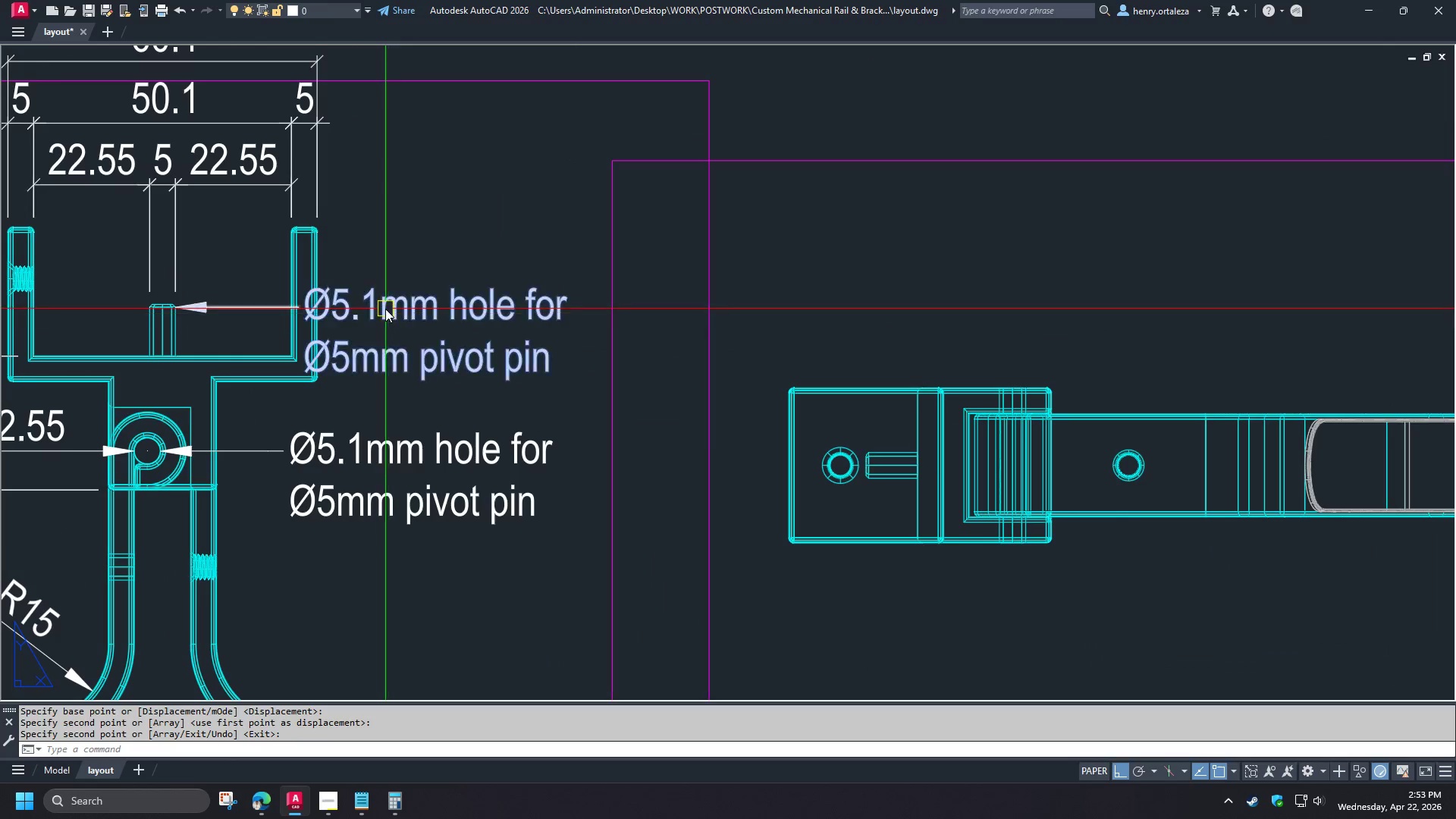 
scroll: coordinate [242, 428], scroll_direction: up, amount: 3.0
 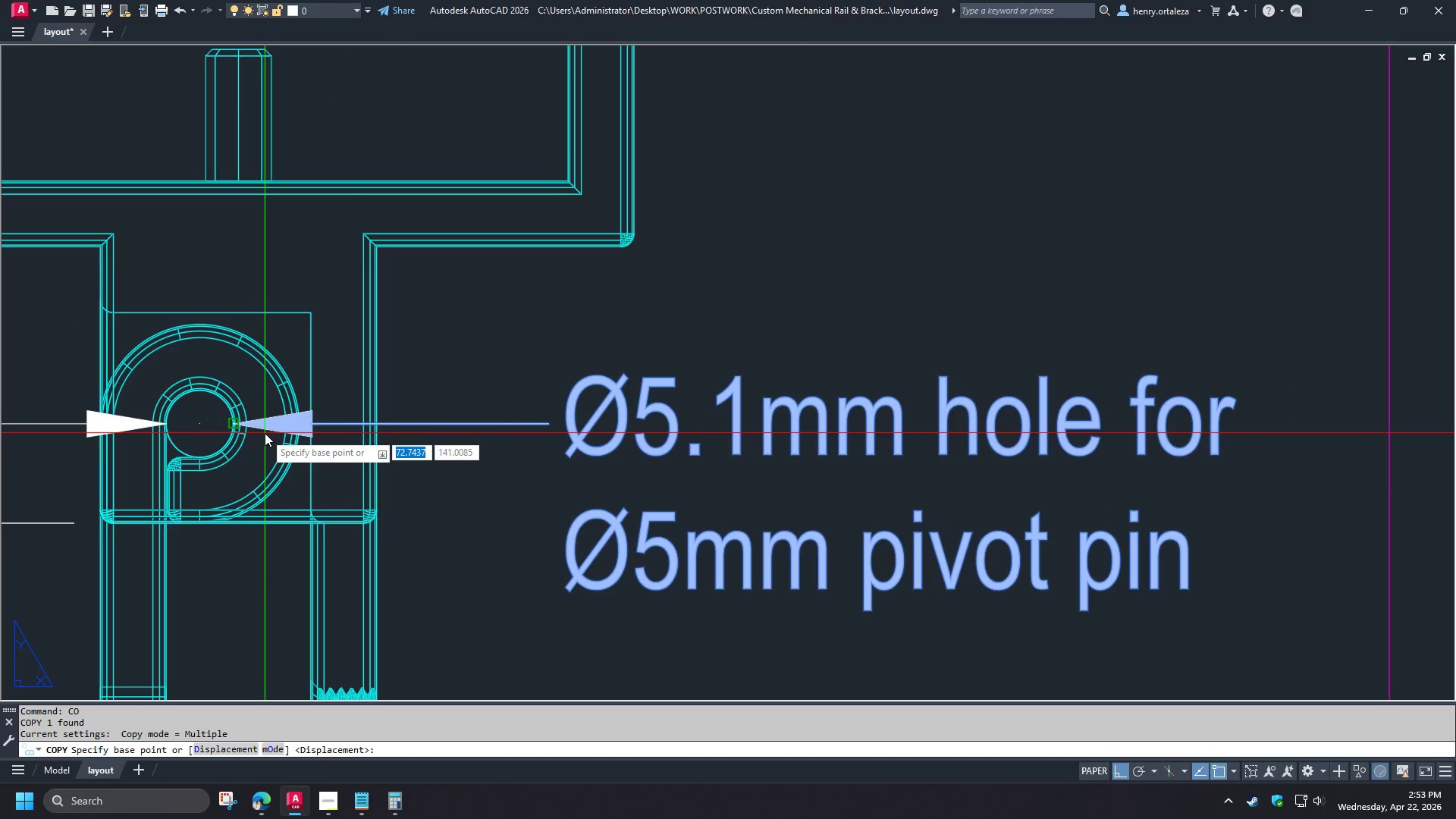 
left_click([385, 309])
 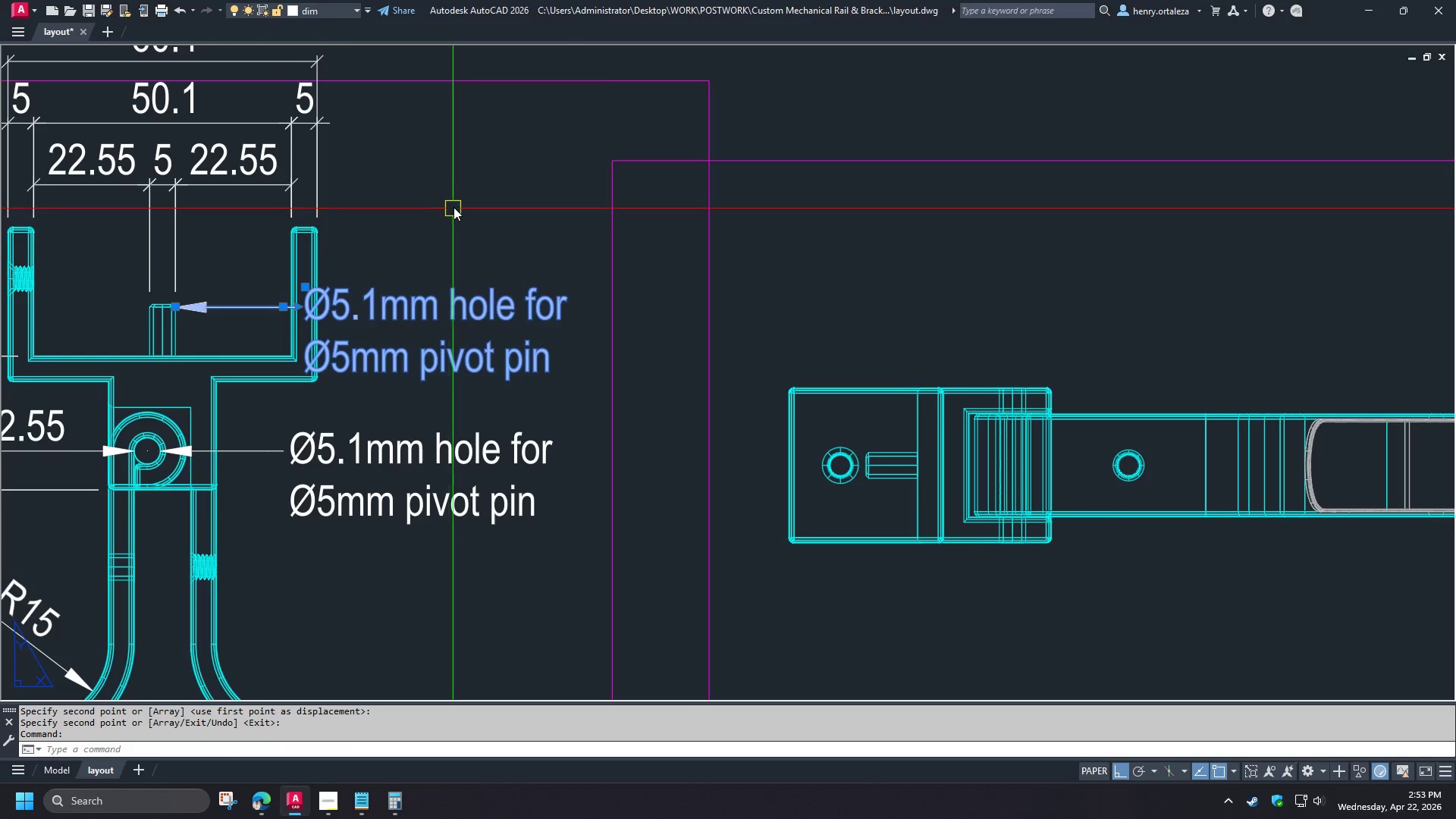 
key(M)
 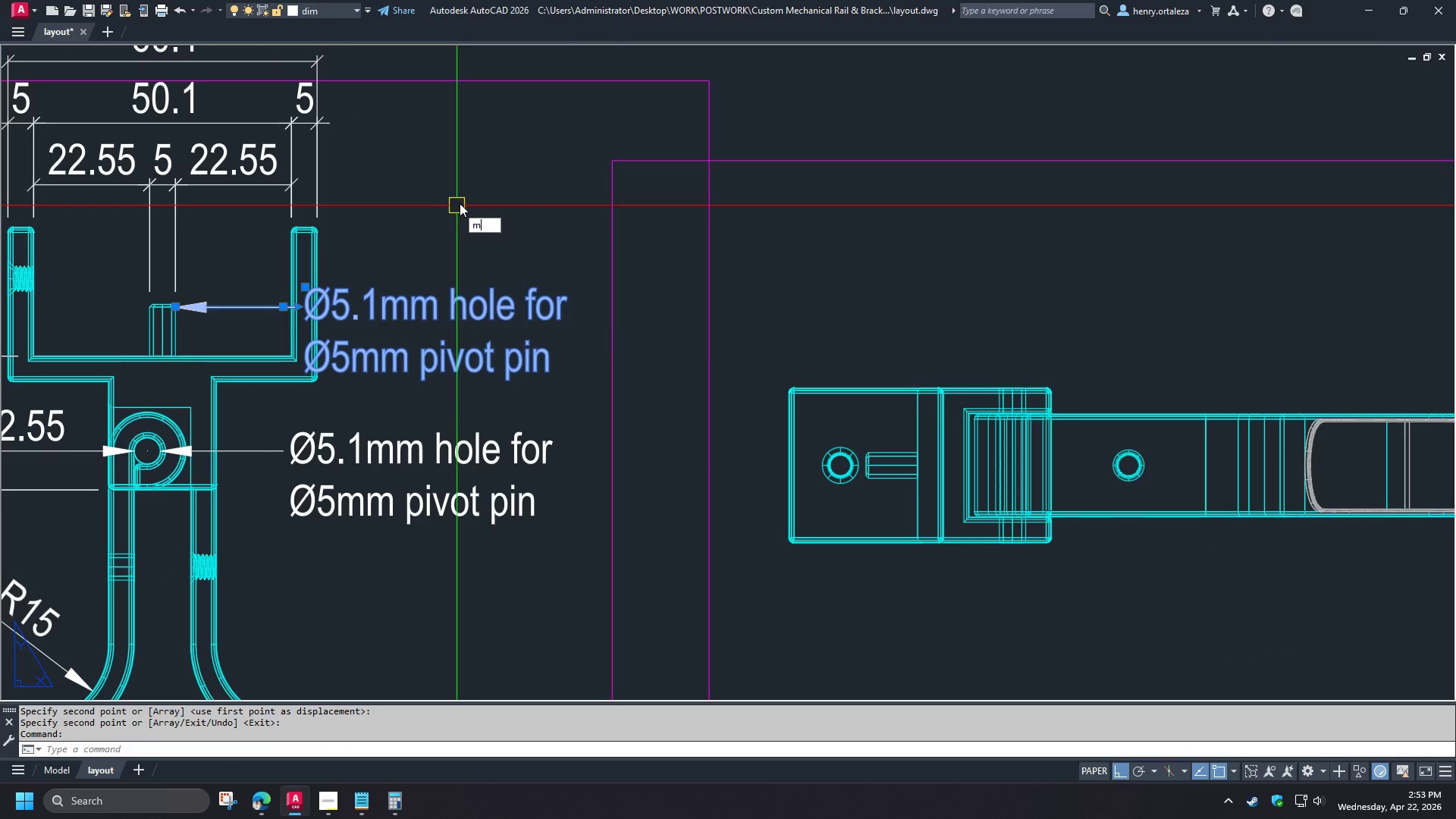 
key(Space)
 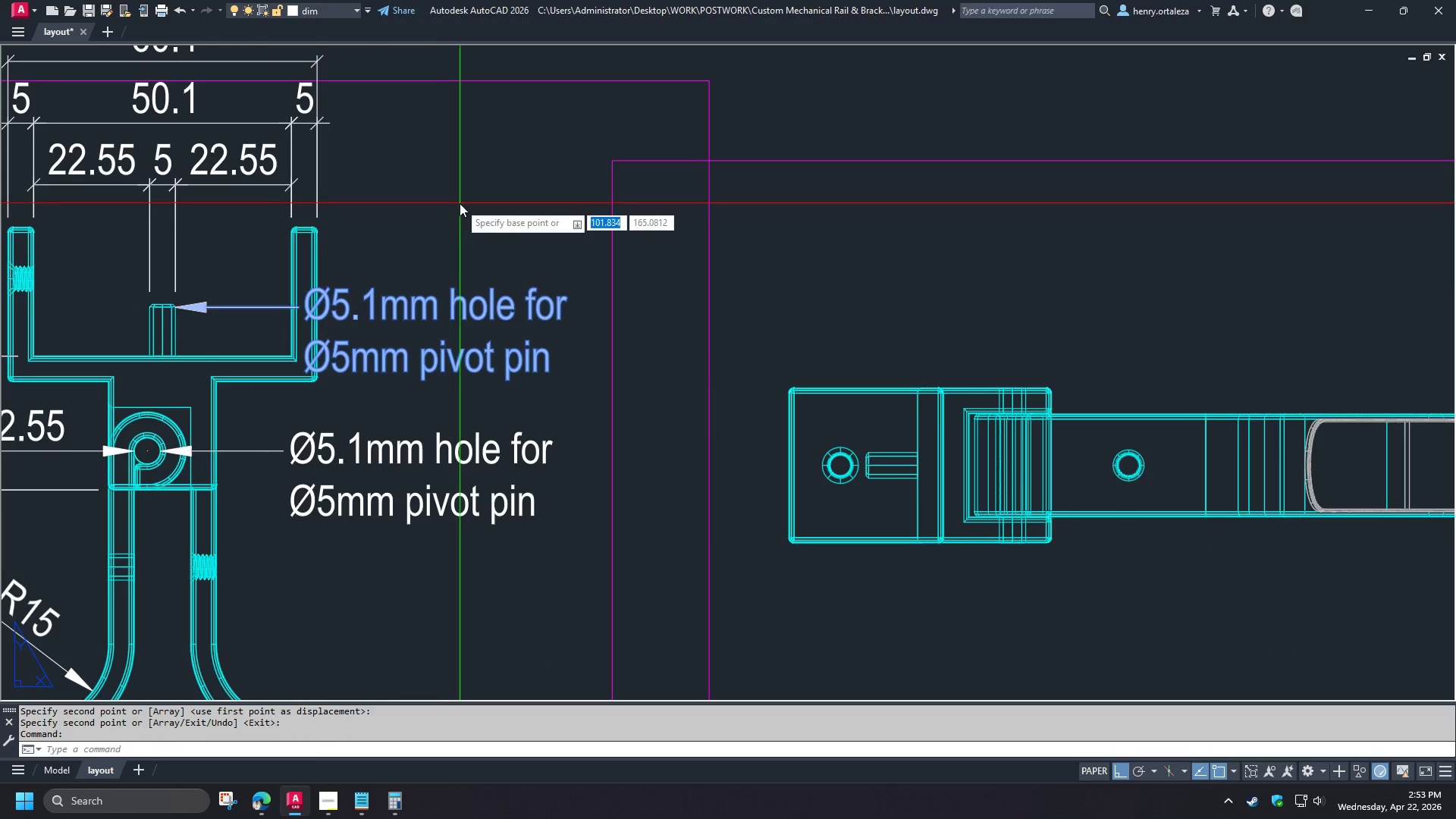 
left_click_drag(start_coordinate=[460, 203], to_coordinate=[460, 207])
 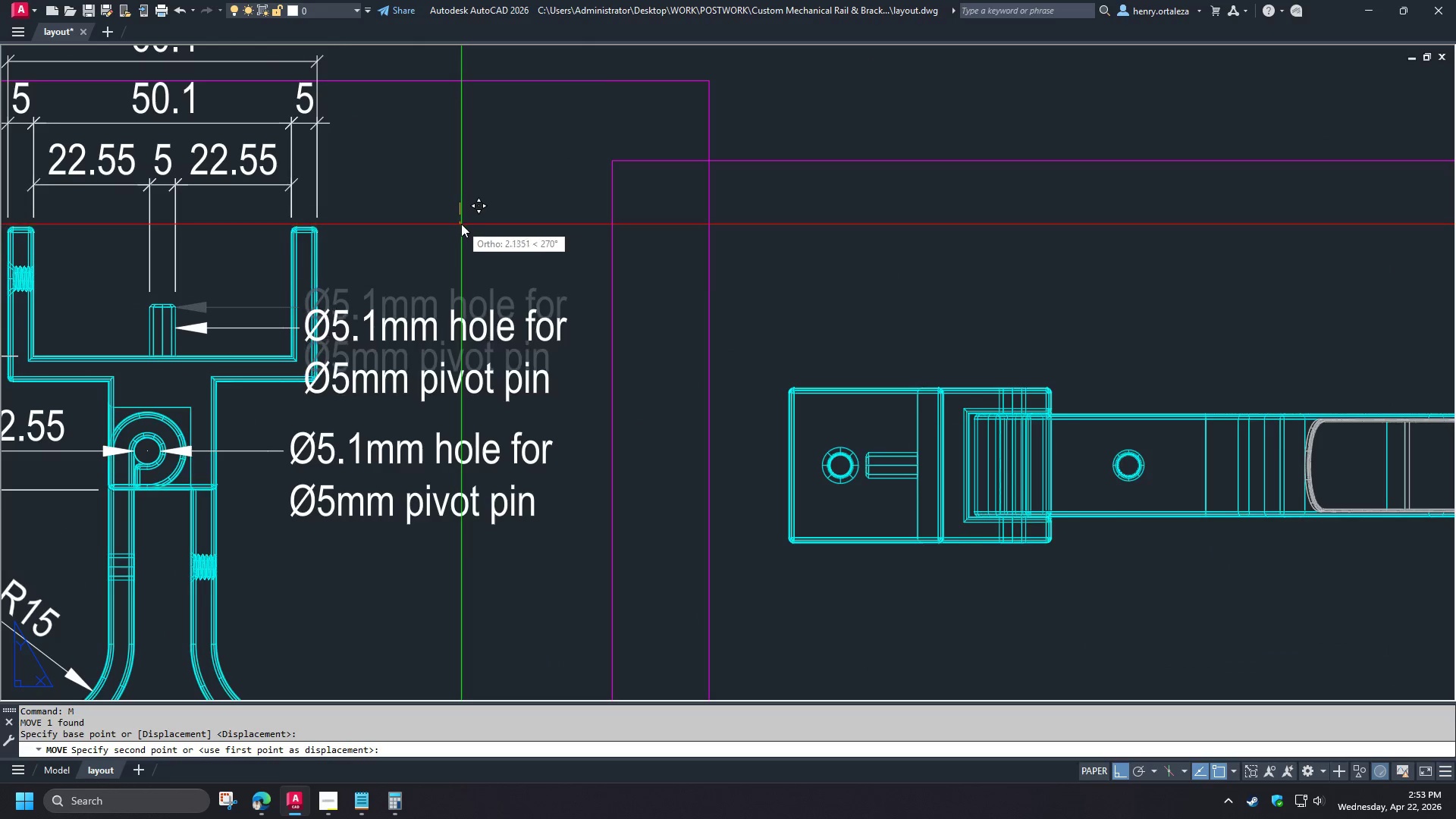 
left_click([461, 224])
 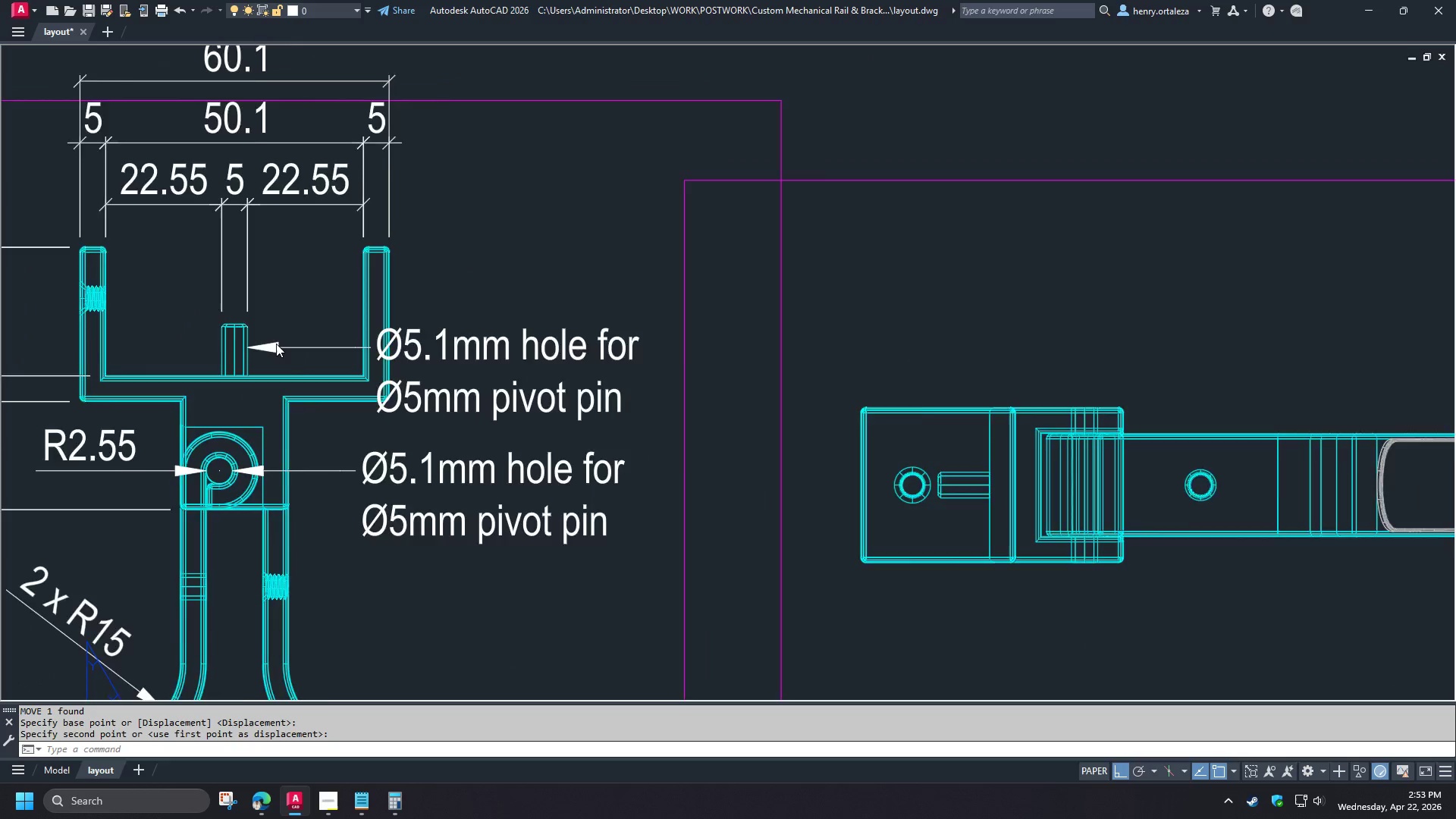 
key(D)
 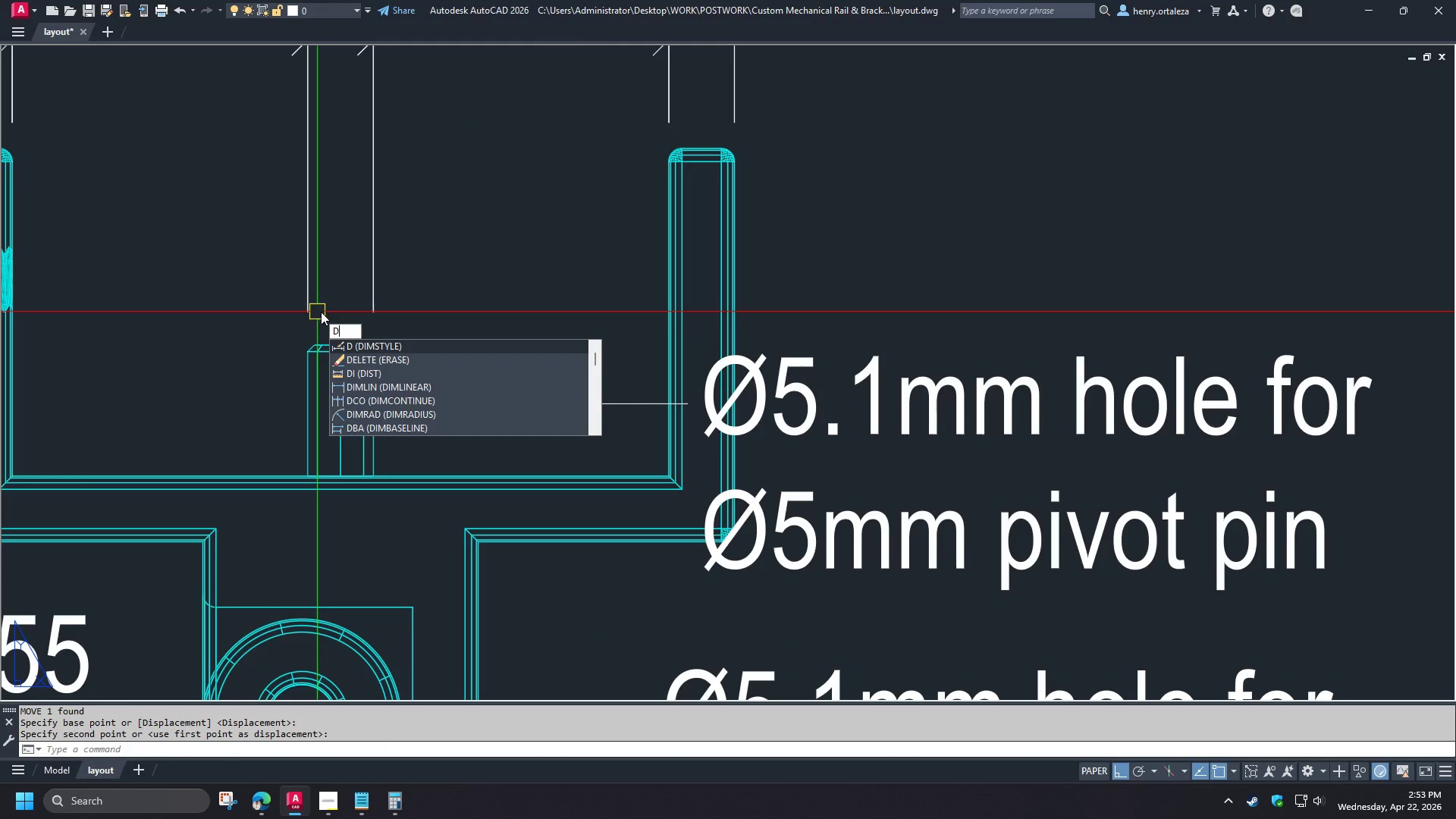 
scroll: coordinate [179, 331], scroll_direction: down, amount: 2.0
 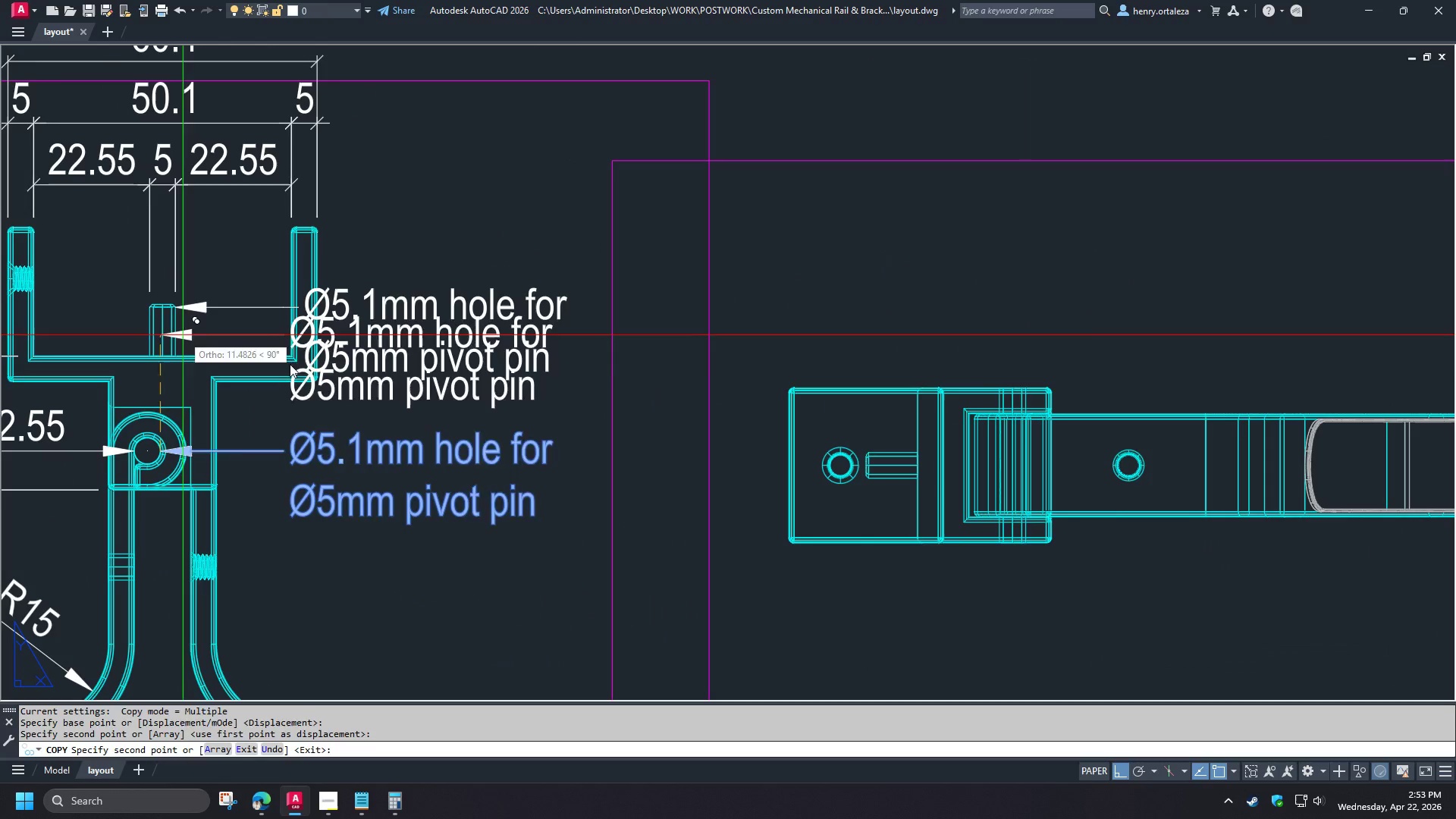 
type(li )
 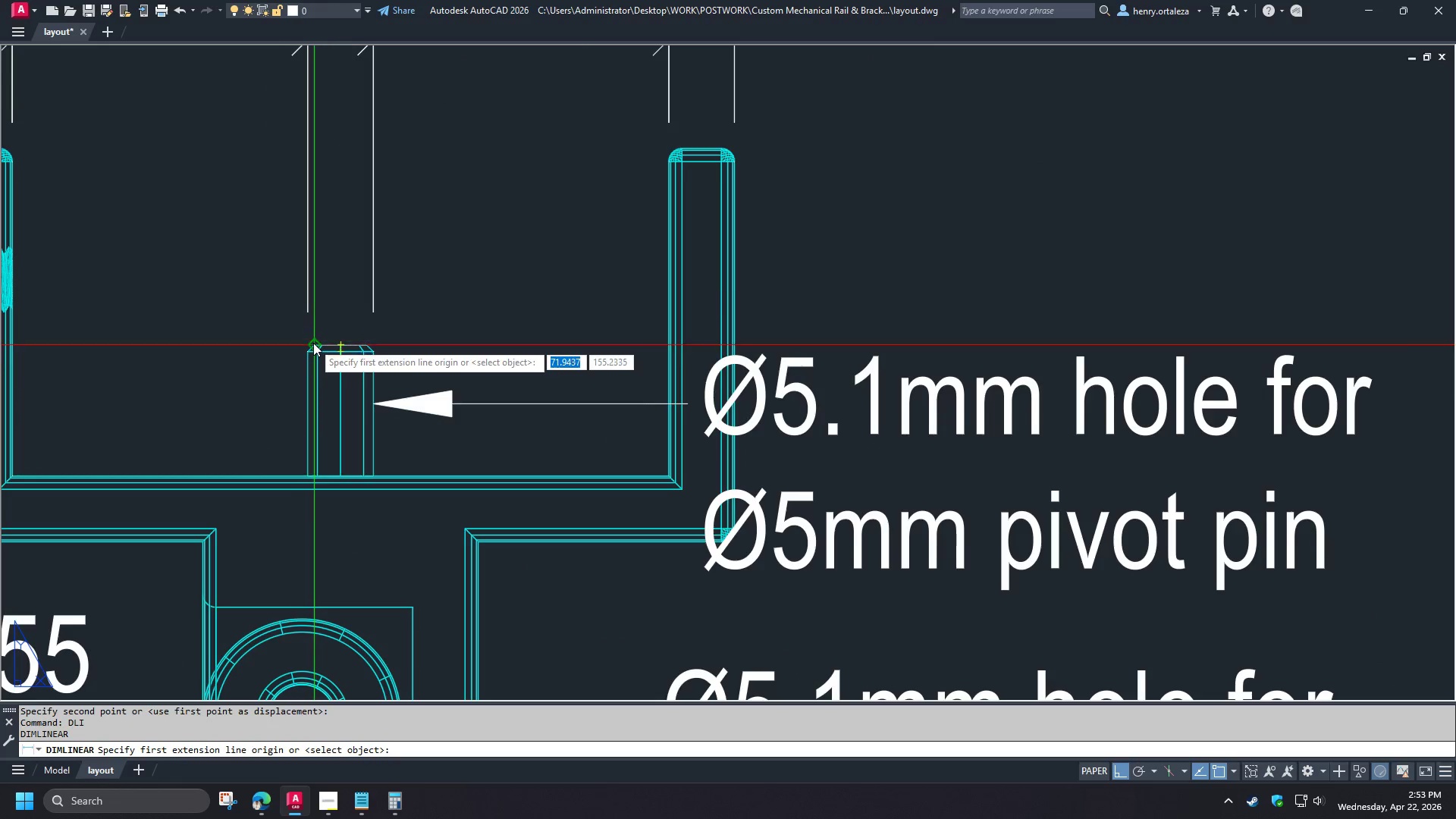 
left_click([313, 343])
 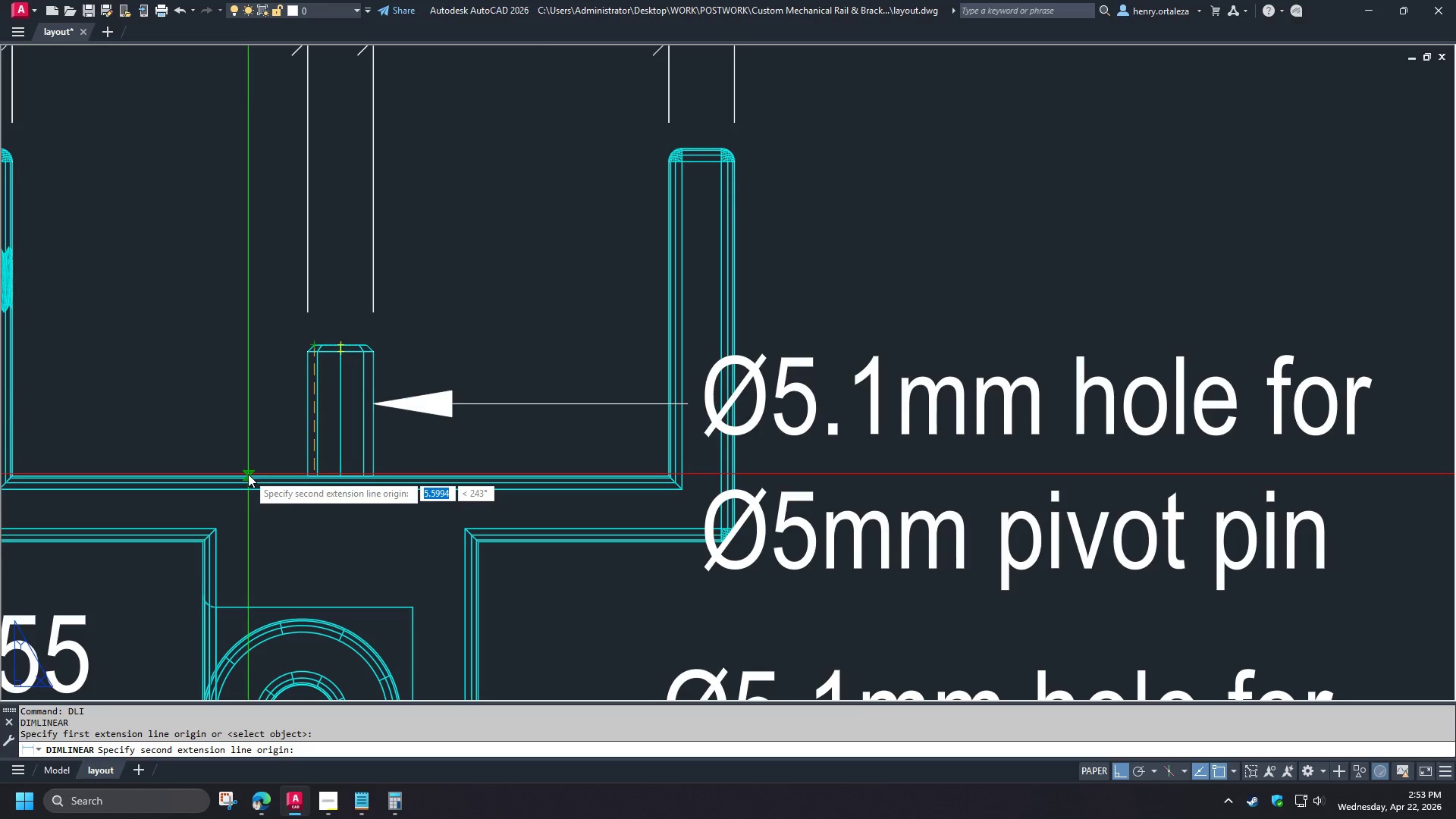 
left_click([248, 474])
 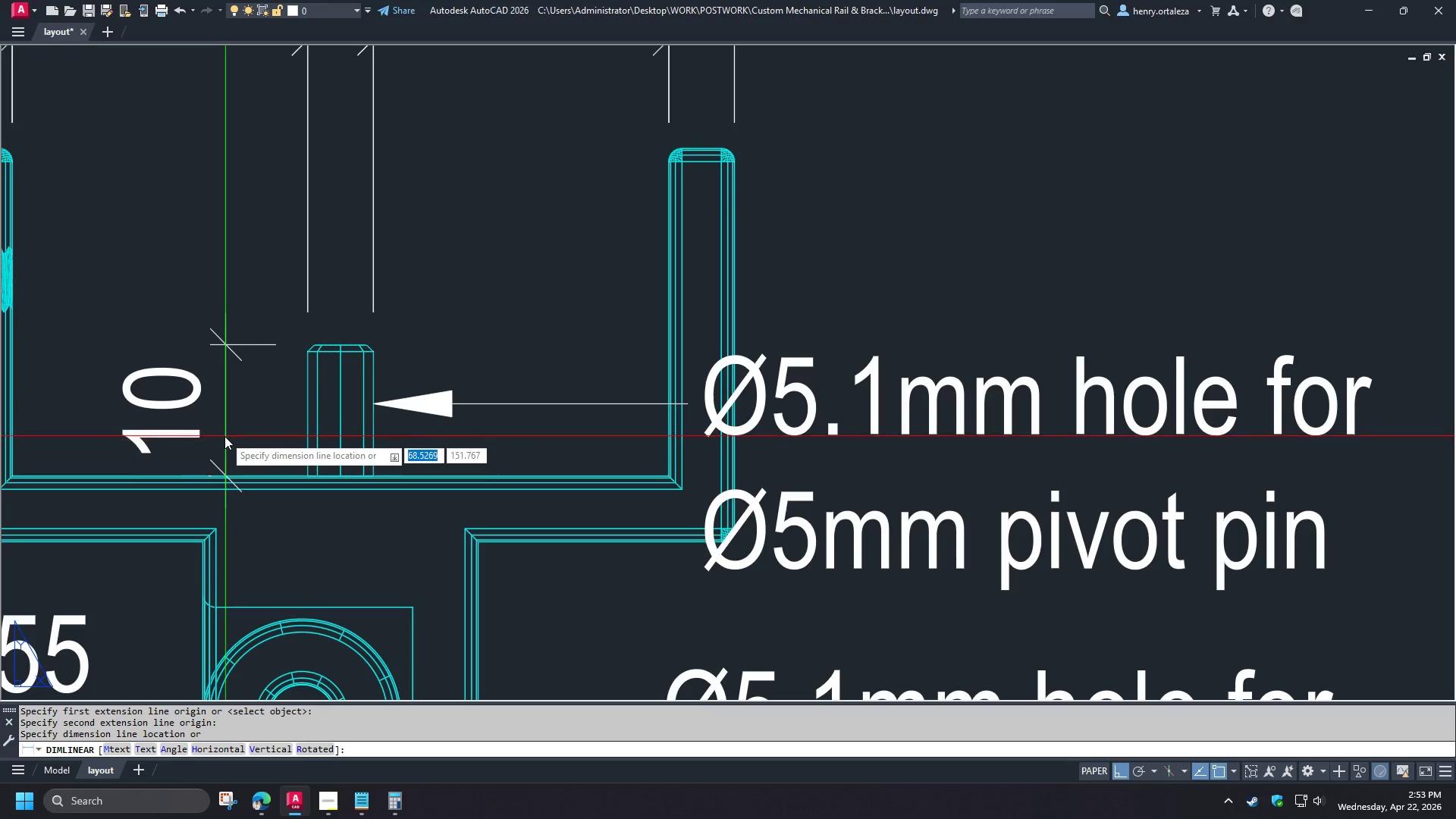 
left_click([224, 435])
 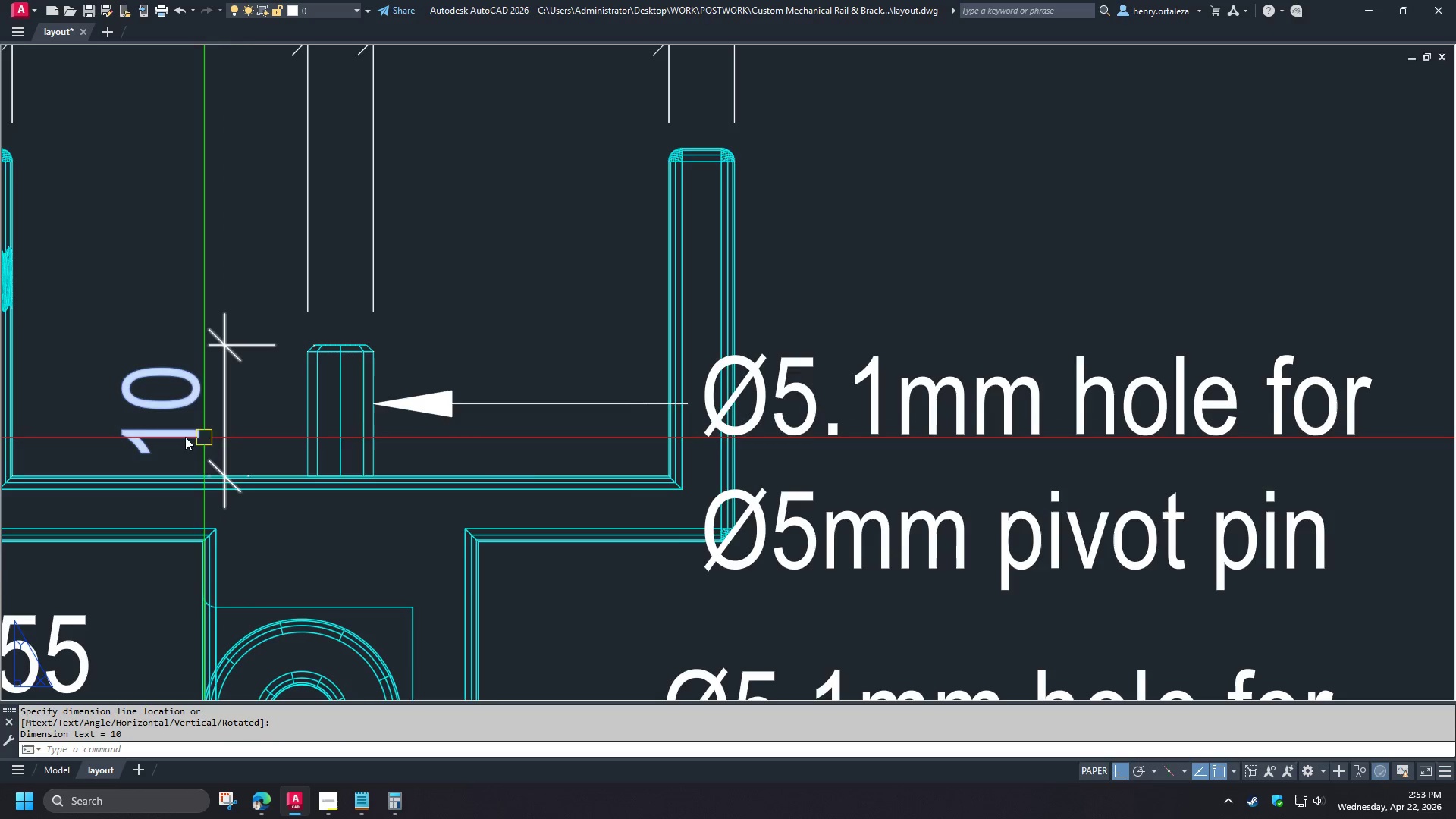 
scroll: coordinate [262, 338], scroll_direction: up, amount: 2.0
 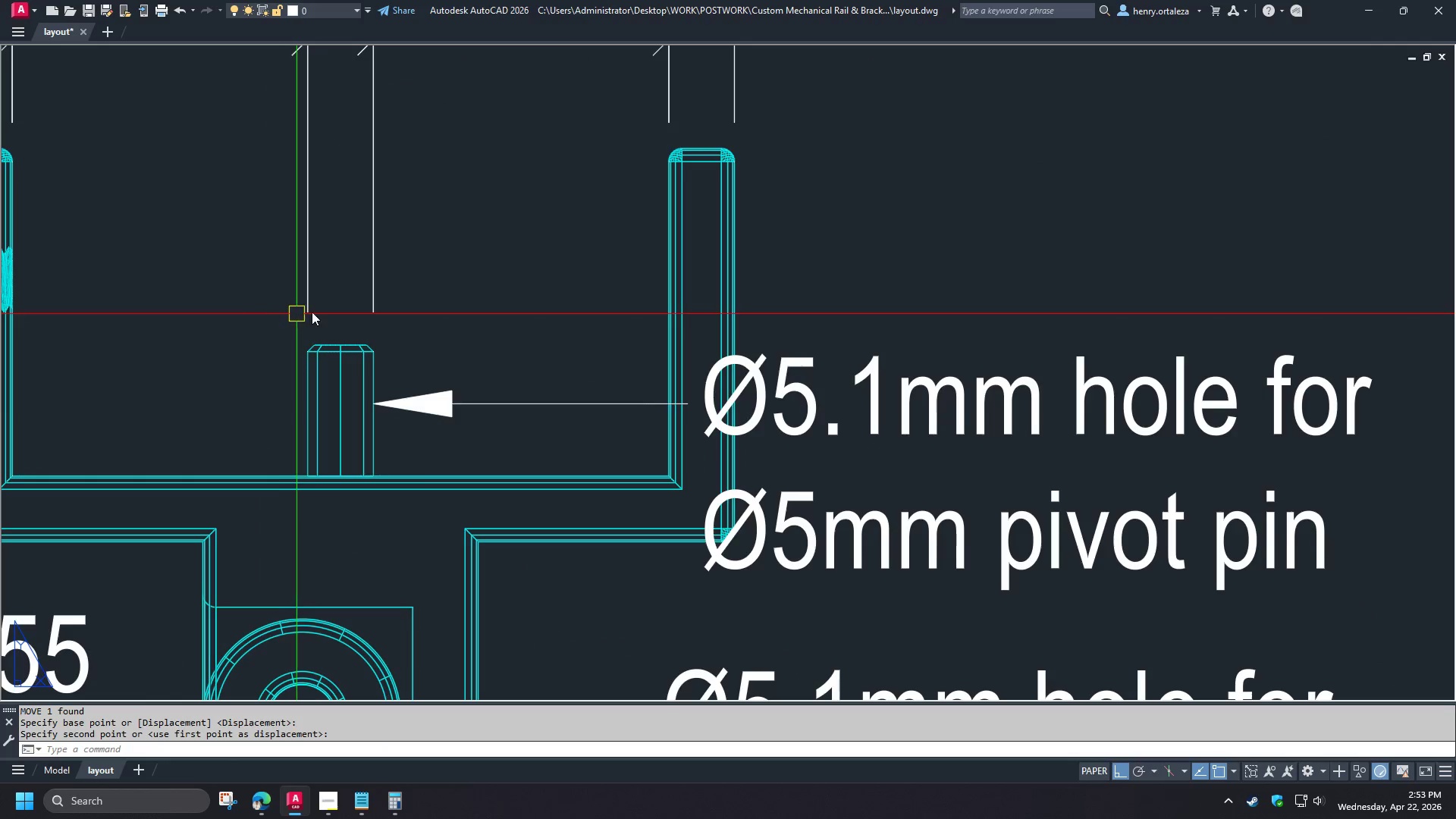 
double_click([491, 426])
 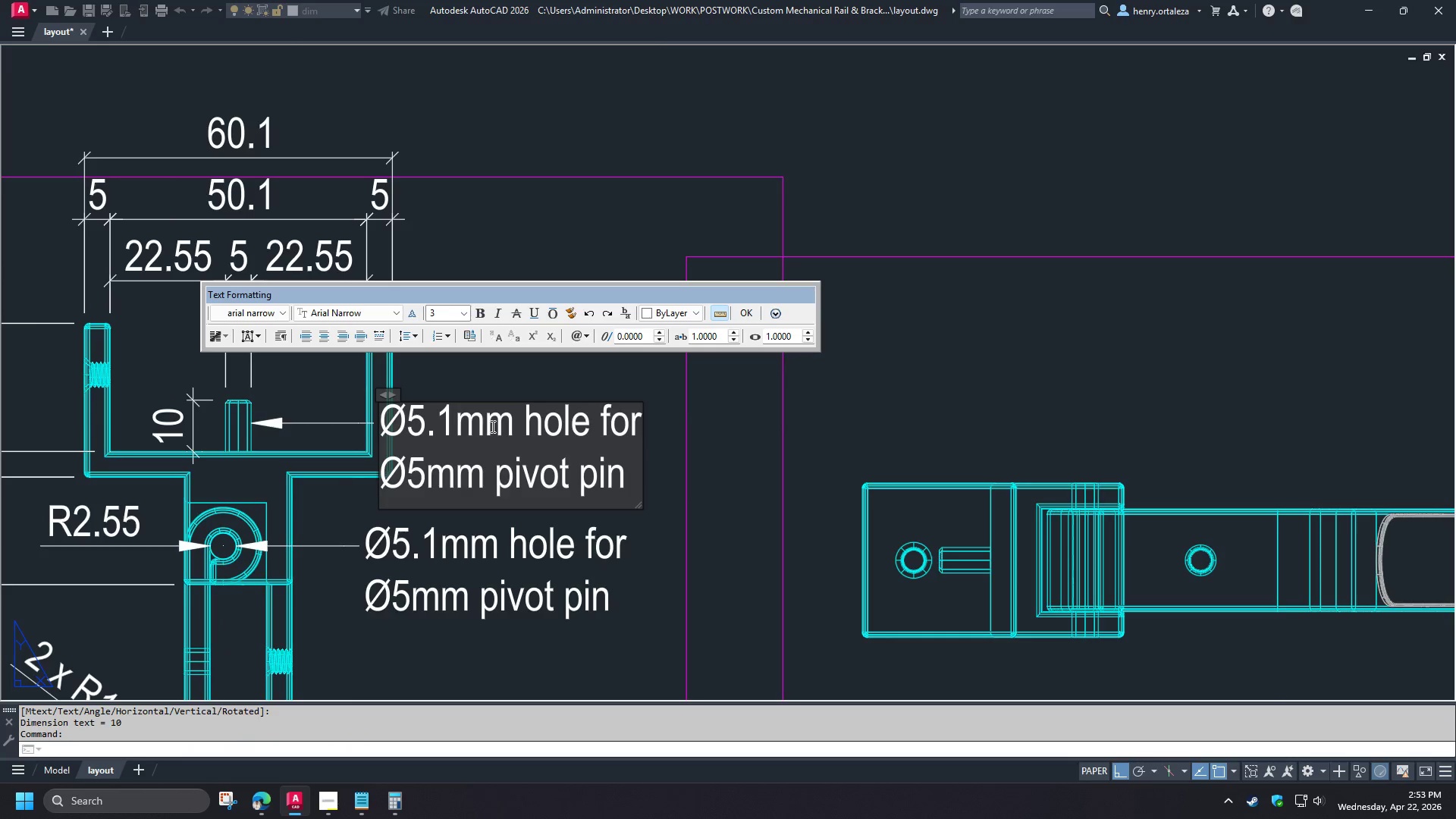 
key(Control+A)
 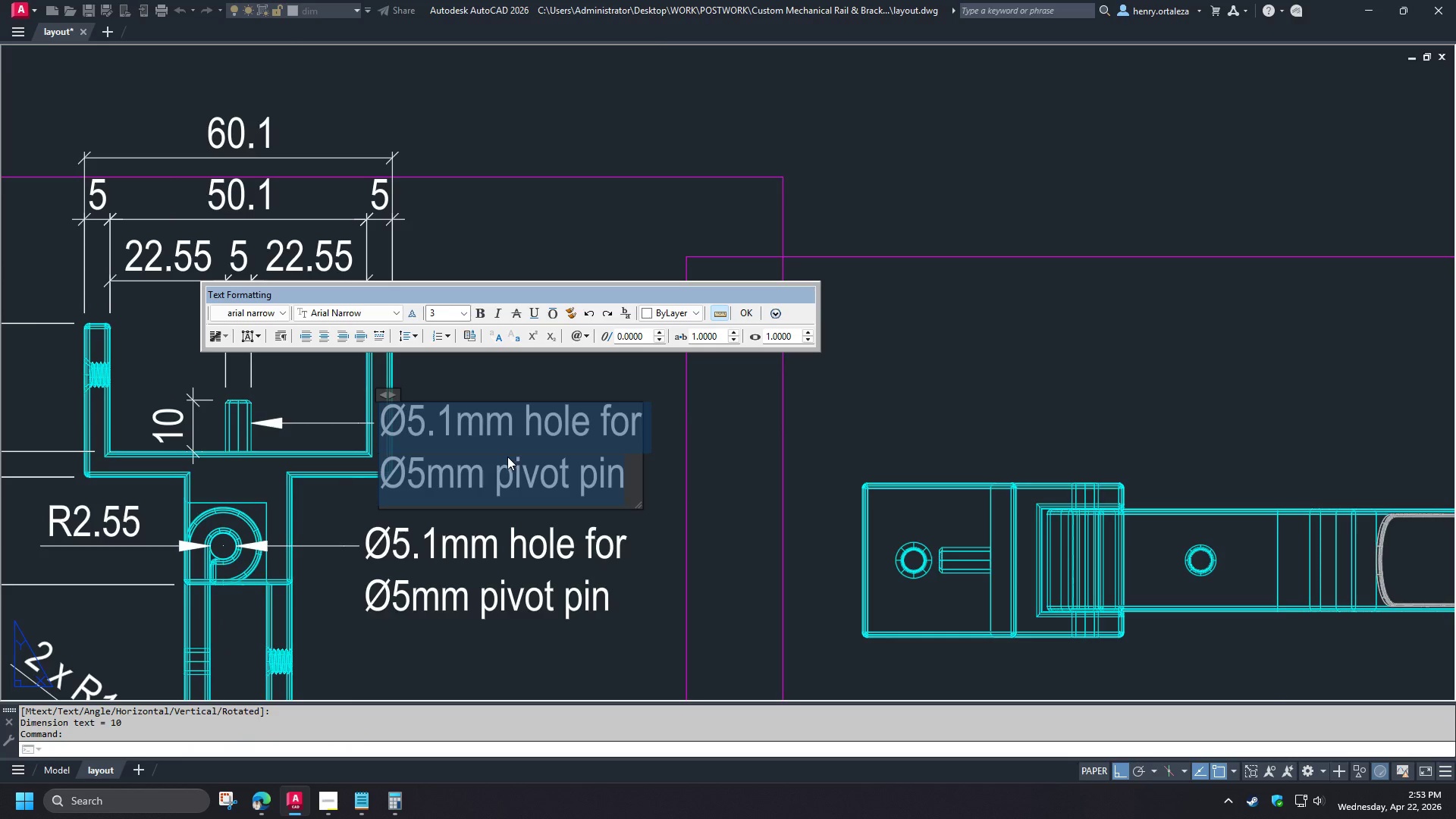 
left_click([458, 452])
 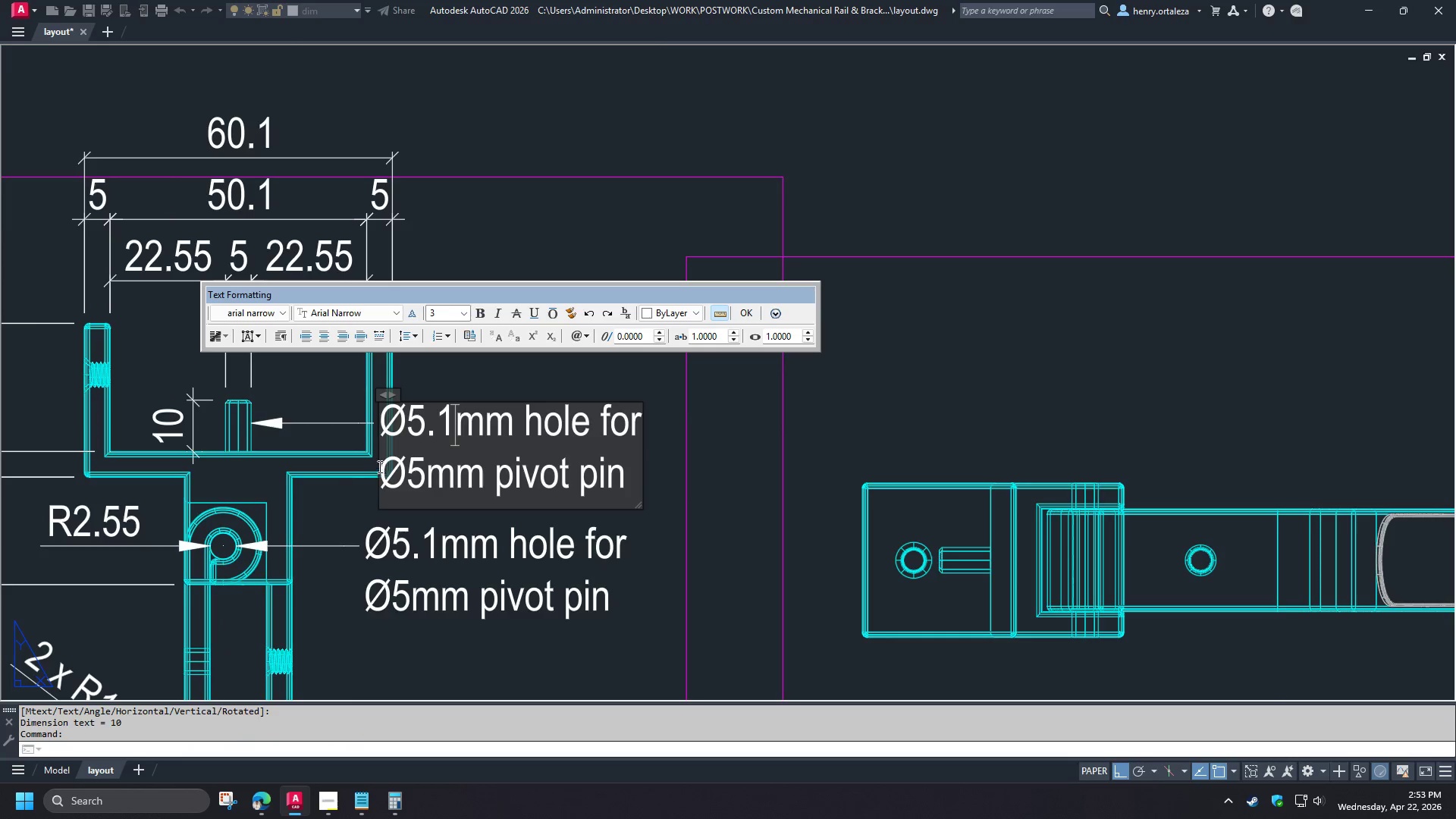 
scroll: coordinate [172, 436], scroll_direction: down, amount: 2.0
 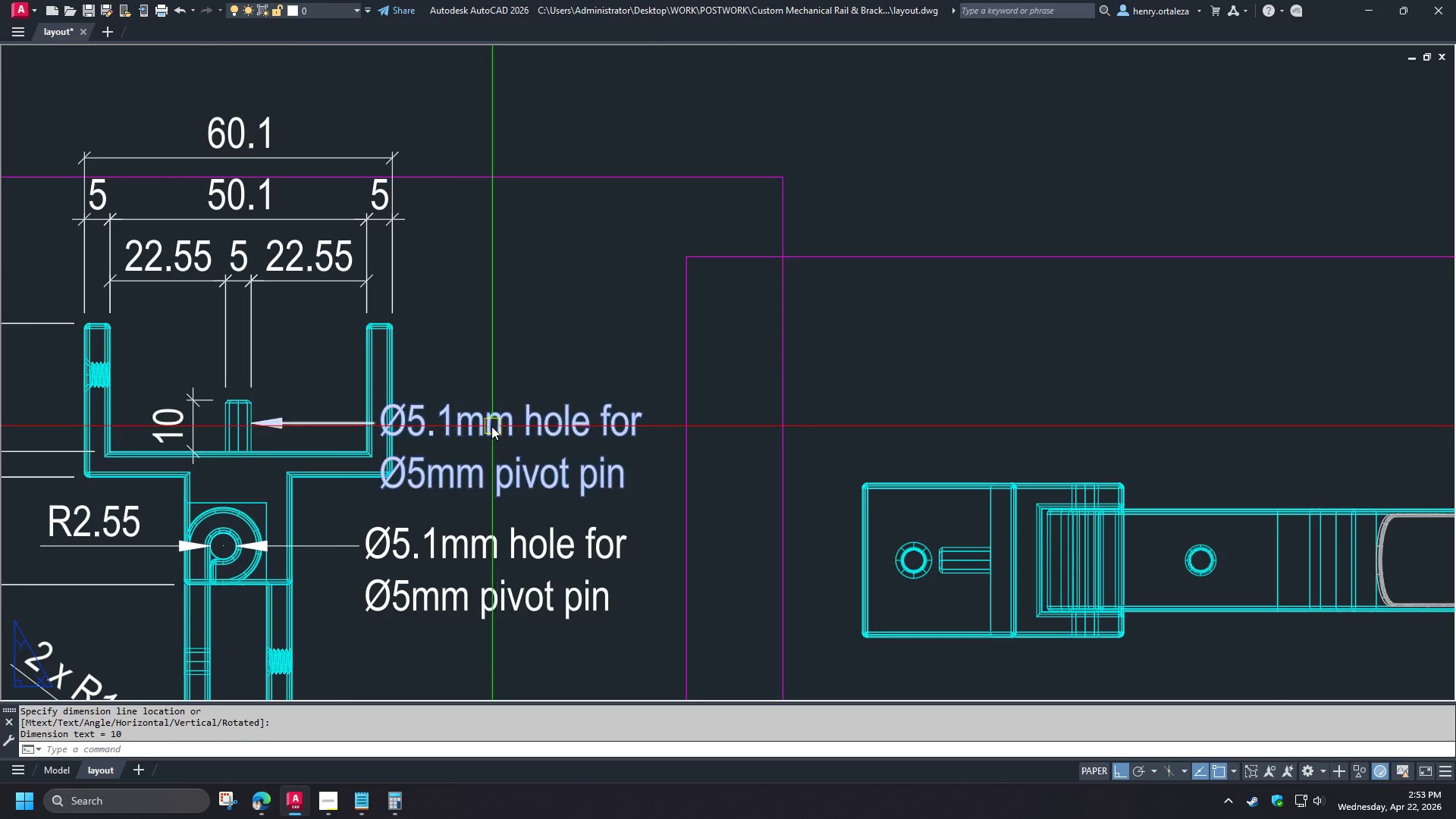 
left_click_drag(start_coordinate=[386, 468], to_coordinate=[377, 425])
 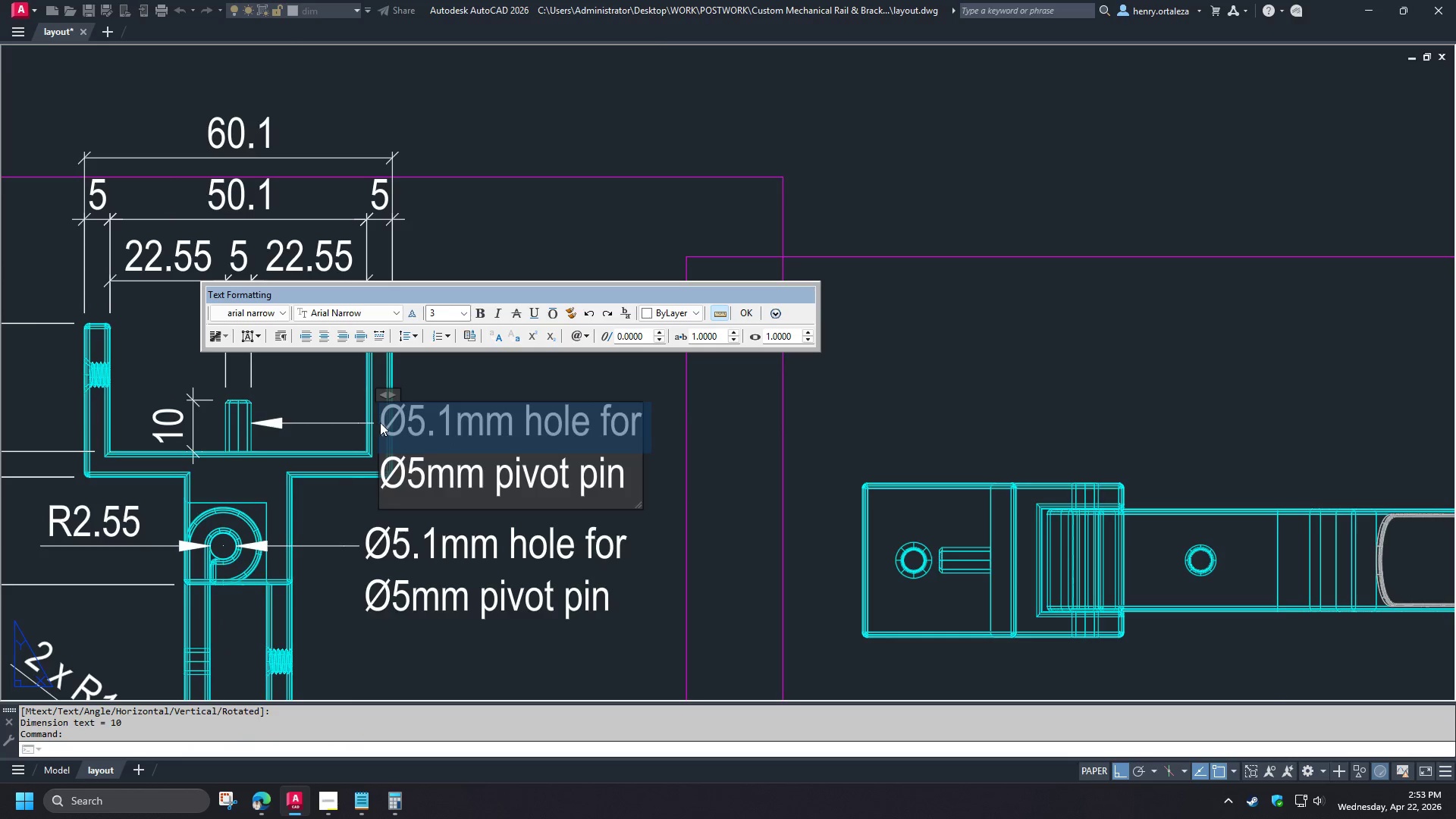 
key(Backspace)
 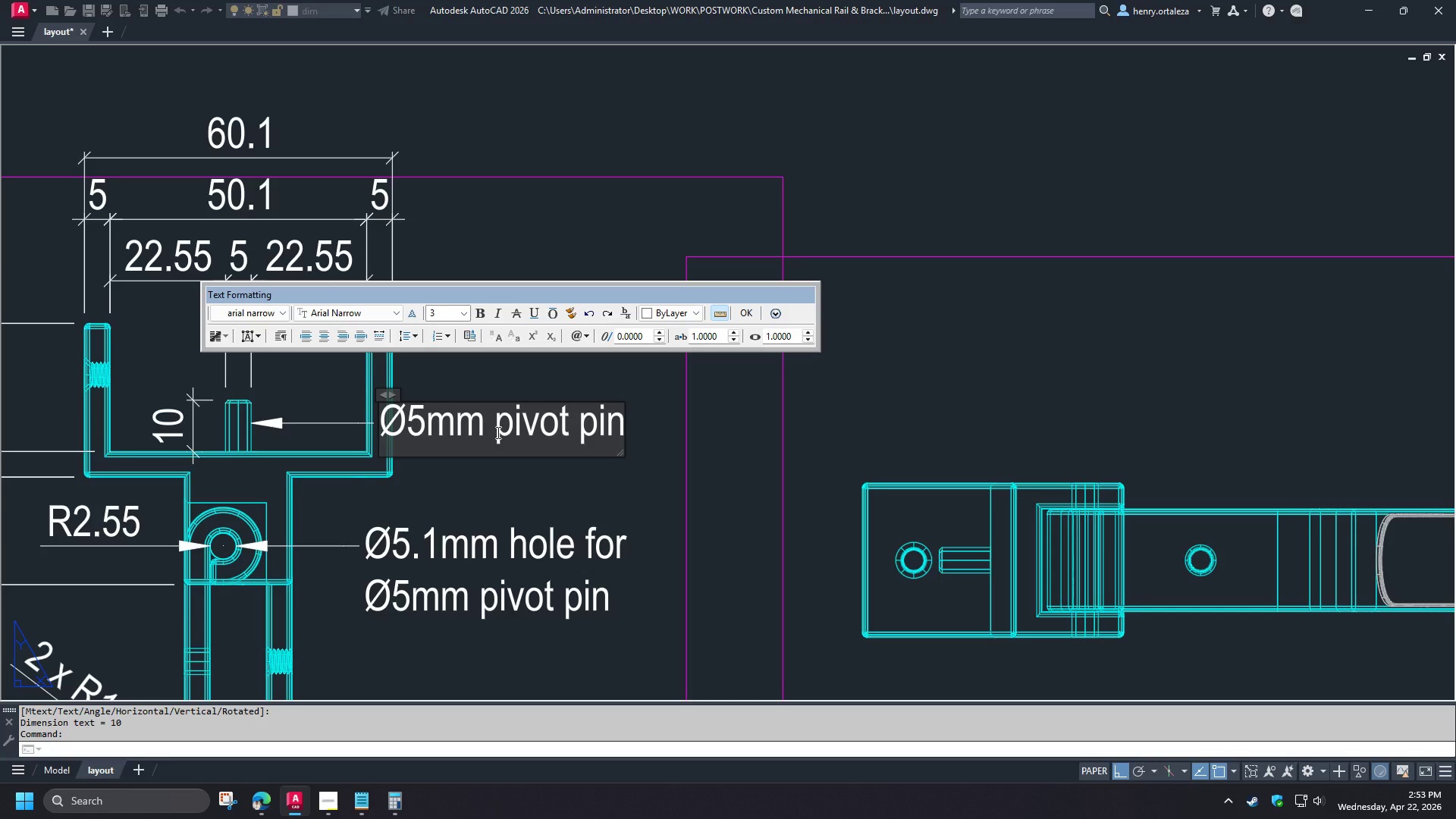 
left_click_drag(start_coordinate=[498, 435], to_coordinate=[585, 435])
 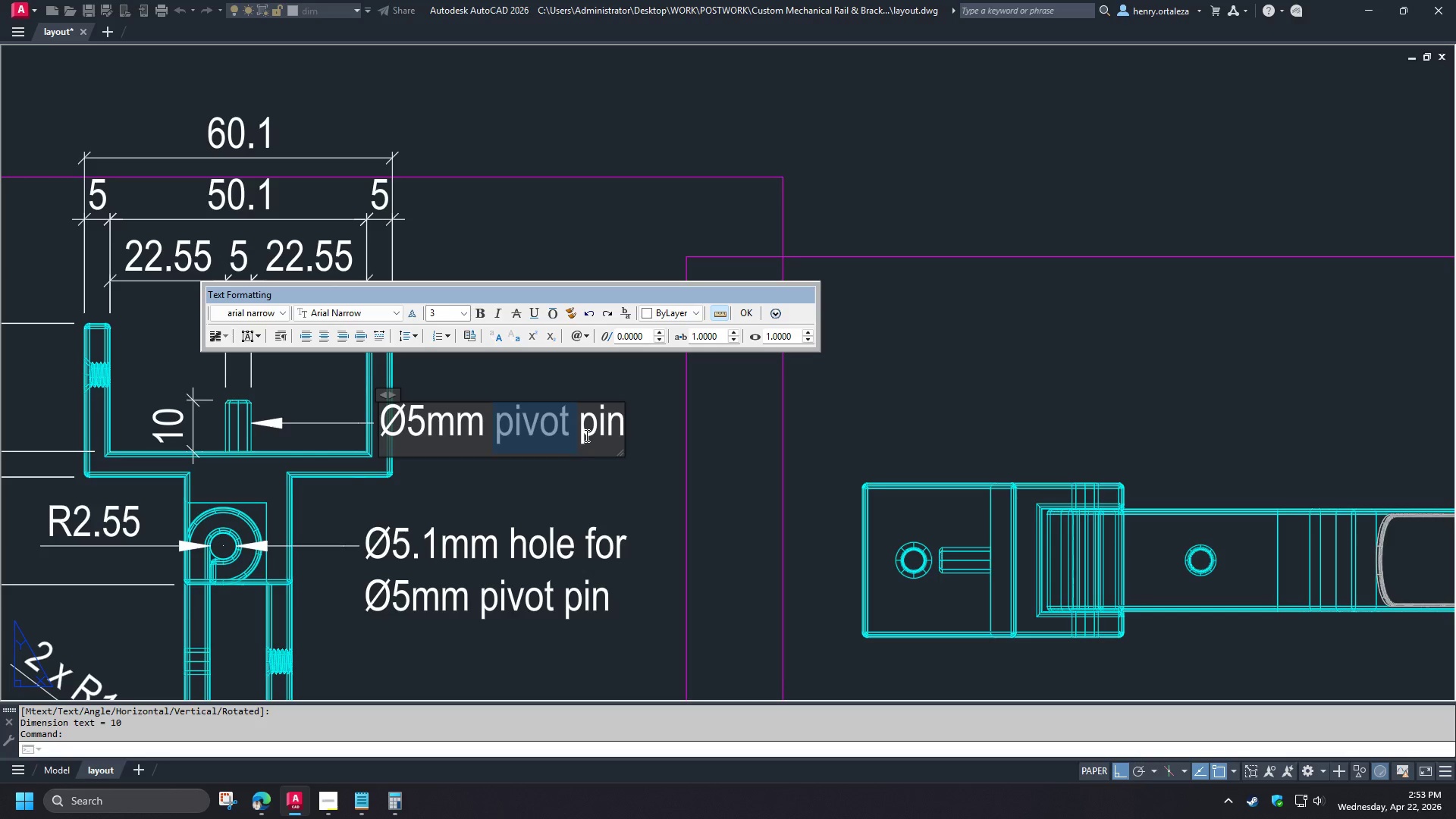 
key(Backspace)
 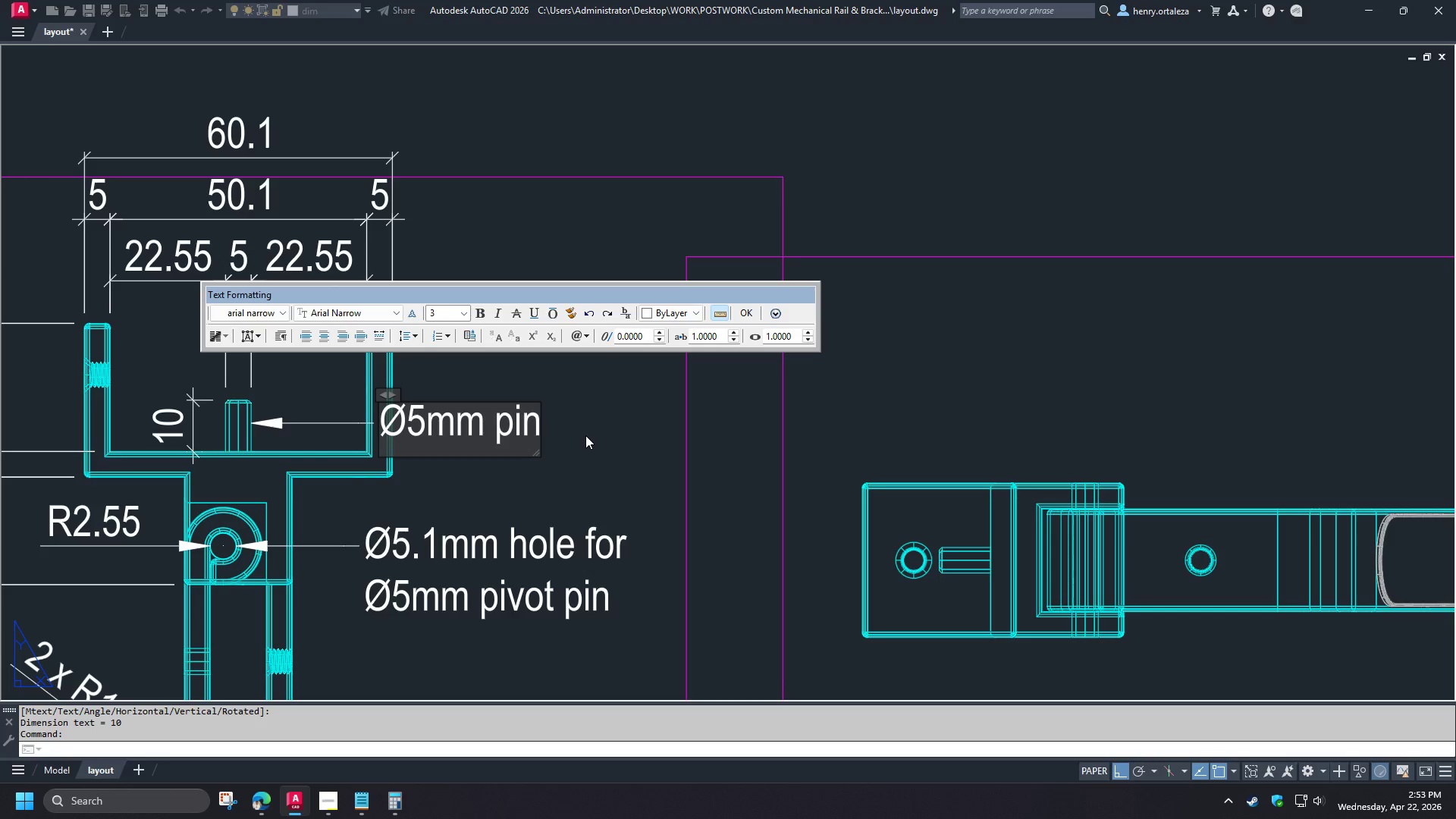 
key(Backspace)
 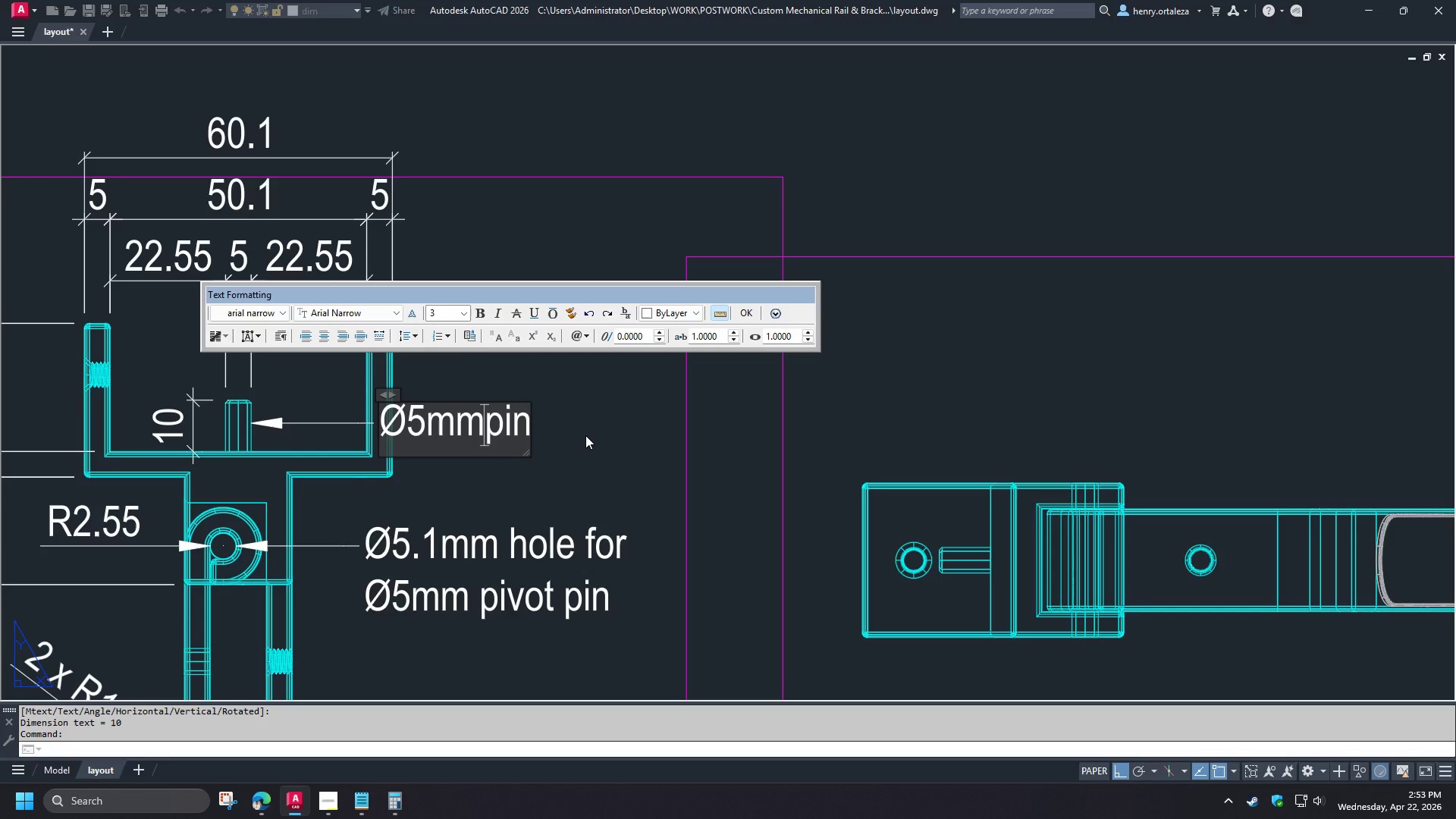 
key(Space)
 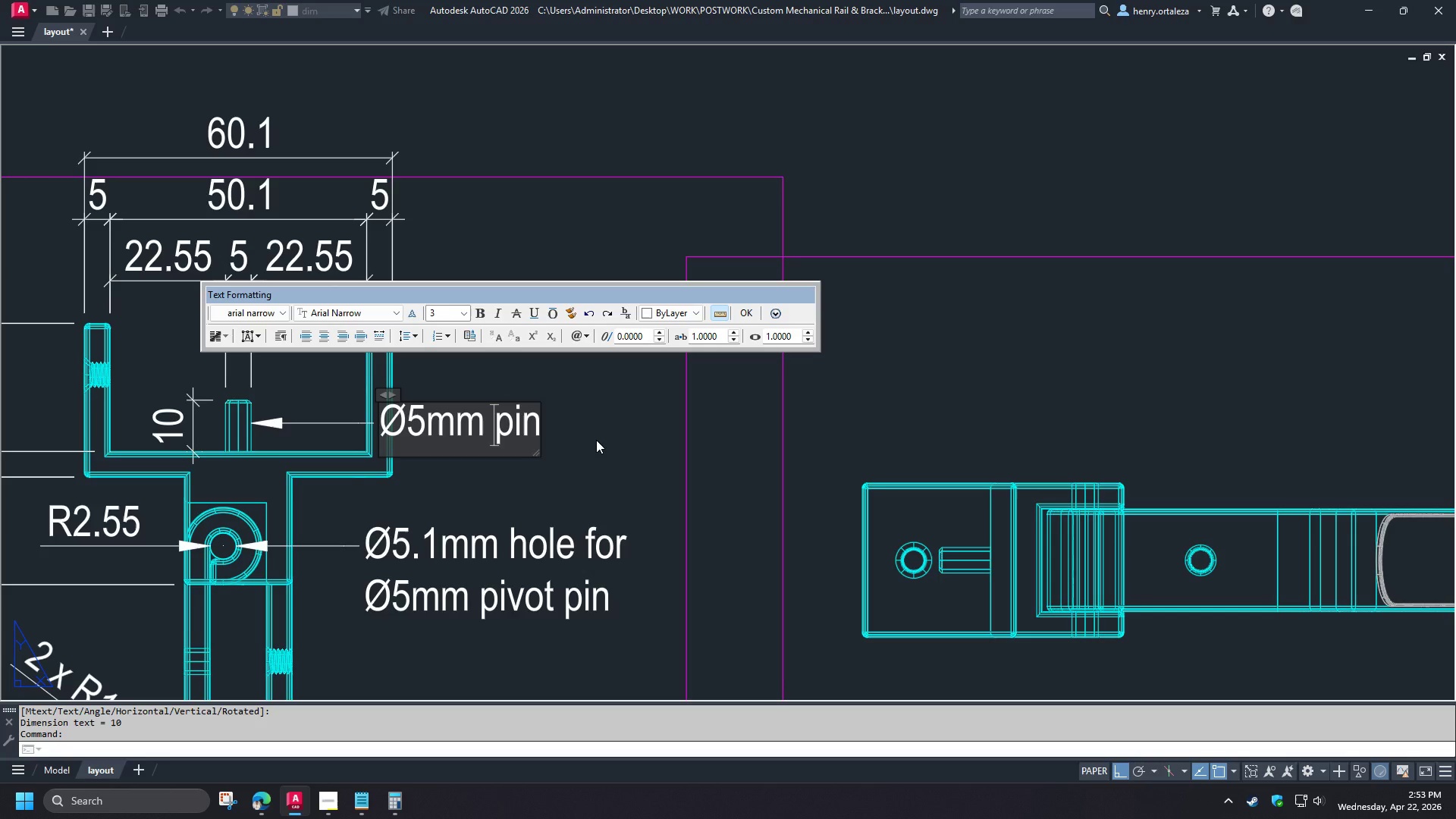 
wait(17.59)
 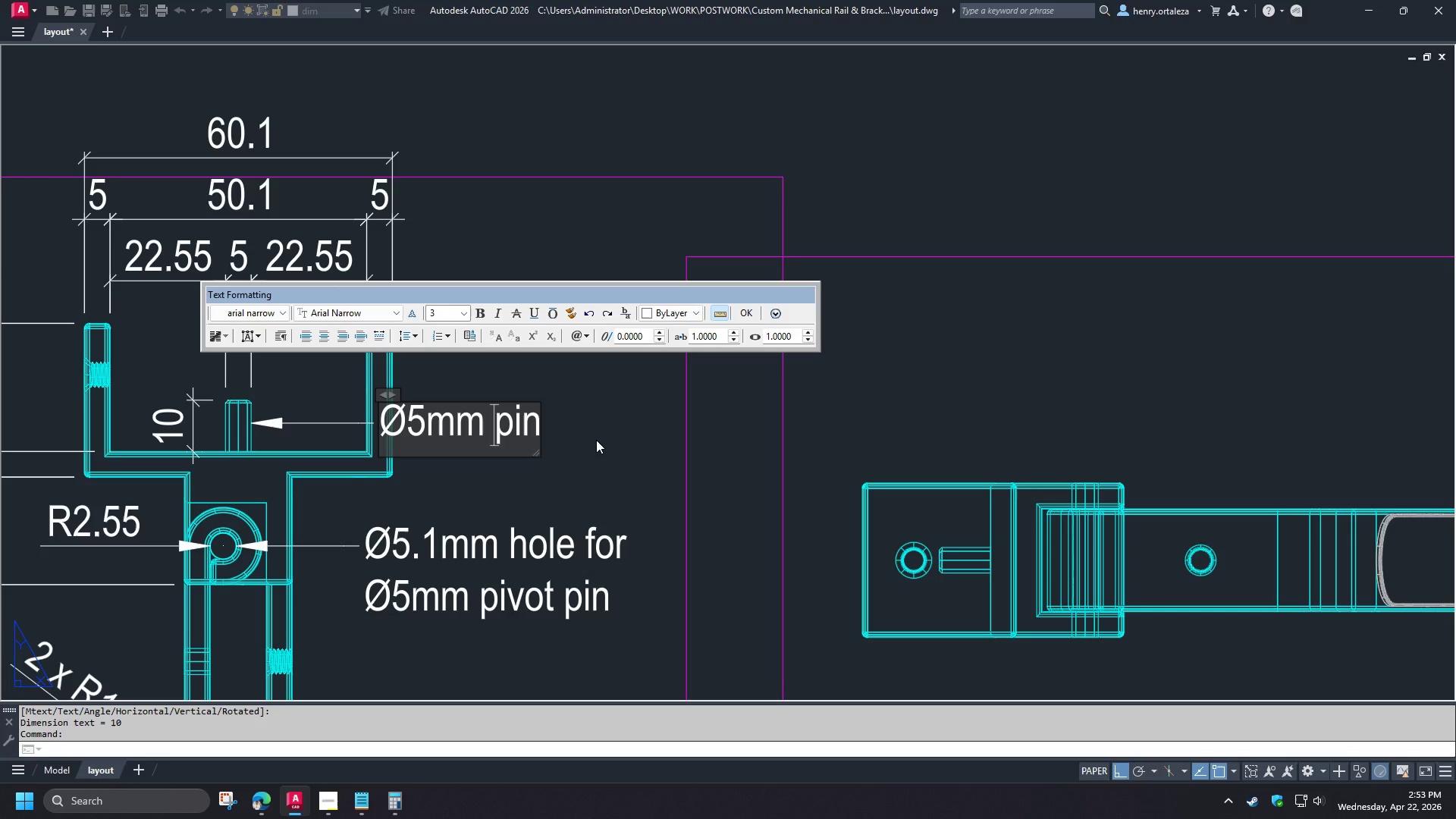 
hold_key(key=ArrowRight, duration=1.0)
 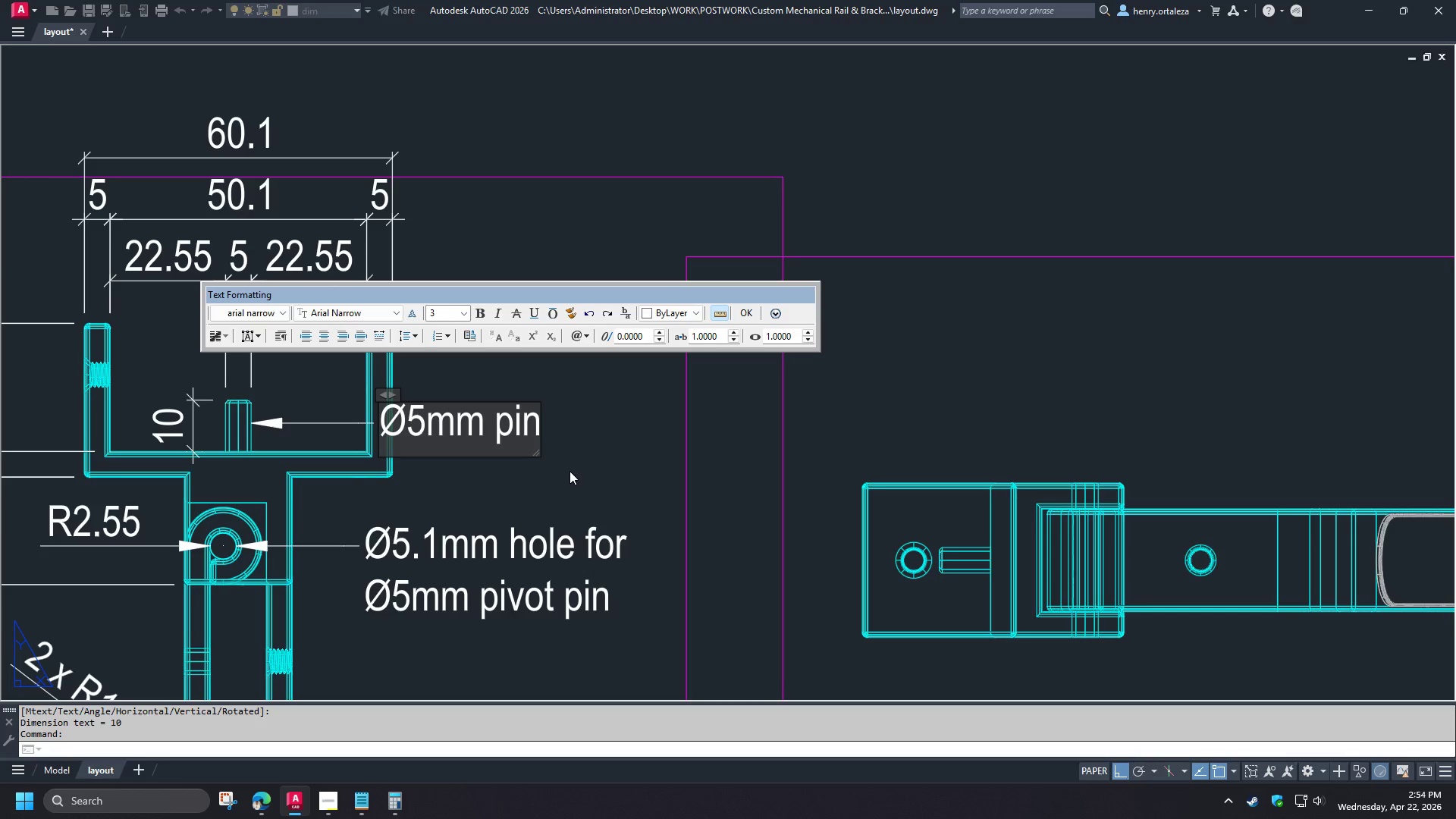 
wait(40.55)
 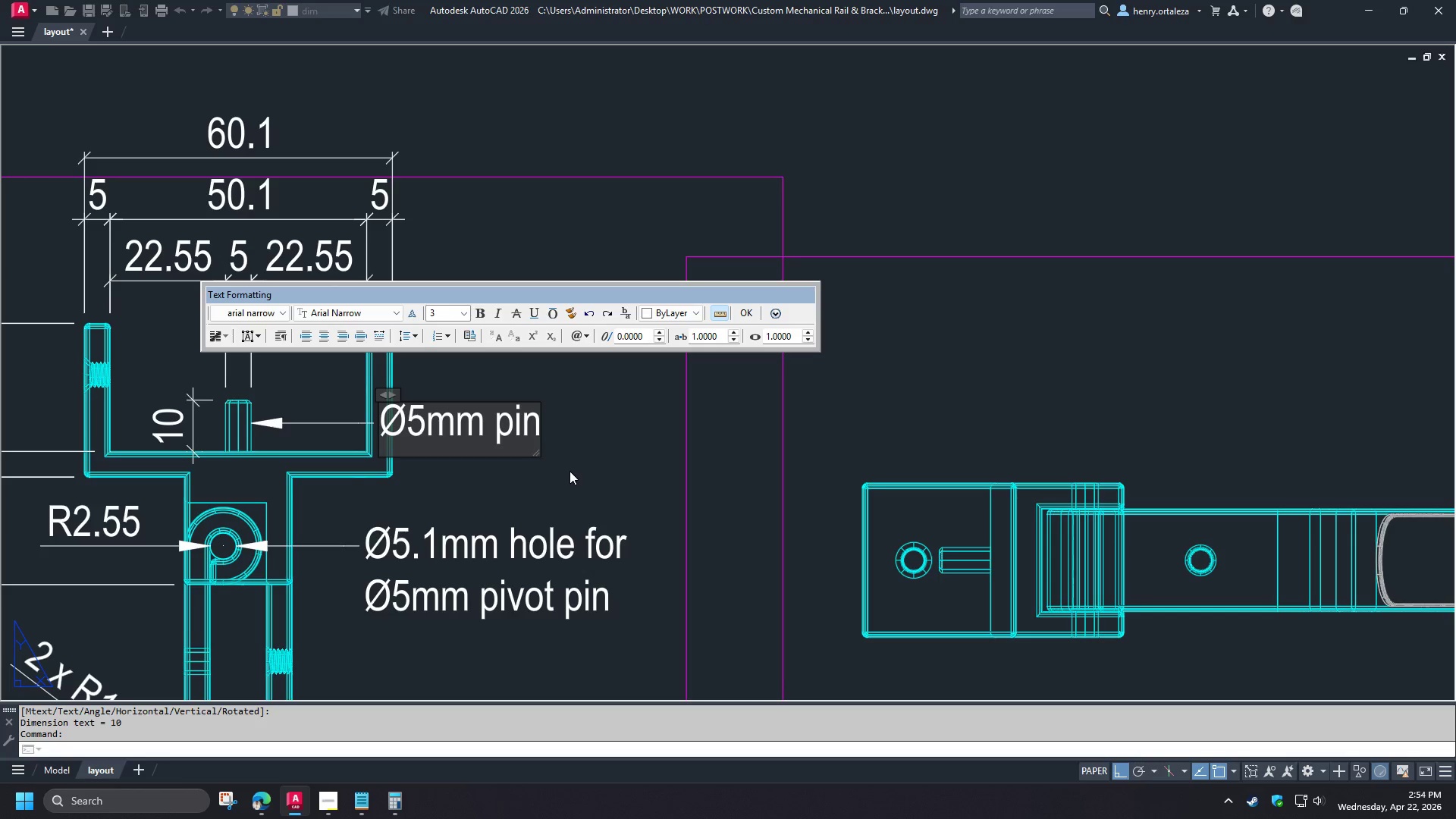 
left_click([266, 800])
 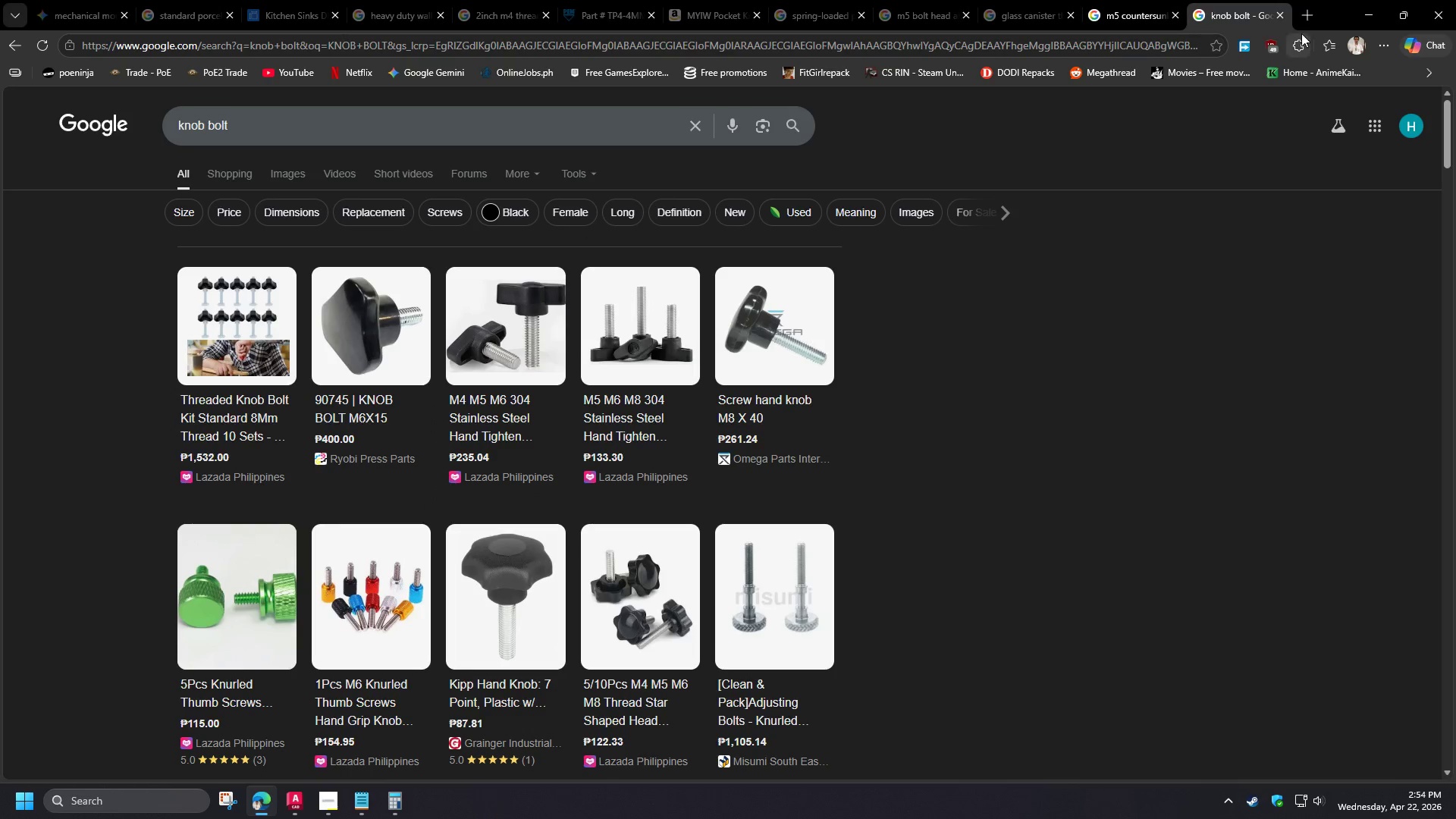 
left_click([1299, 20])
 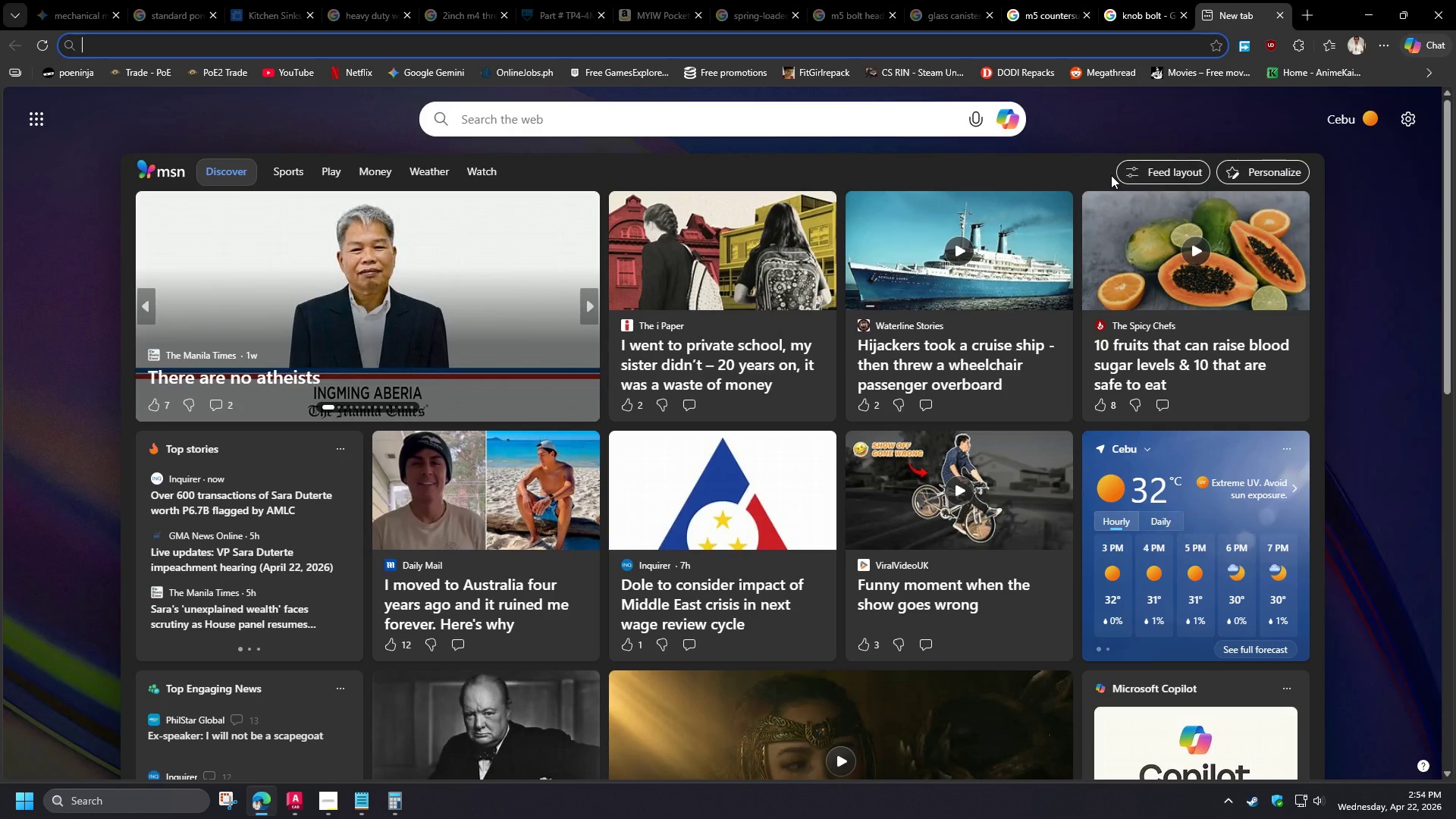 
type(other term of shoot in ")
 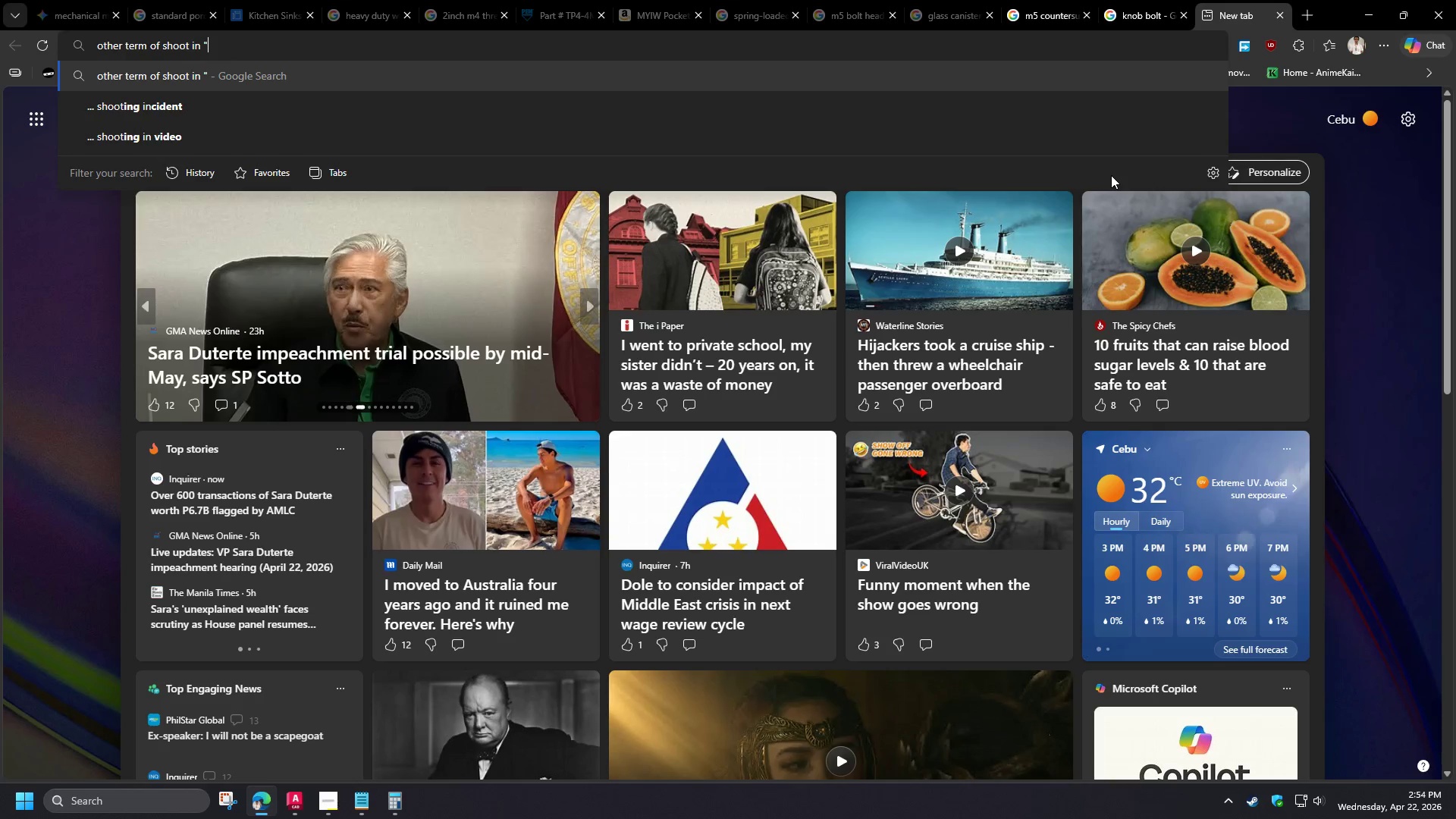 
type(pin to shoot)
 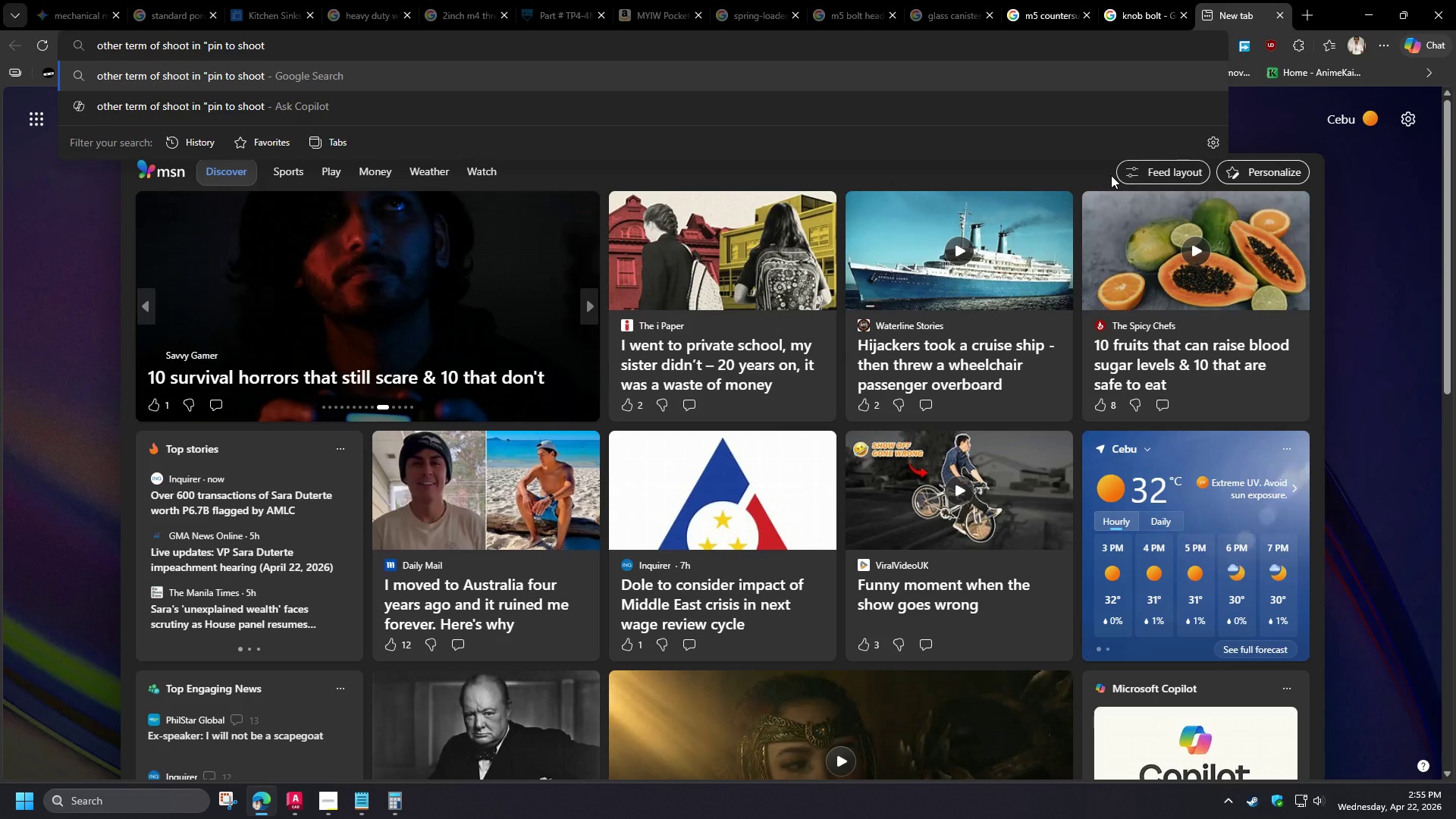 
wait(6.75)
 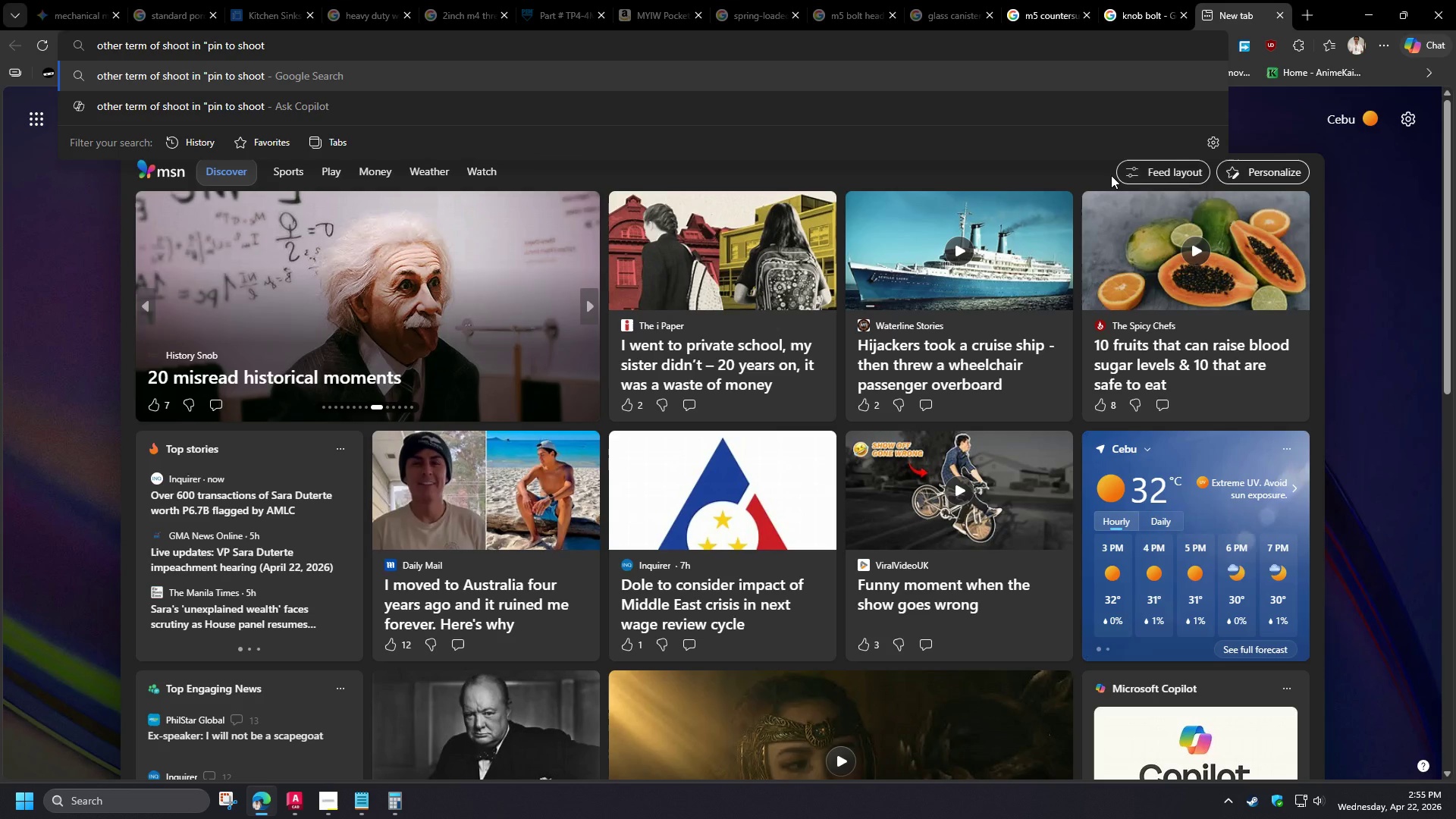 
left_click([210, 44])
 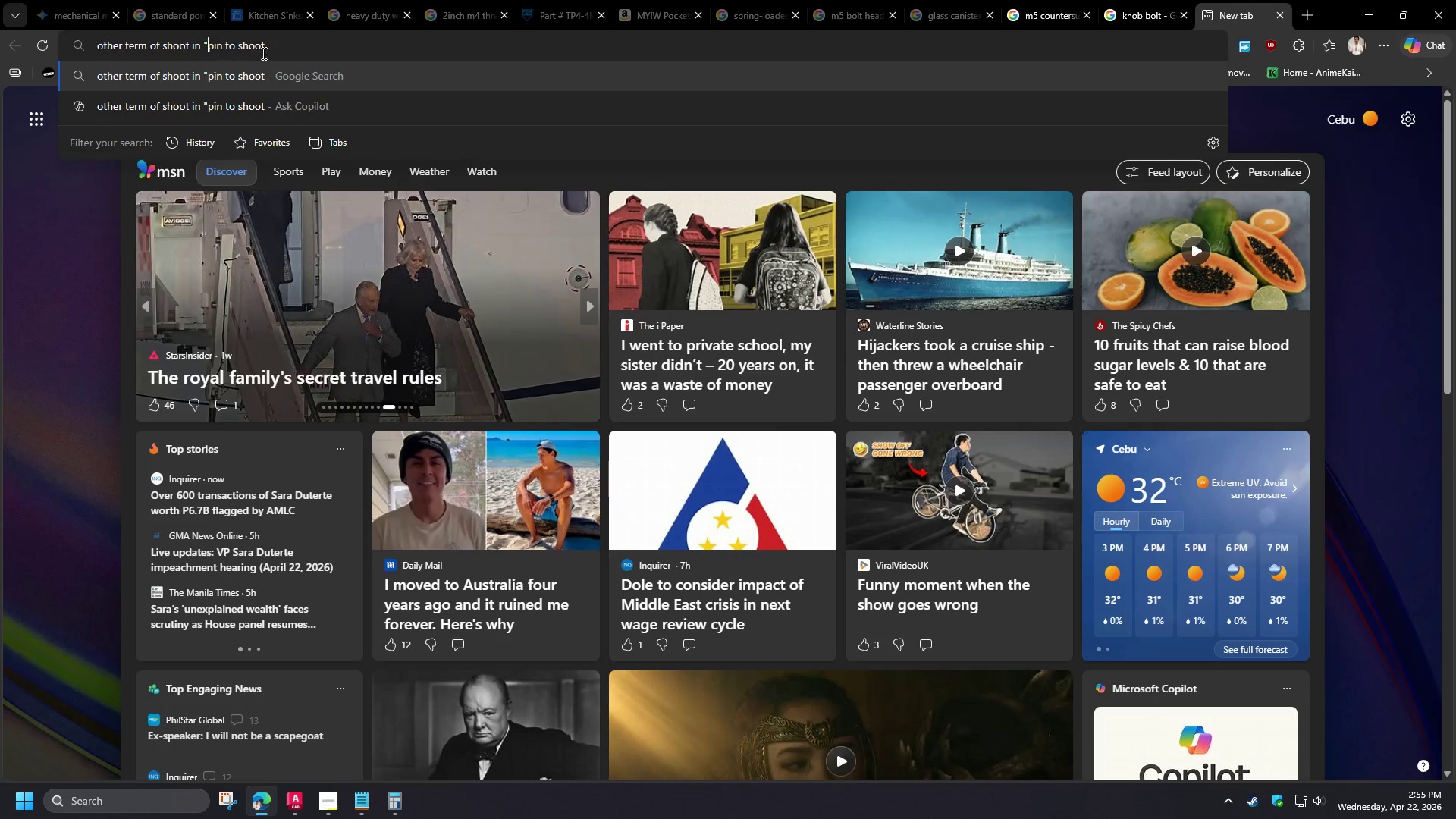 
key(A)
 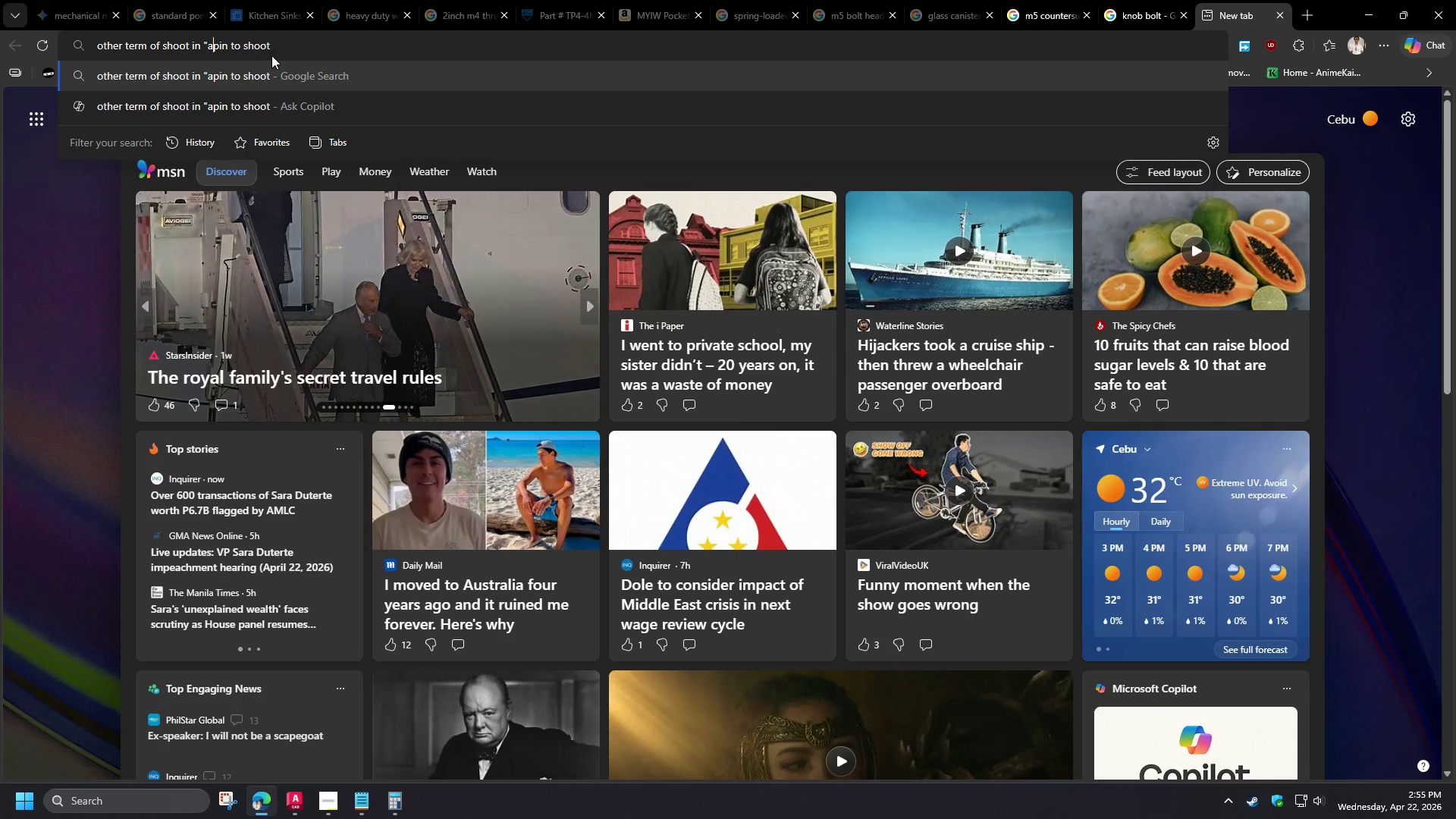 
key(Space)
 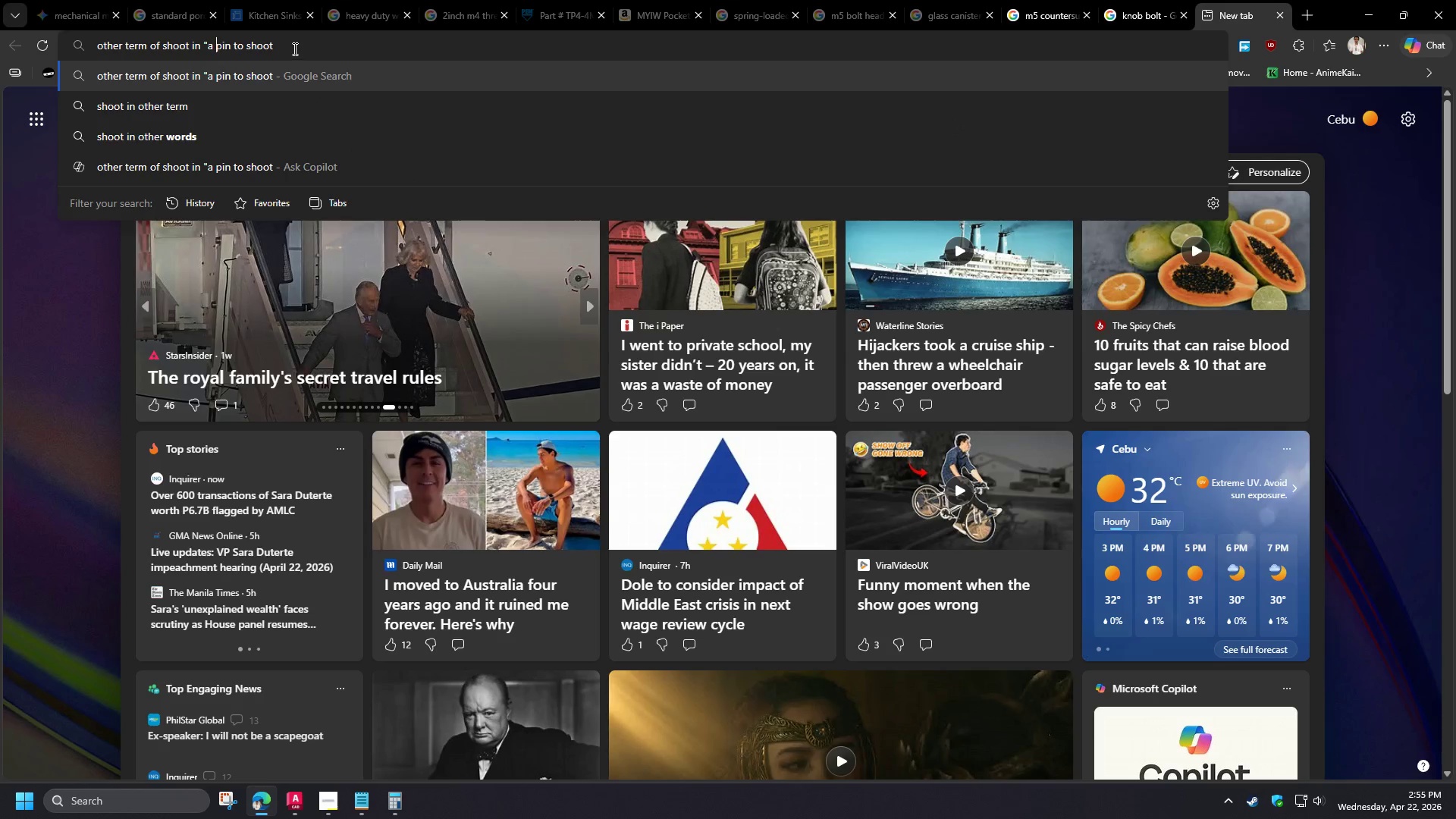 
left_click([293, 49])
 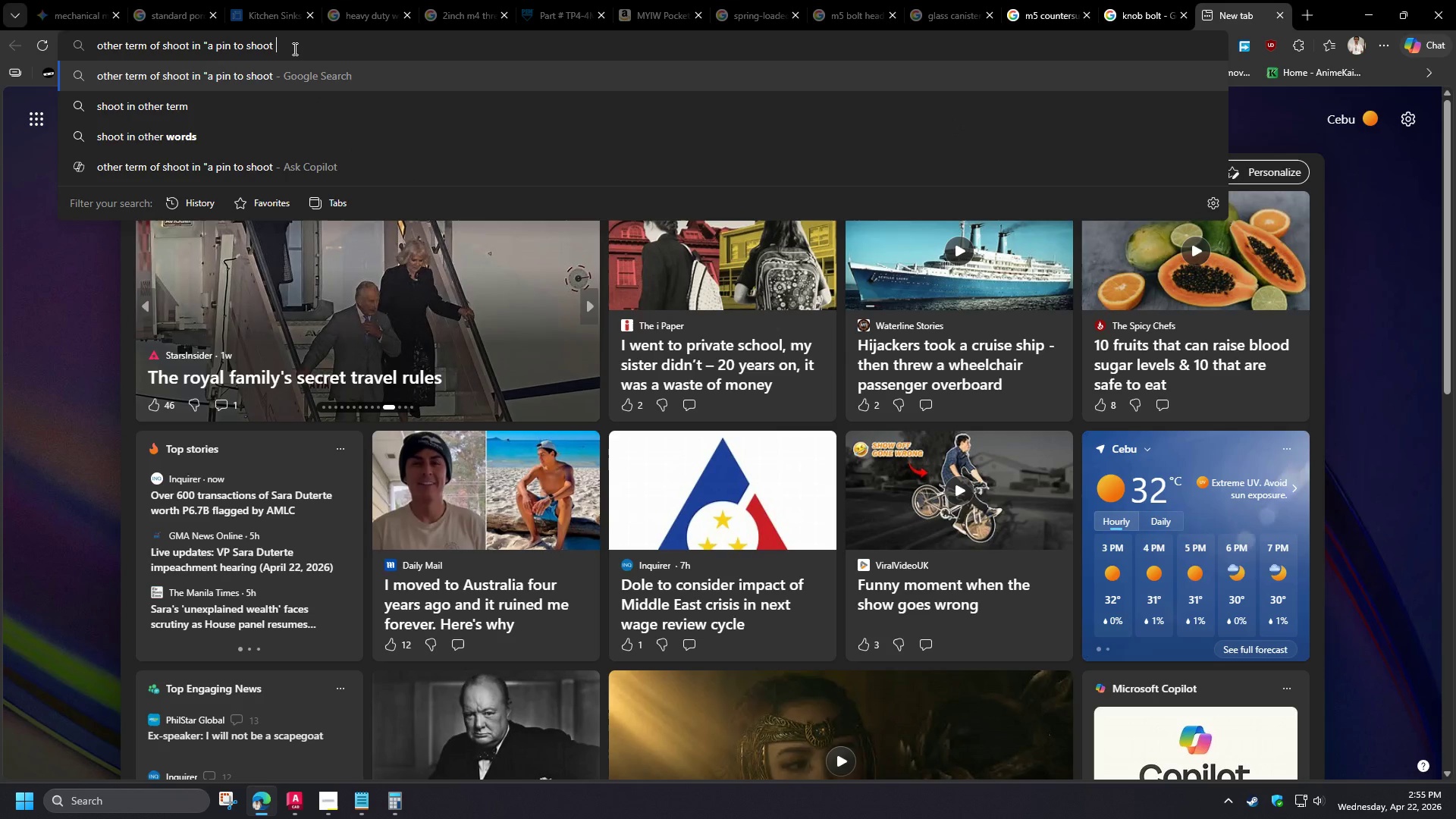 
key(Space)
 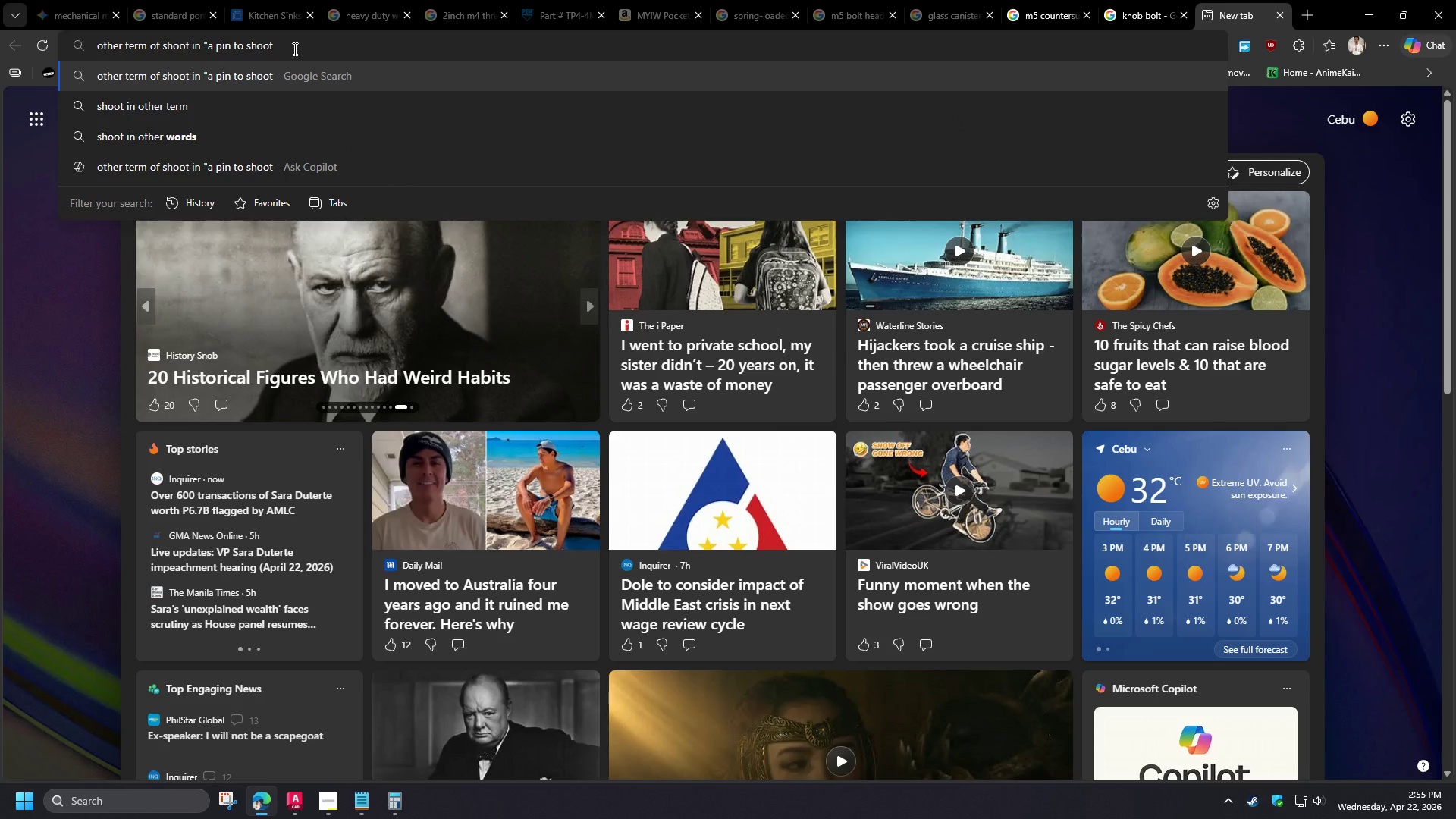 
wait(6.92)
 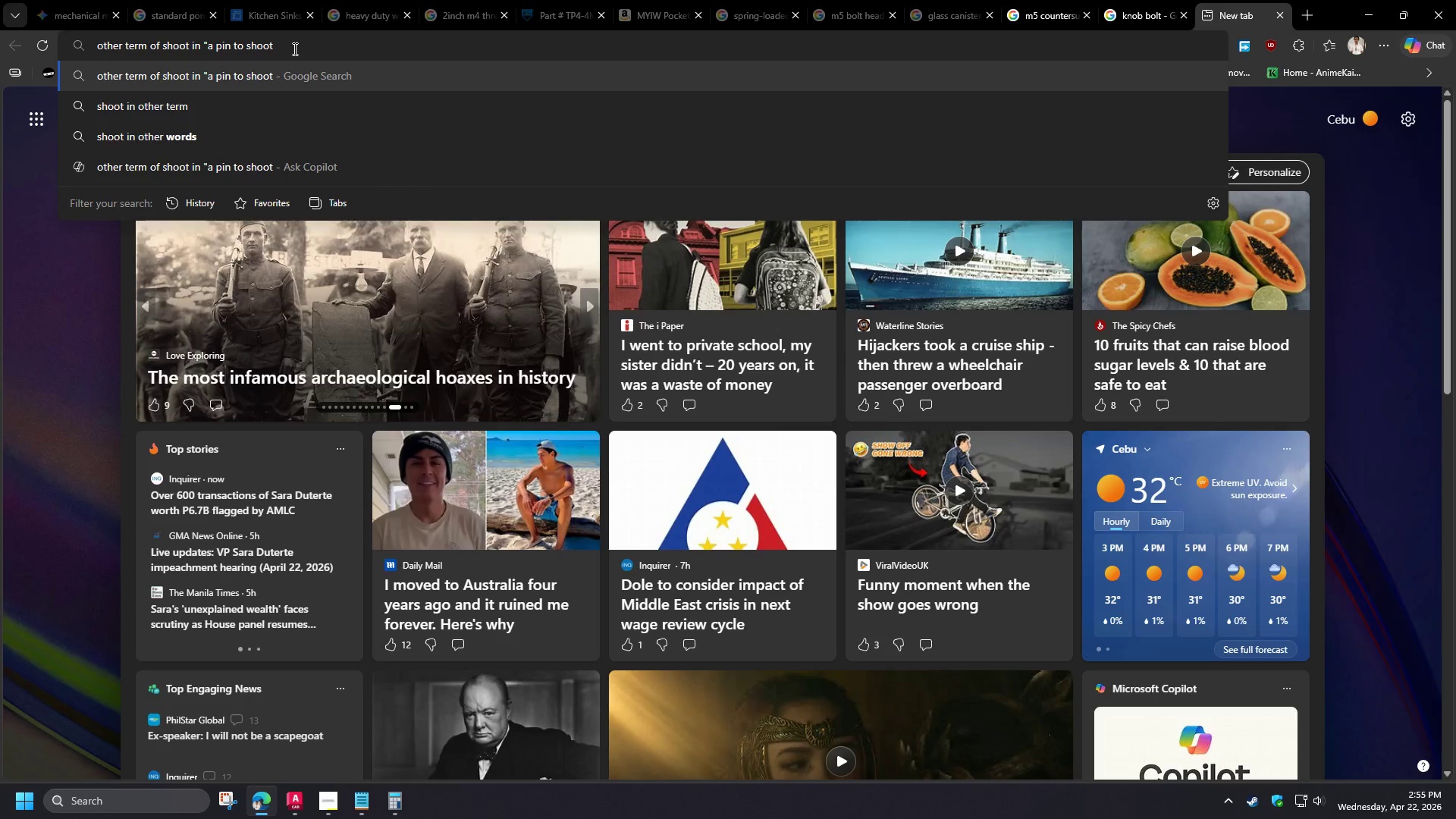 
type(n)
key(Backspace)
type(in the hole of a support")
 